 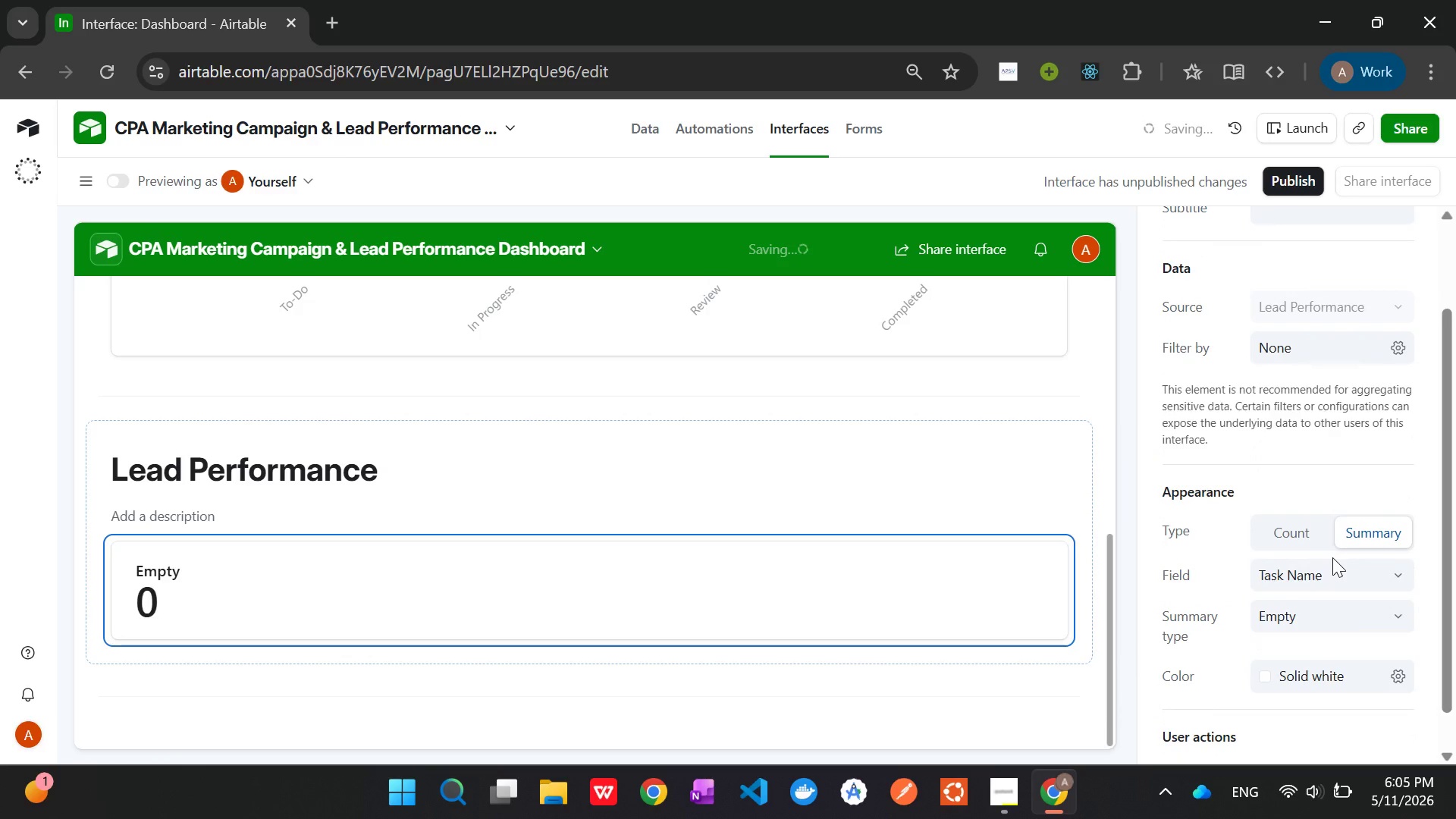 
left_click([1315, 581])
 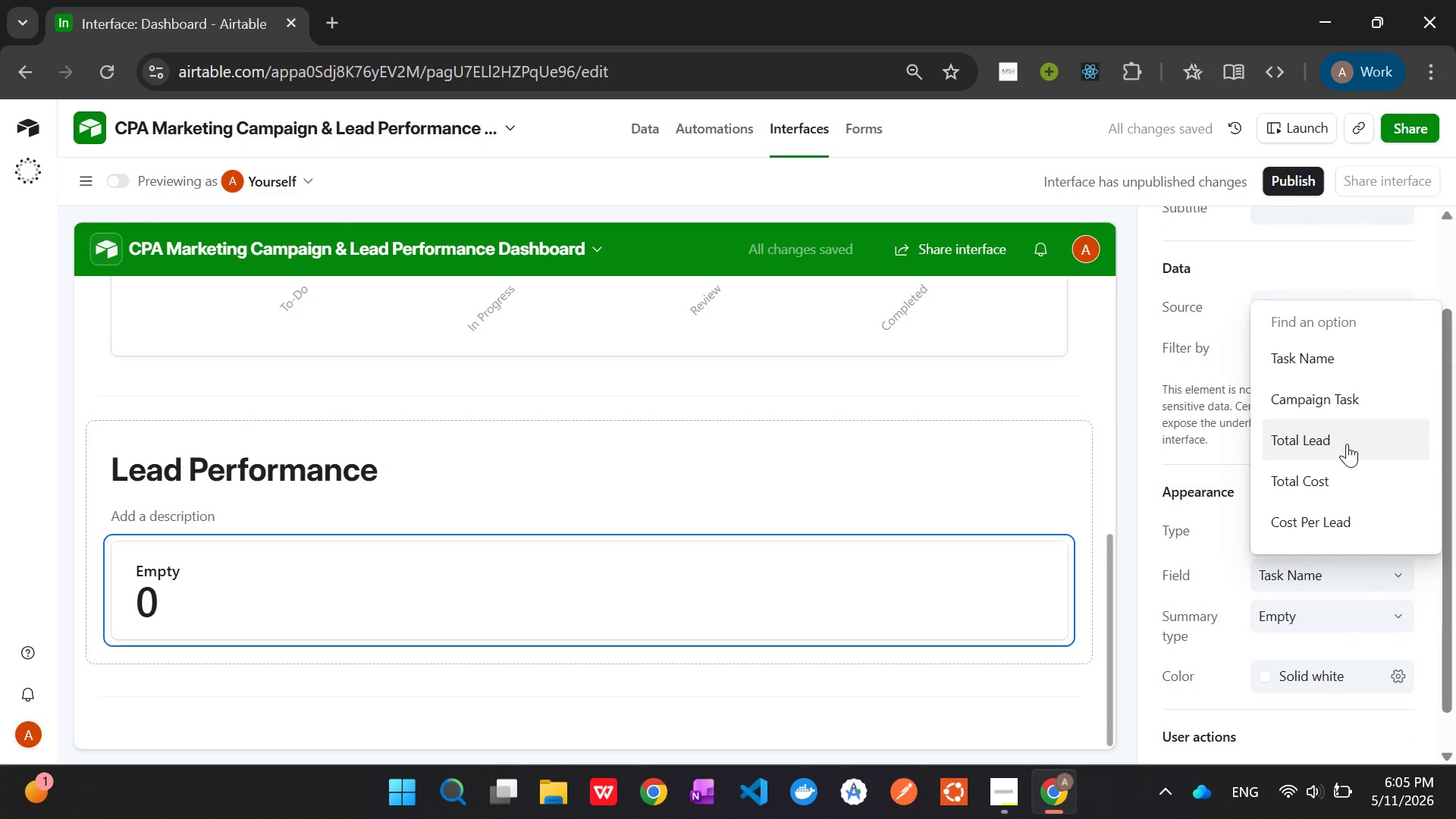 
scroll: coordinate [1347, 444], scroll_direction: down, amount: 3.0
 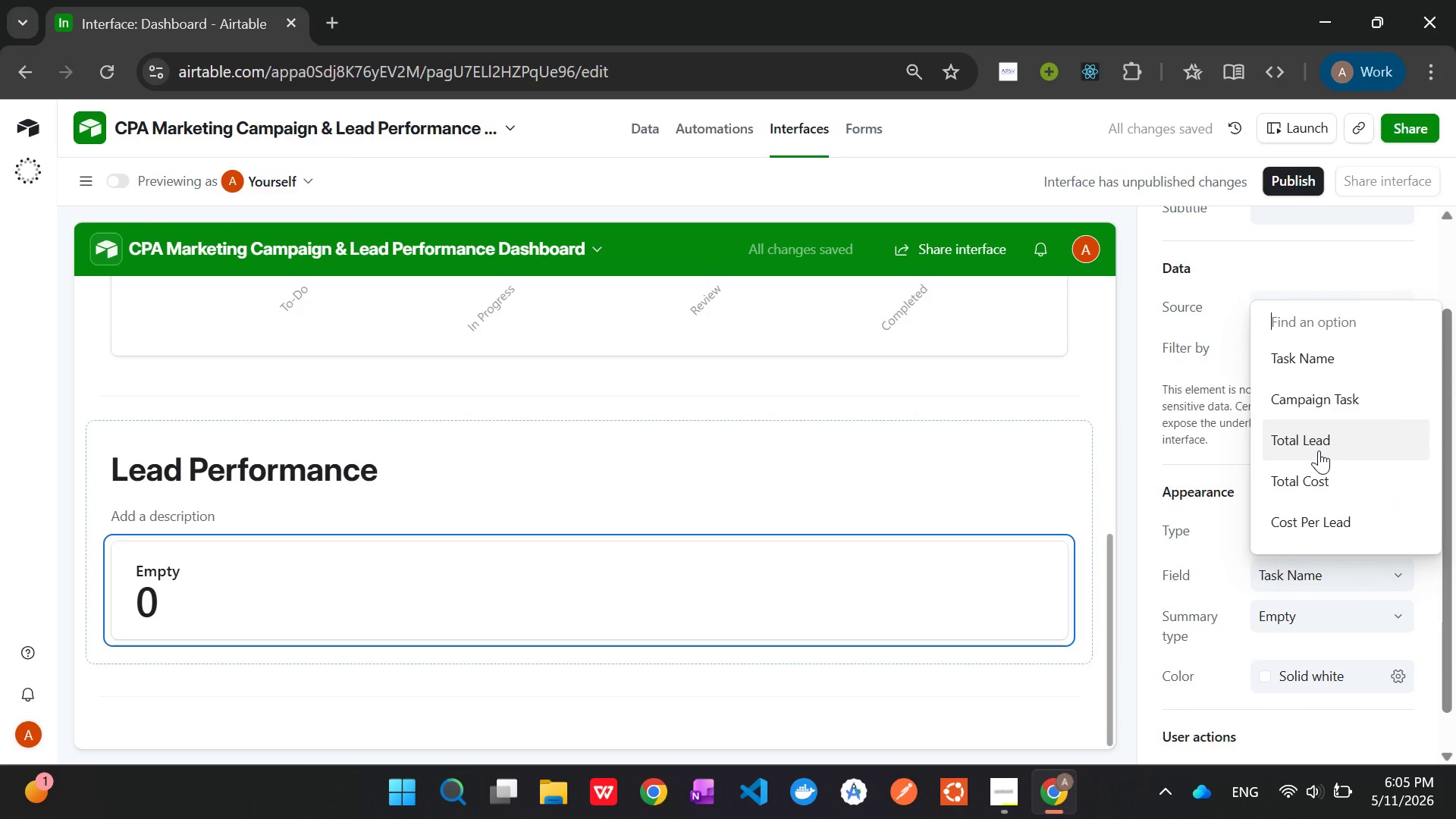 
left_click([1319, 450])
 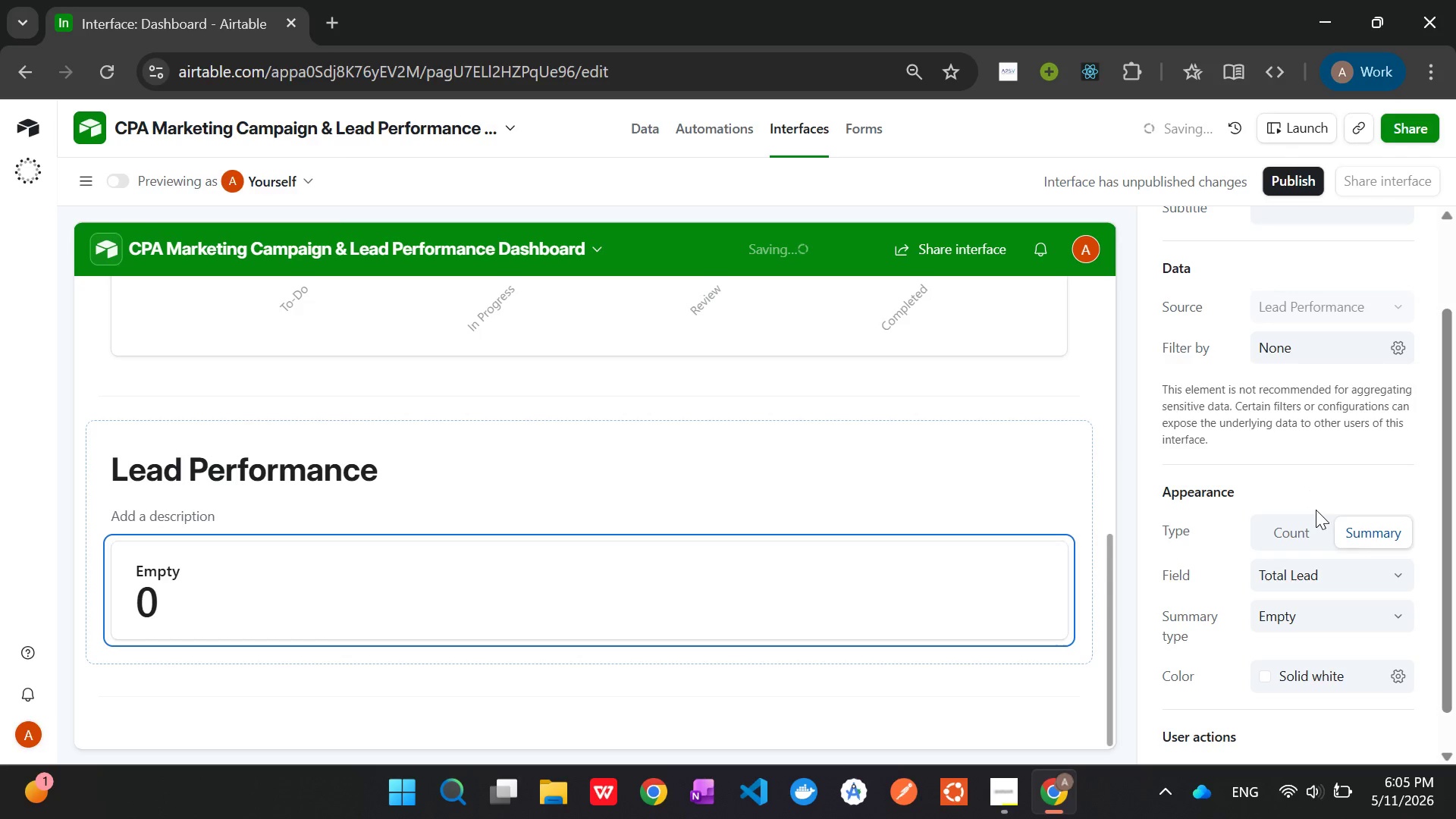 
scroll: coordinate [1316, 510], scroll_direction: down, amount: 1.0
 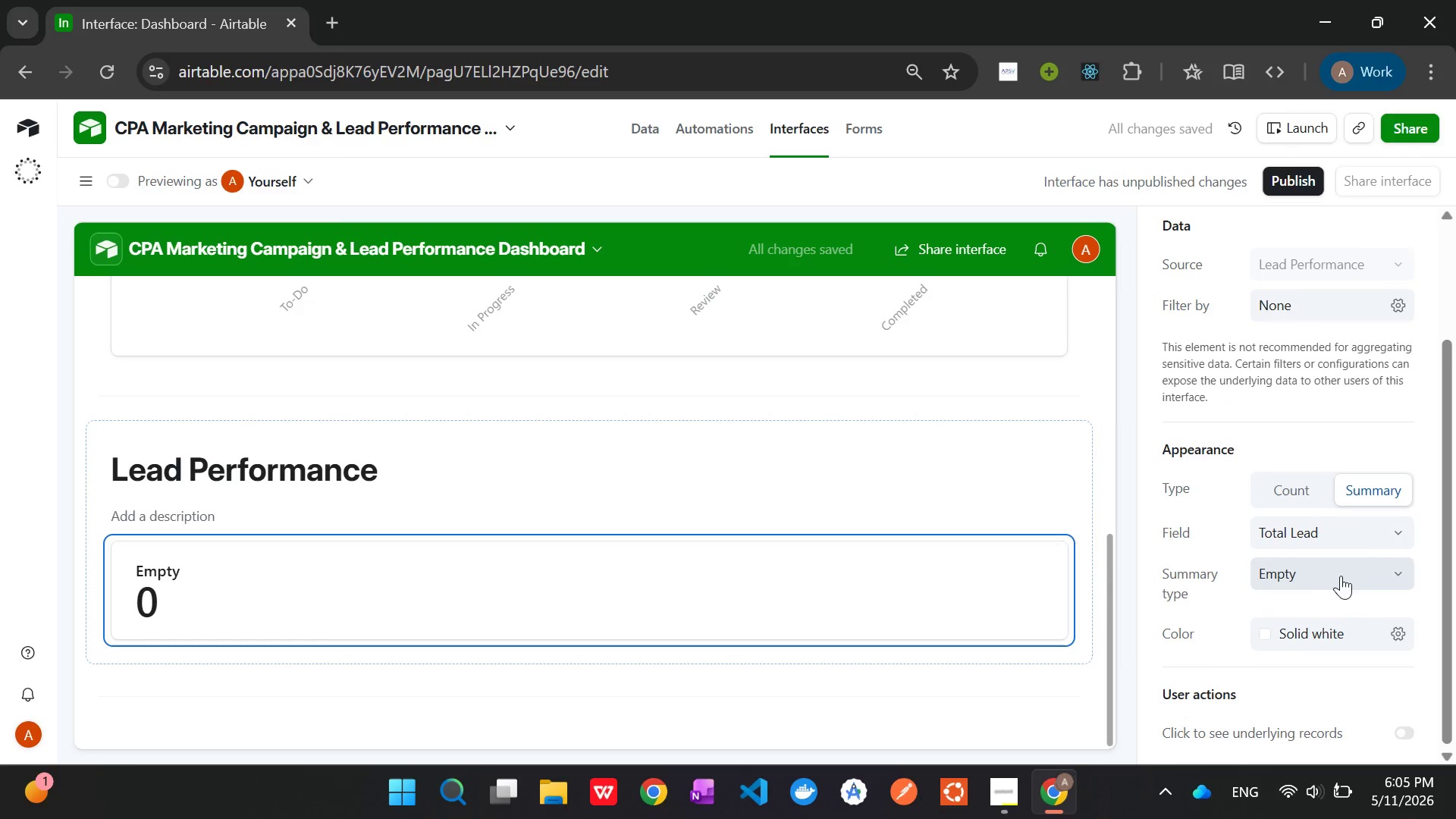 
left_click([1340, 574])
 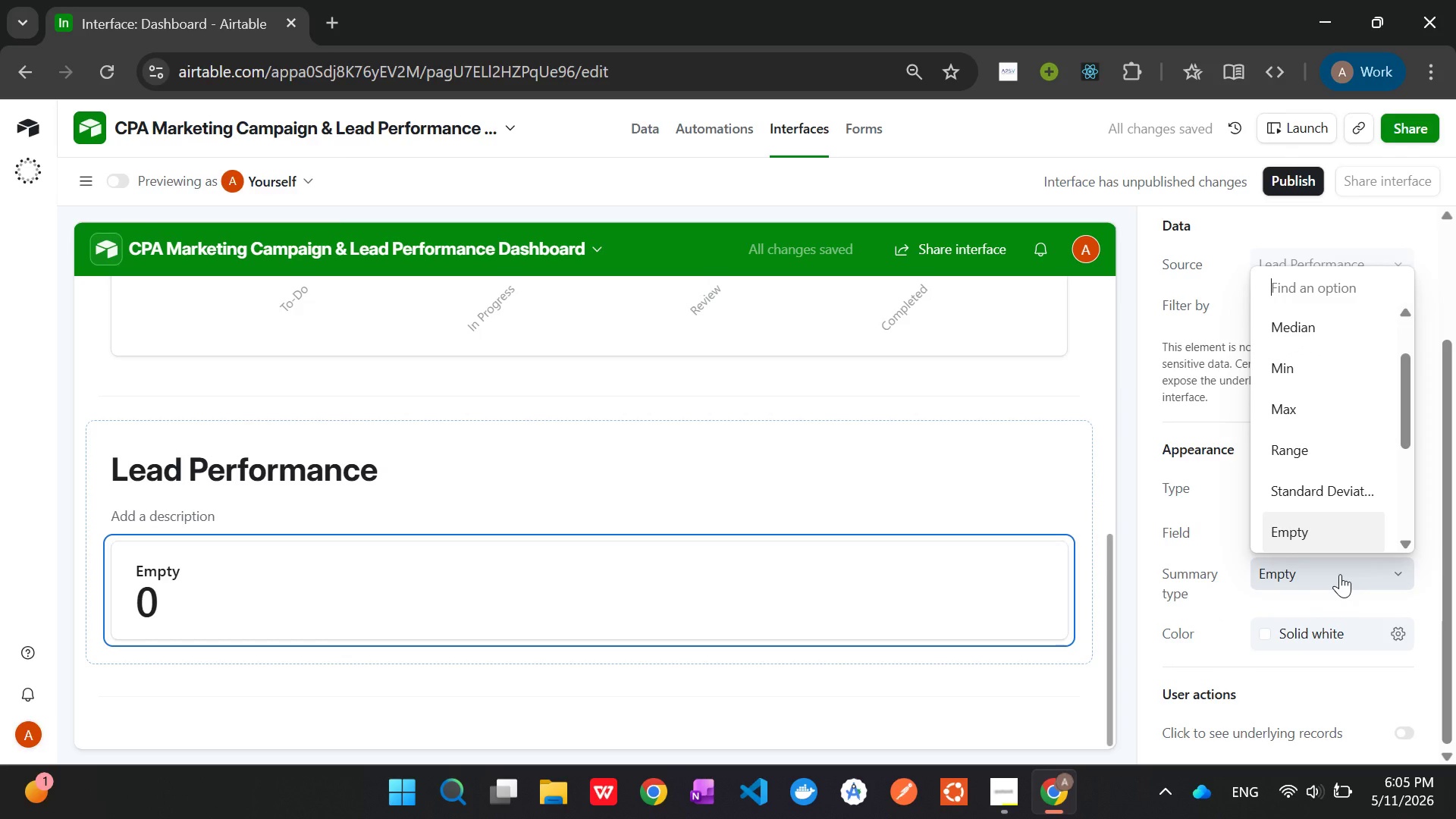 
wait(5.97)
 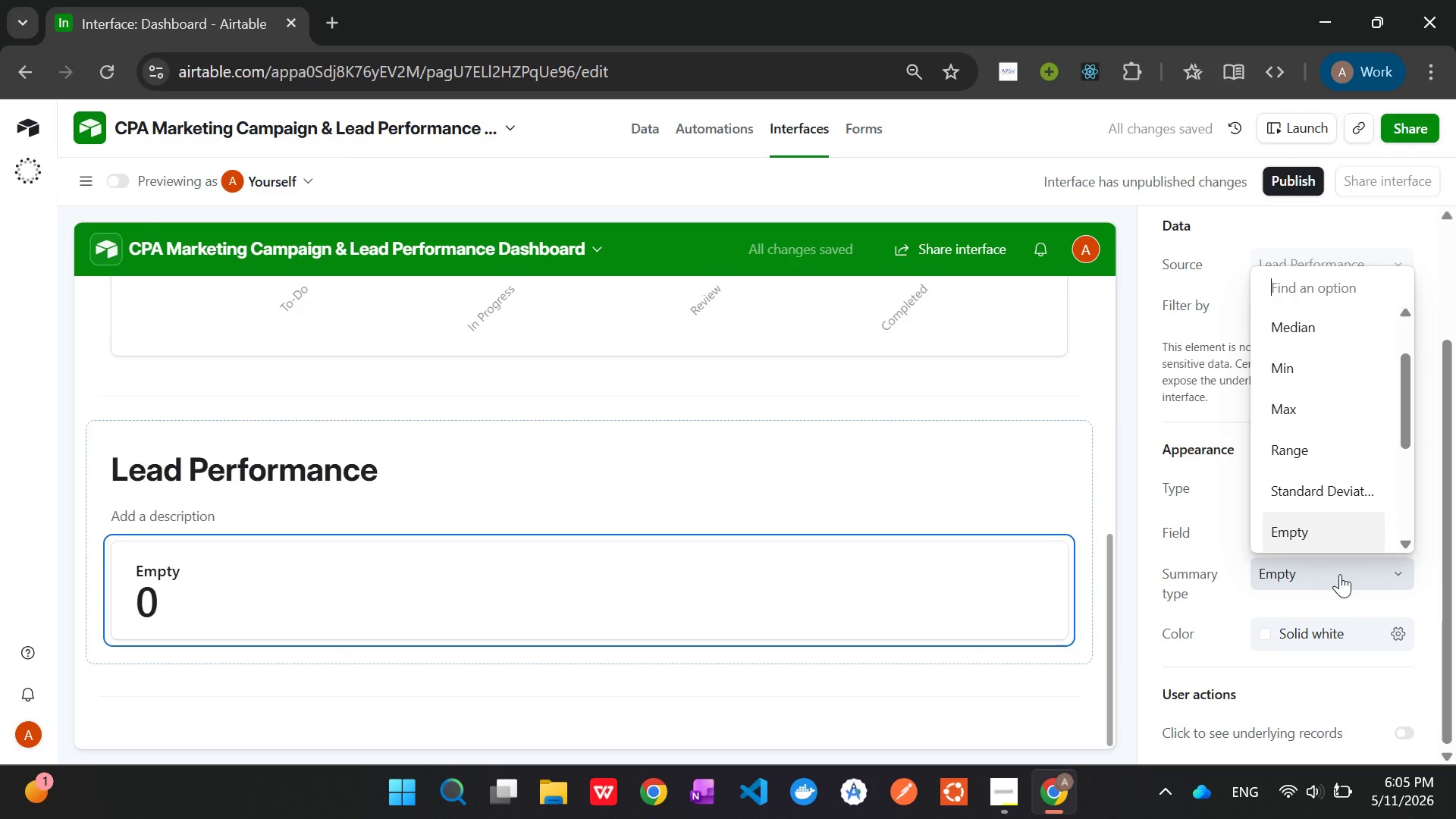 
scroll: coordinate [1322, 384], scroll_direction: up, amount: 5.0
 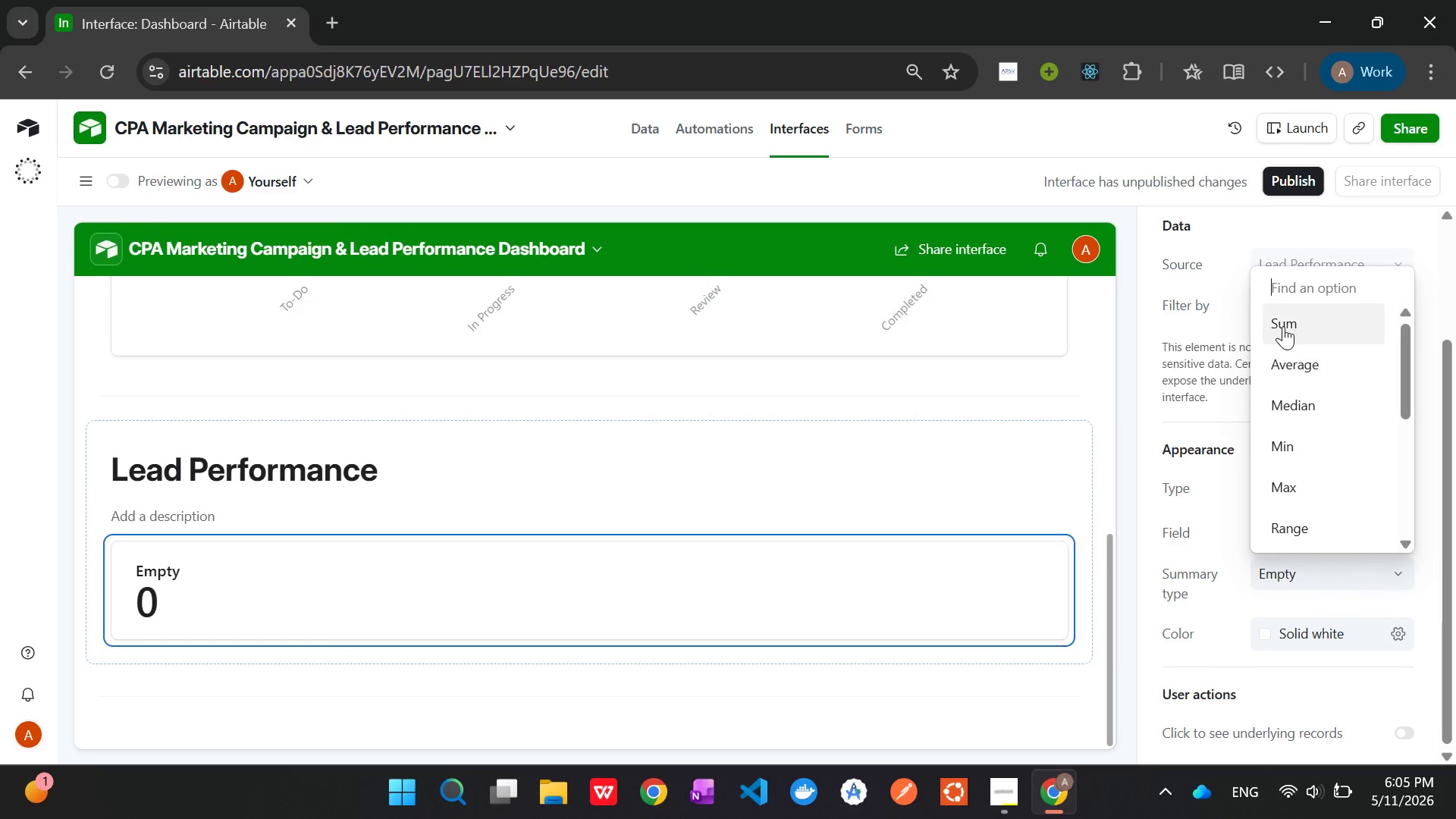 
left_click([1283, 326])
 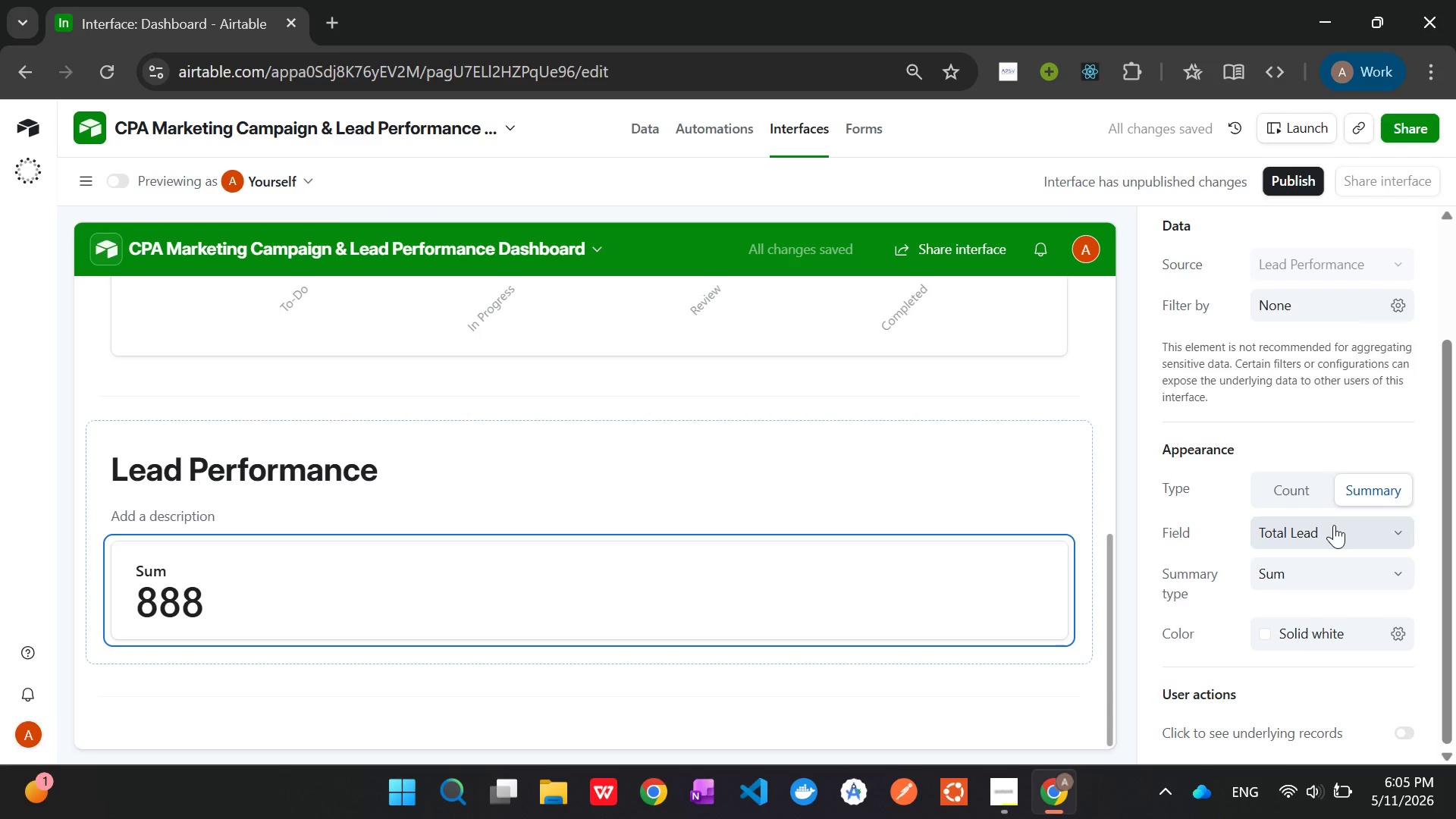 
wait(6.36)
 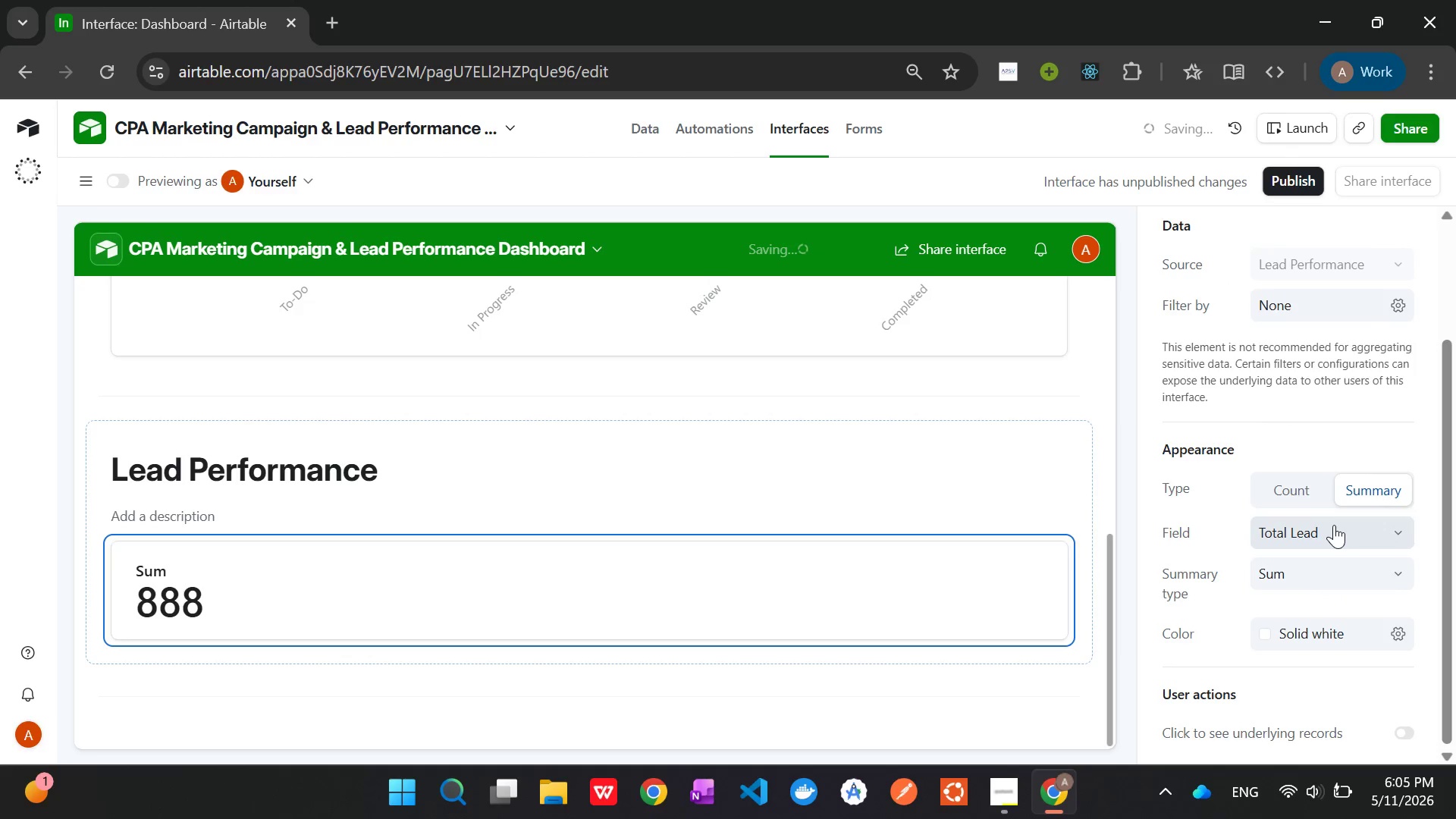 
scroll: coordinate [1334, 525], scroll_direction: up, amount: 5.0
 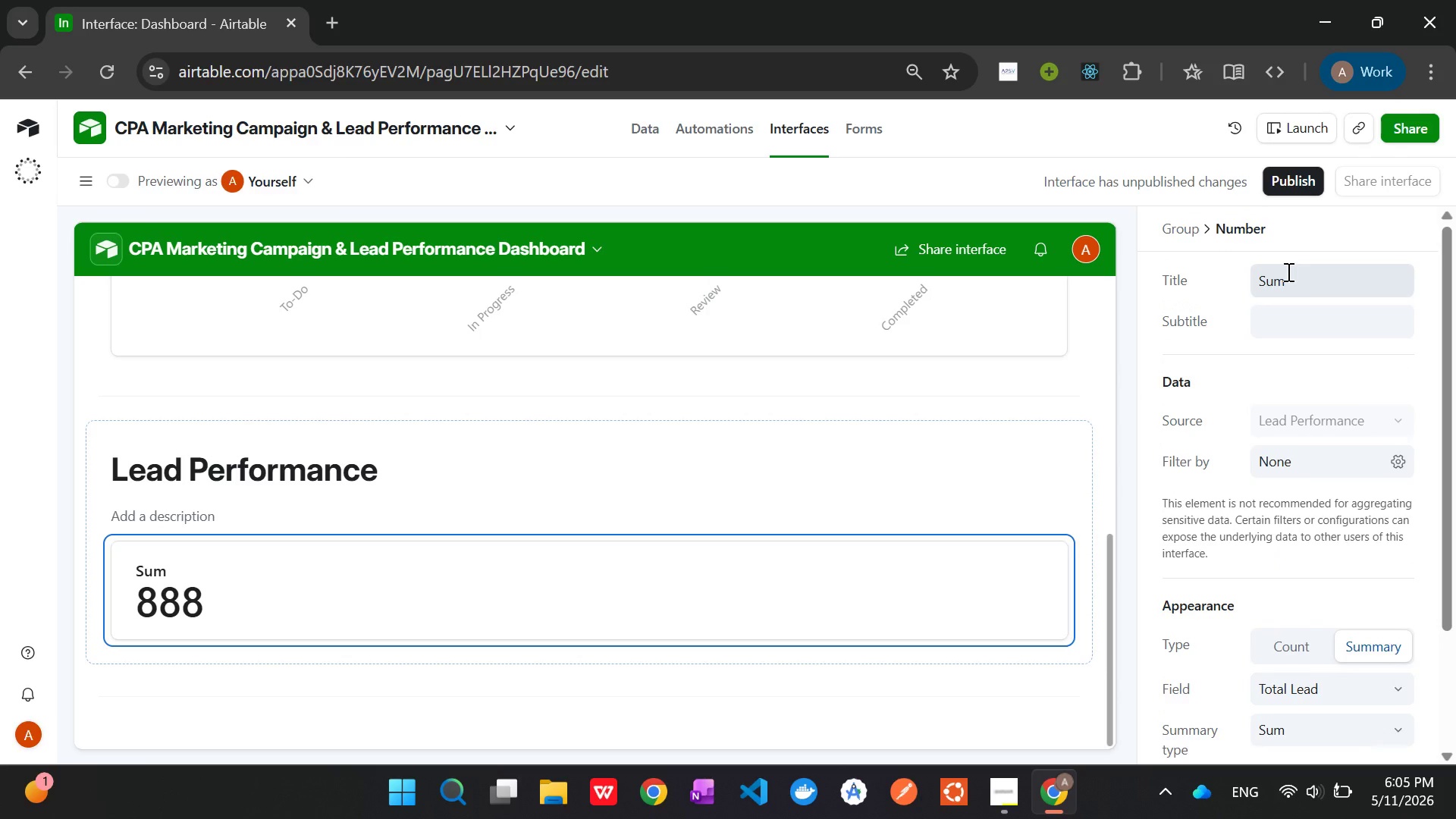 
left_click([1286, 271])
 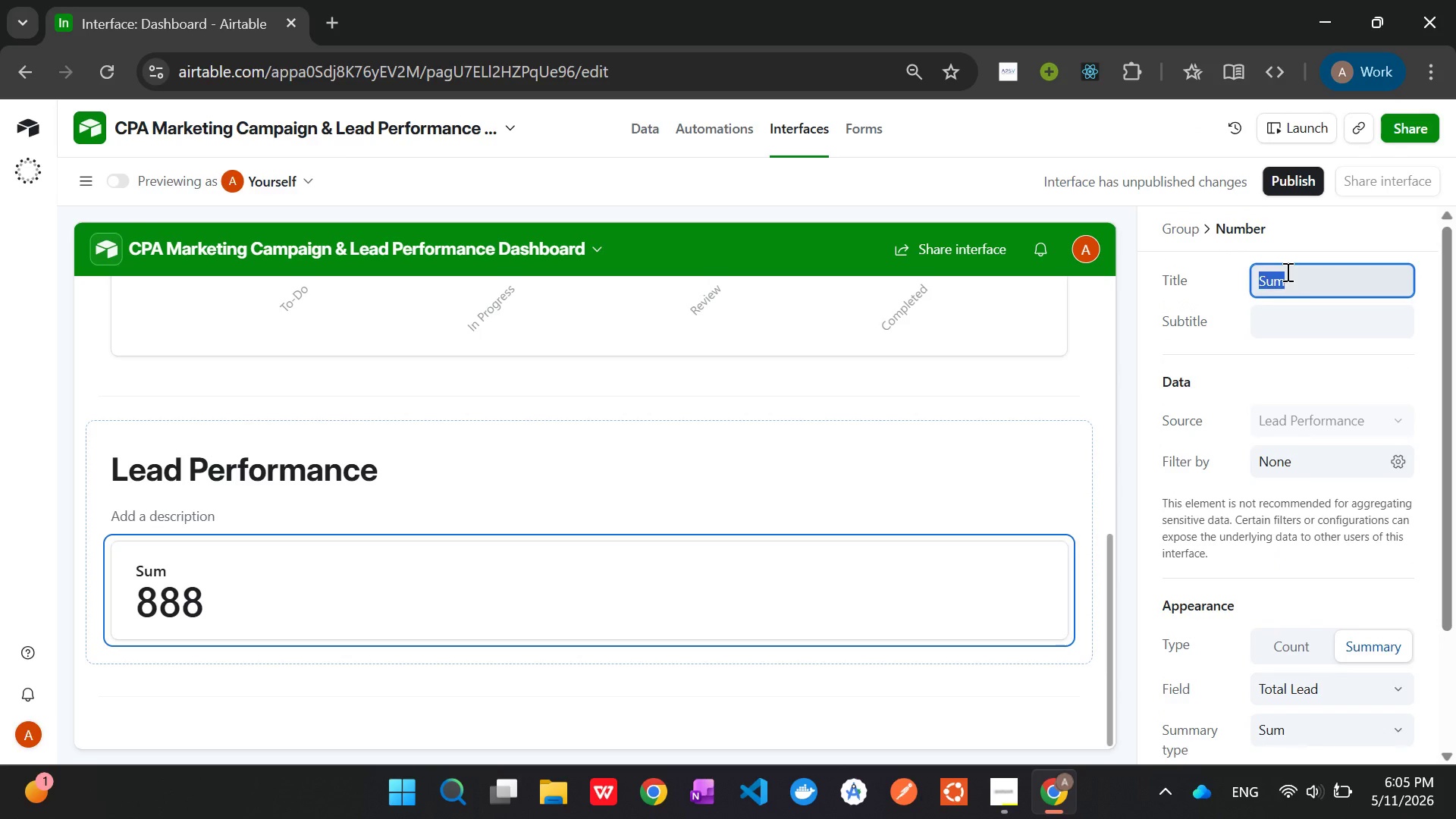 
key(Backspace)
type(Total Leads)
 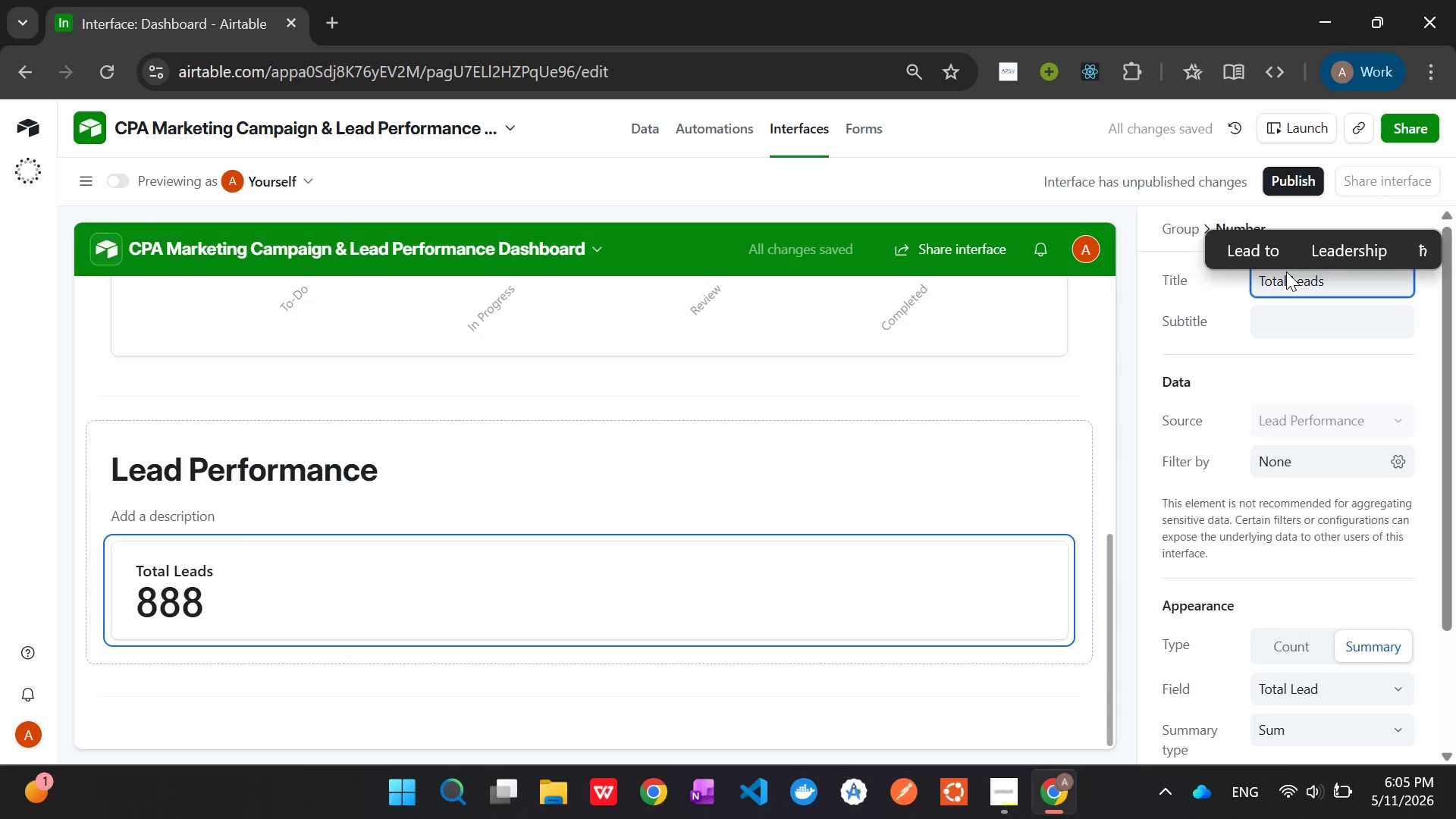 
key(Enter)
 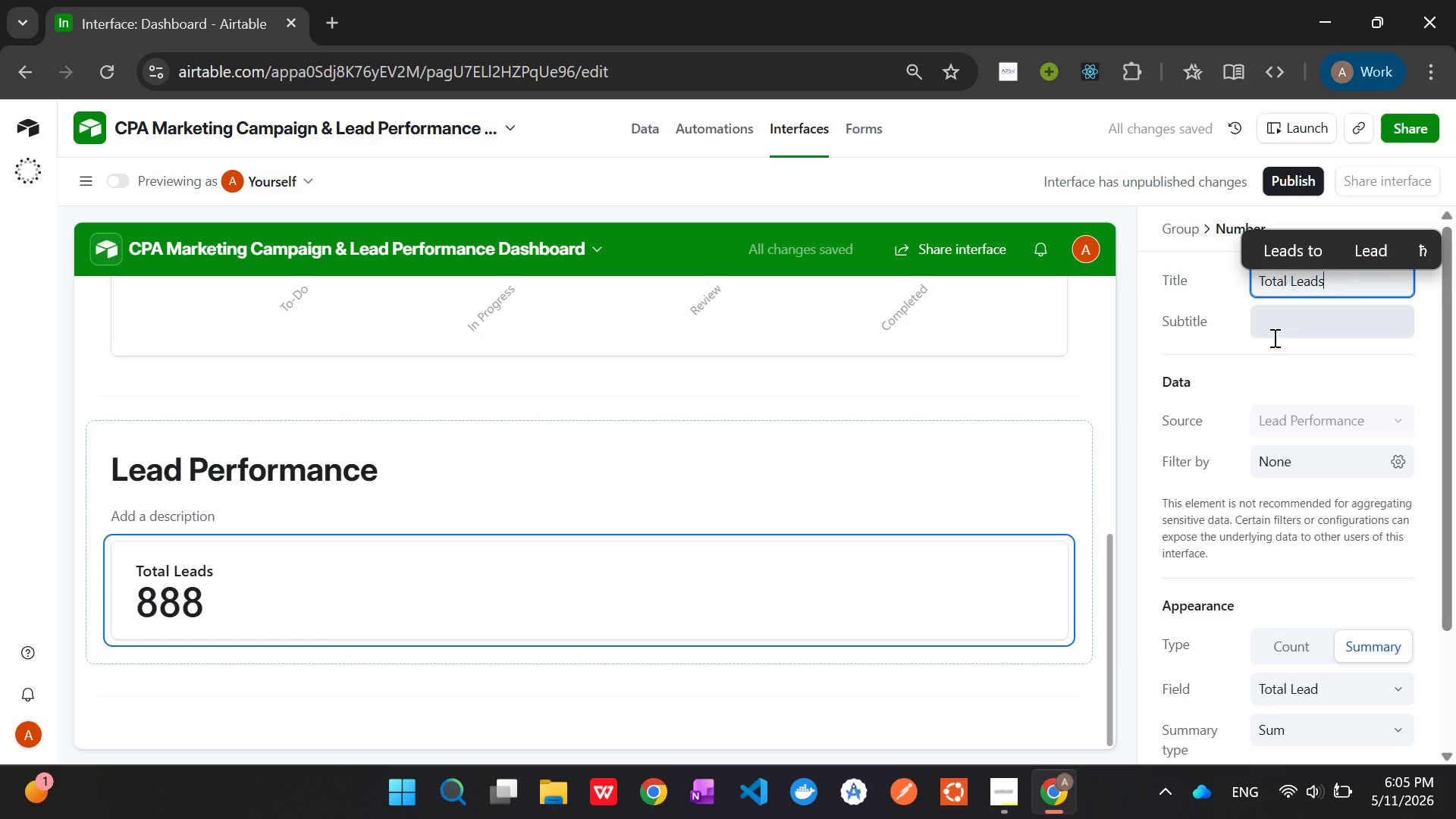 
left_click([1266, 362])
 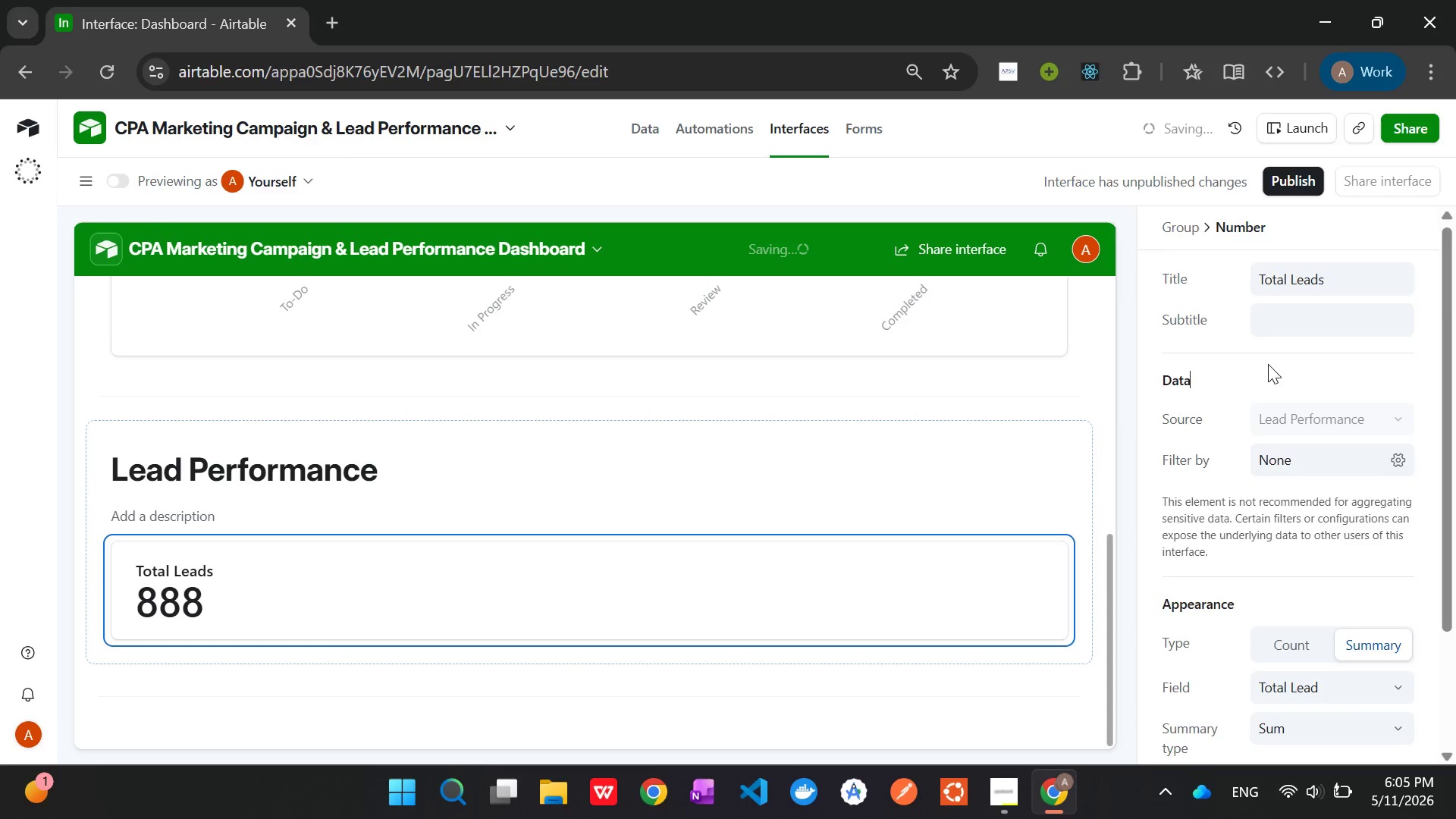 
scroll: coordinate [1266, 366], scroll_direction: down, amount: 12.0
 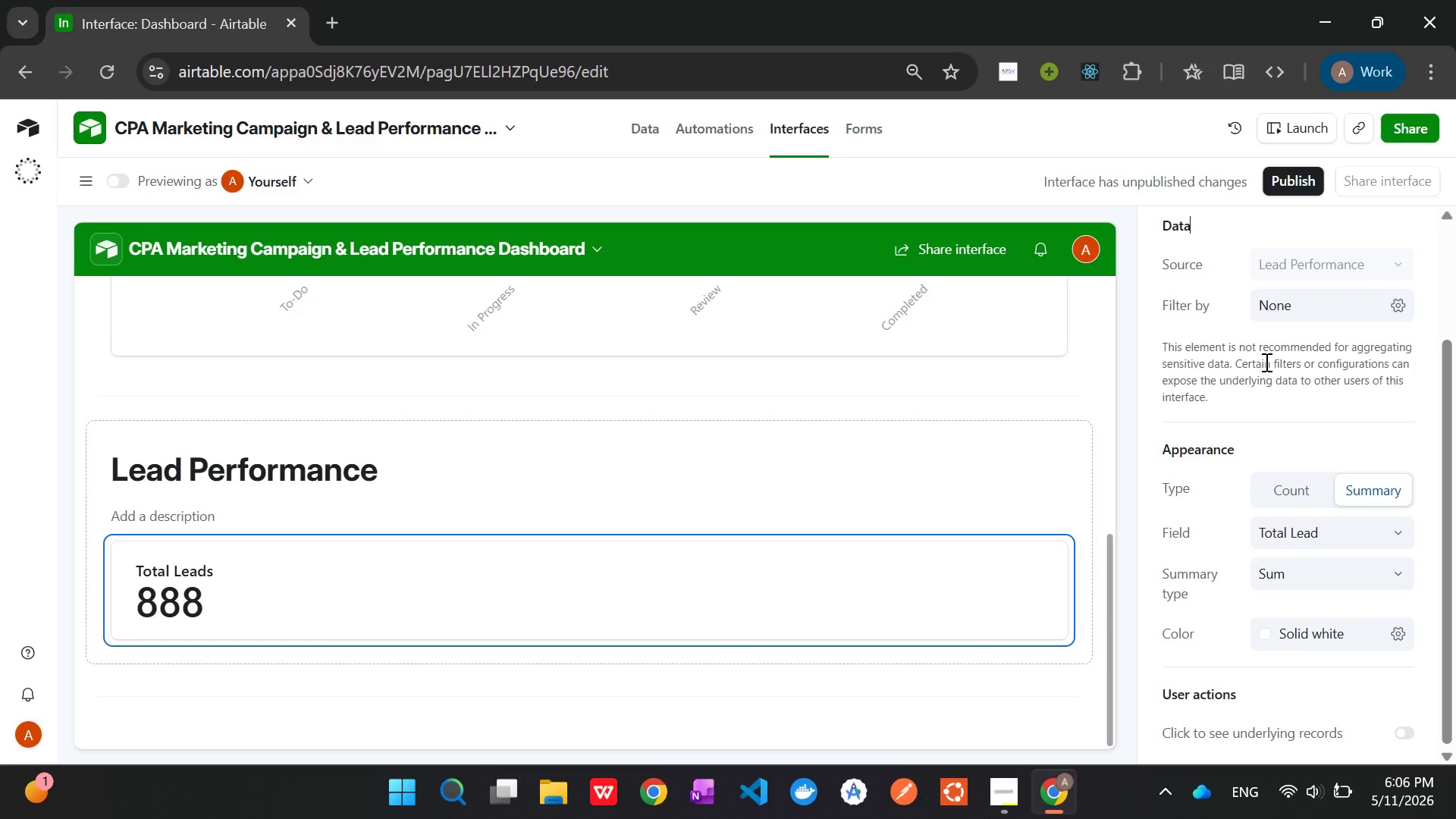 
wait(13.26)
 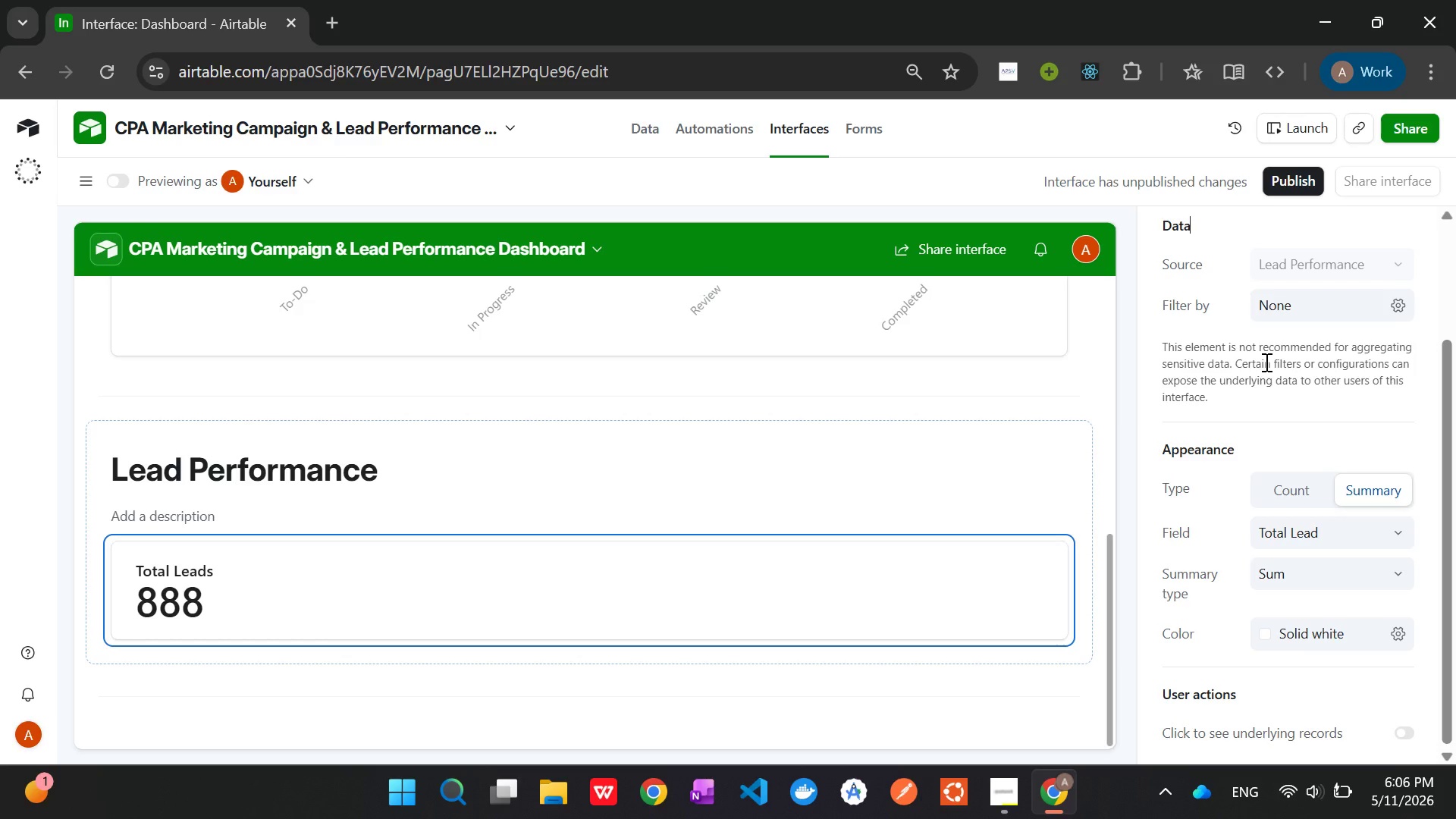 
left_click([584, 645])
 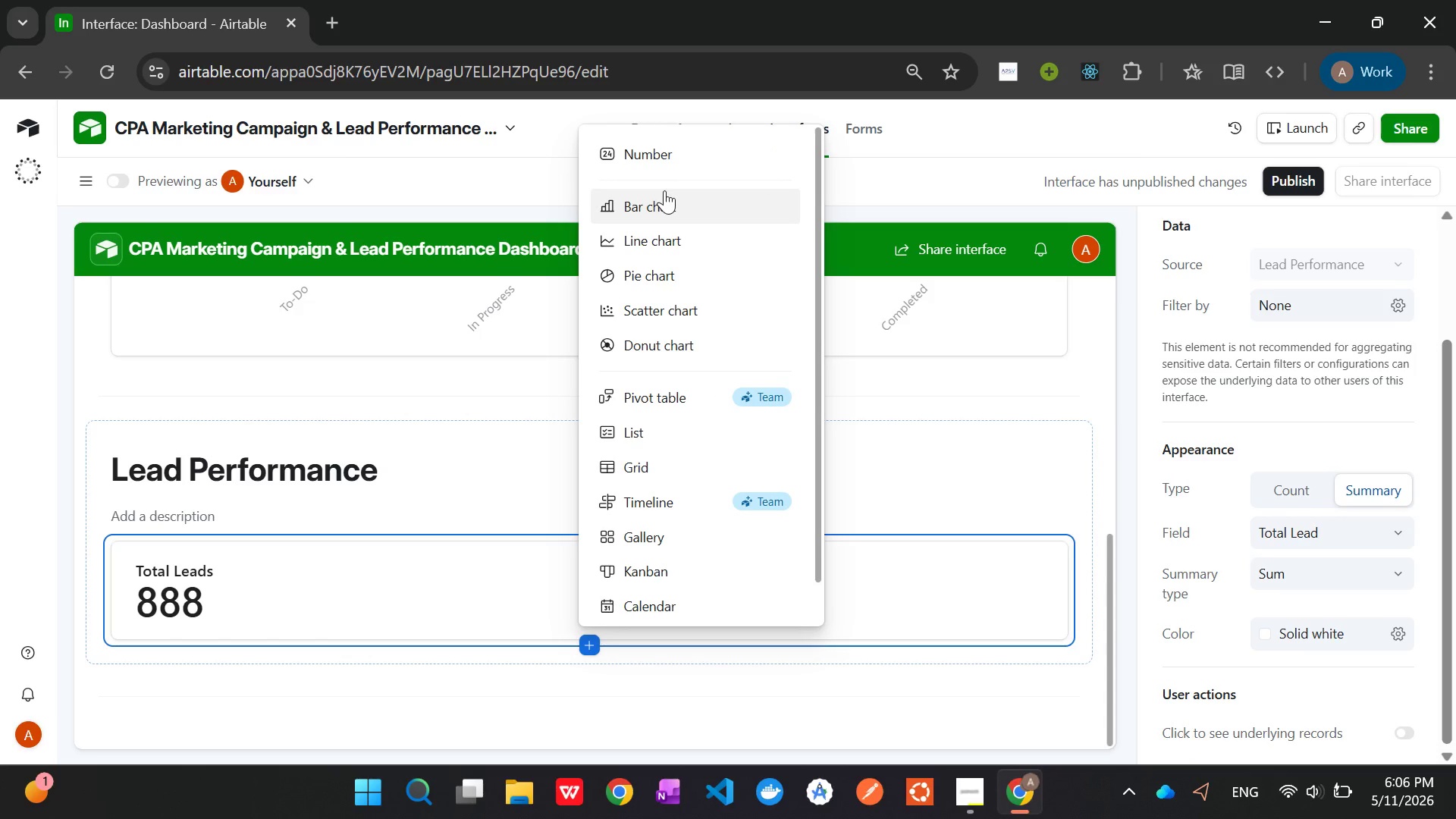 
left_click([660, 158])
 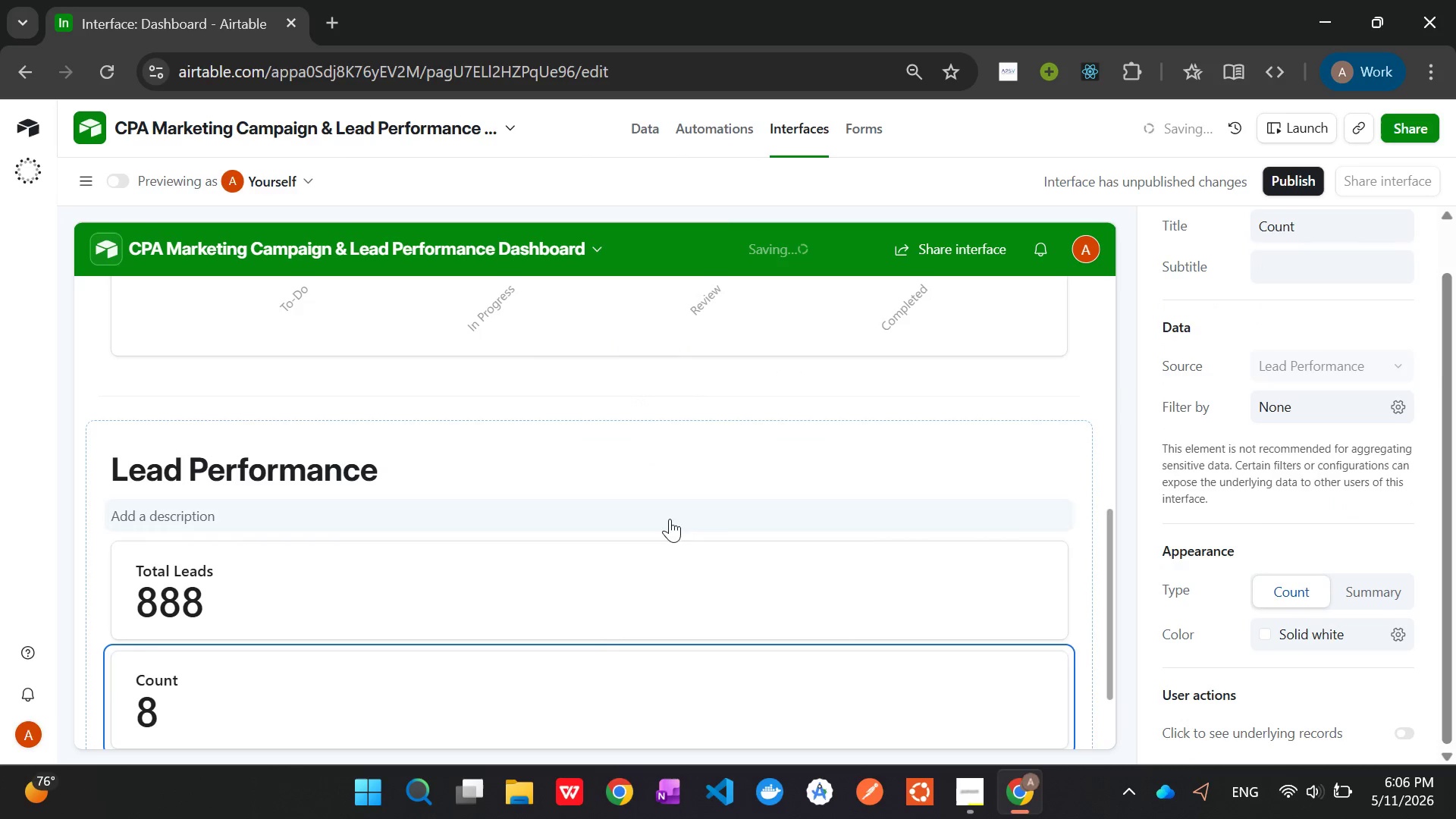 
scroll: coordinate [713, 517], scroll_direction: down, amount: 2.0
 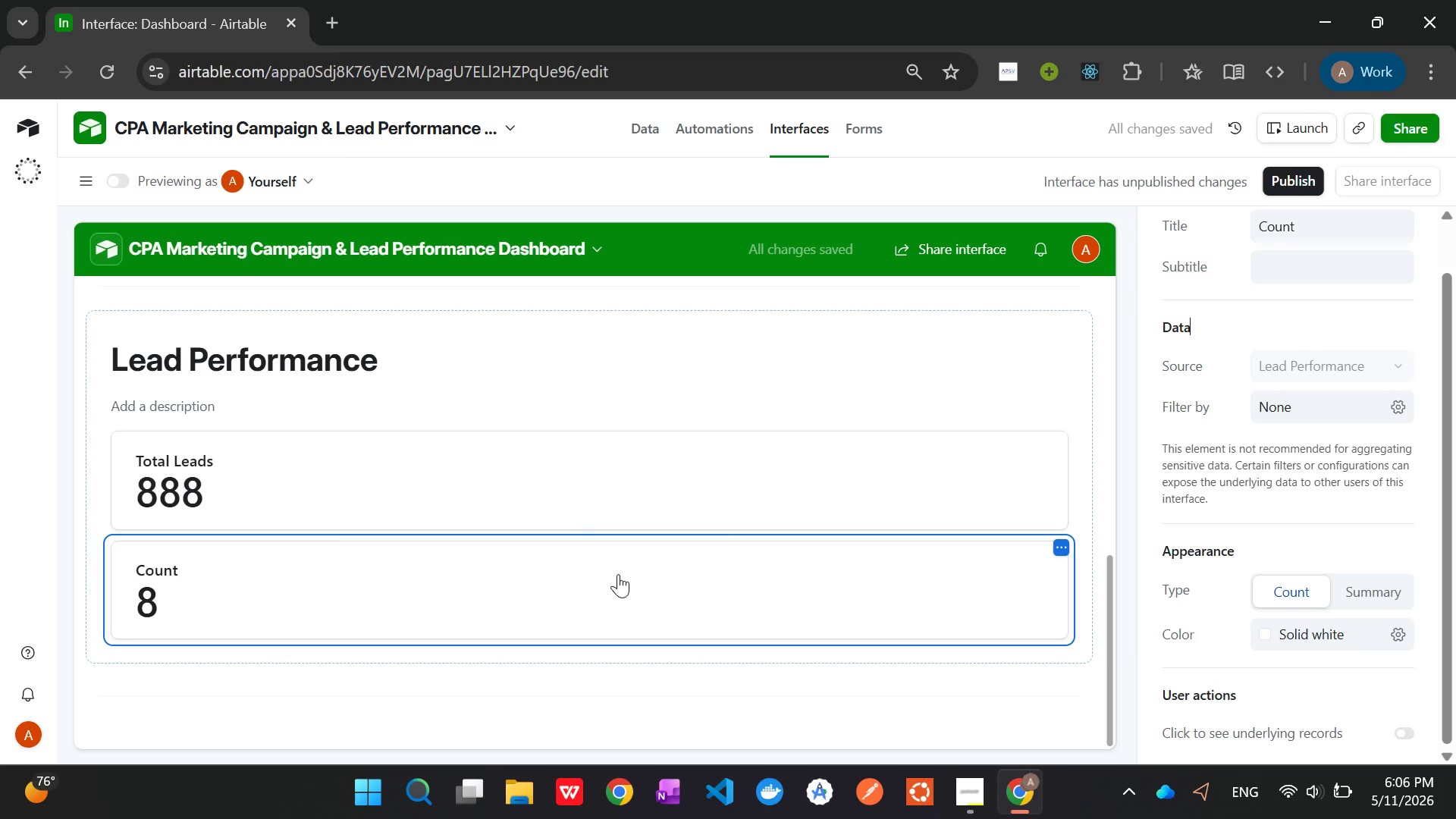 
left_click([605, 597])
 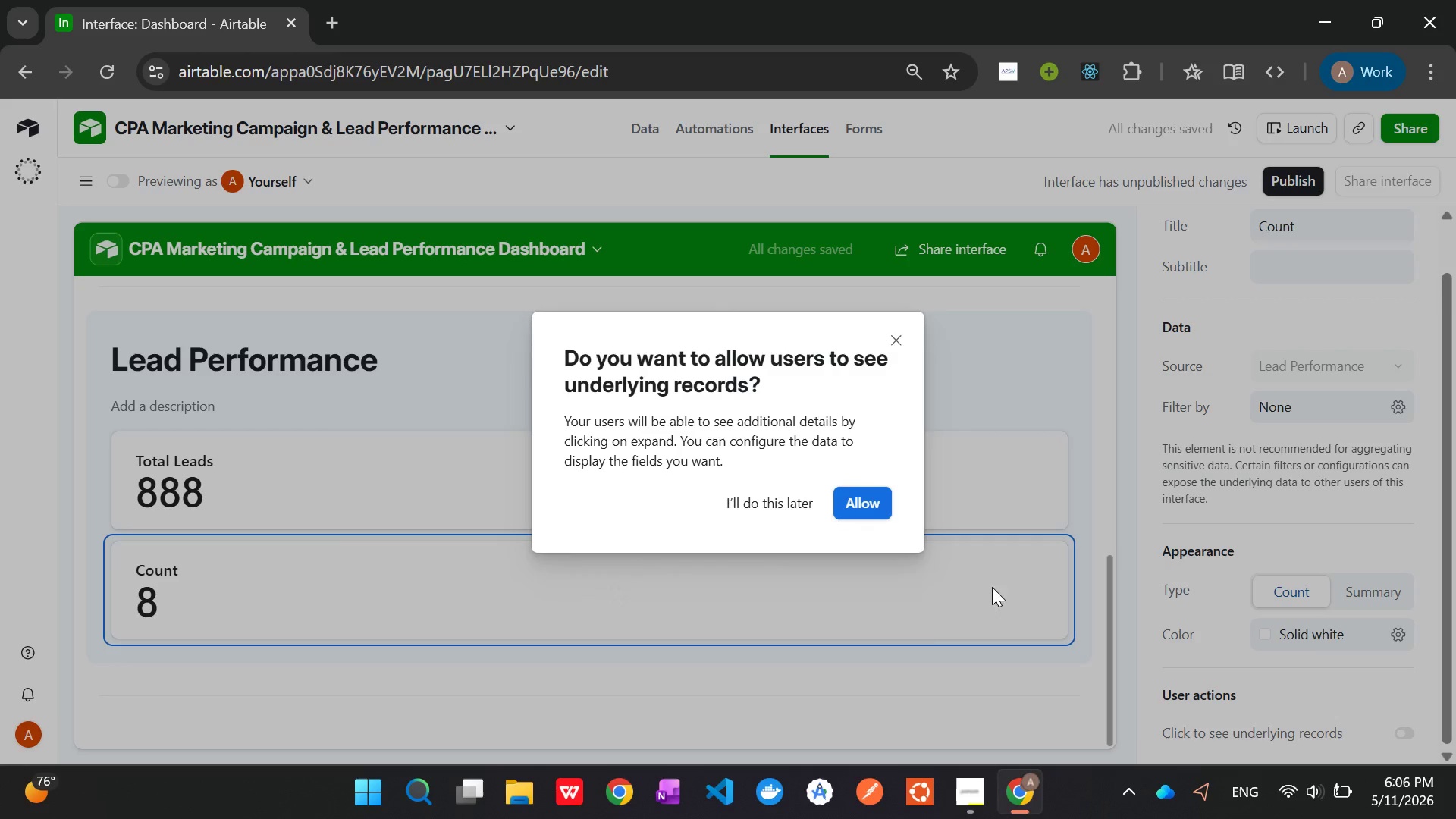 
left_click([931, 614])
 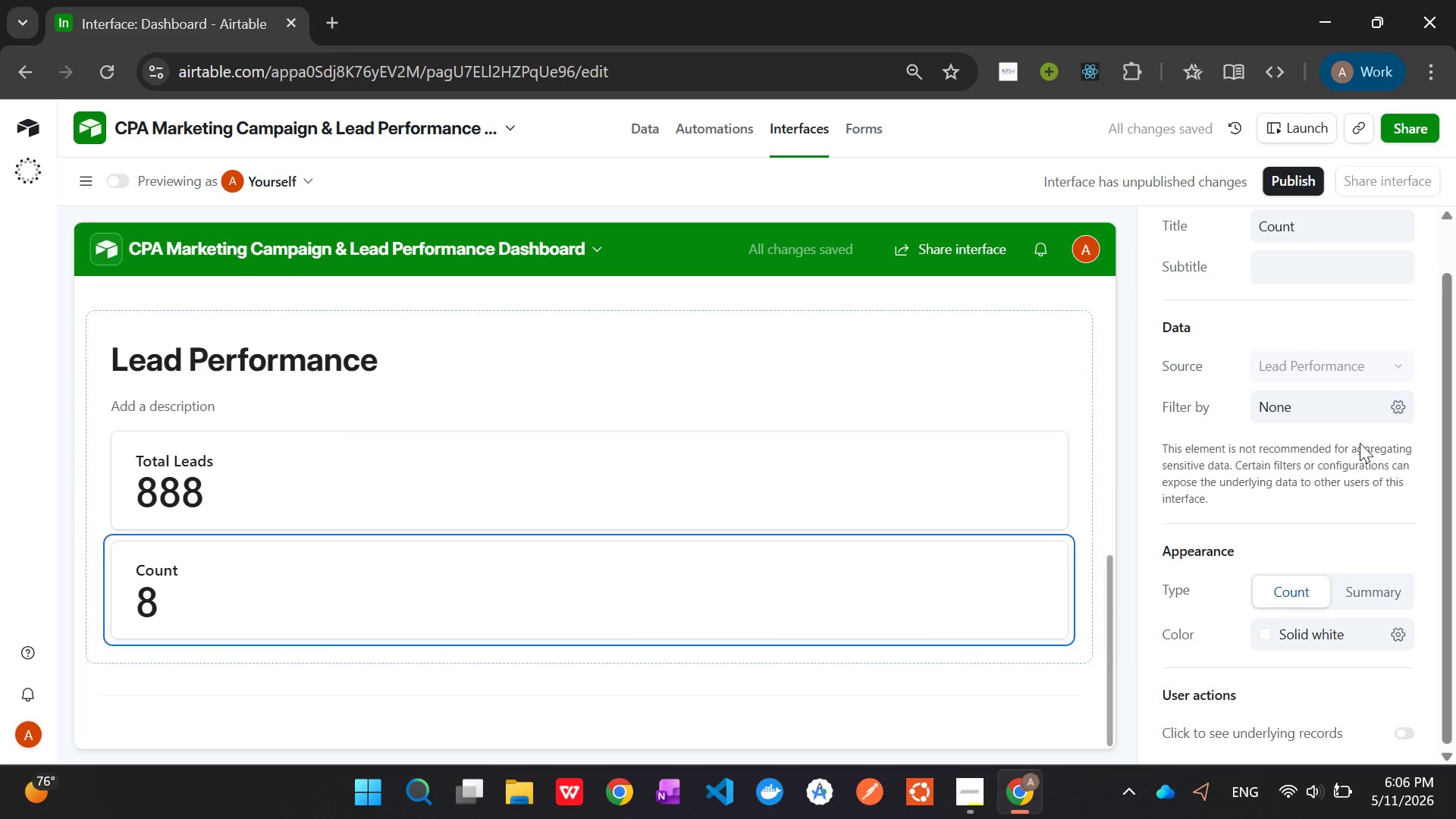 
scroll: coordinate [1369, 460], scroll_direction: down, amount: 2.0
 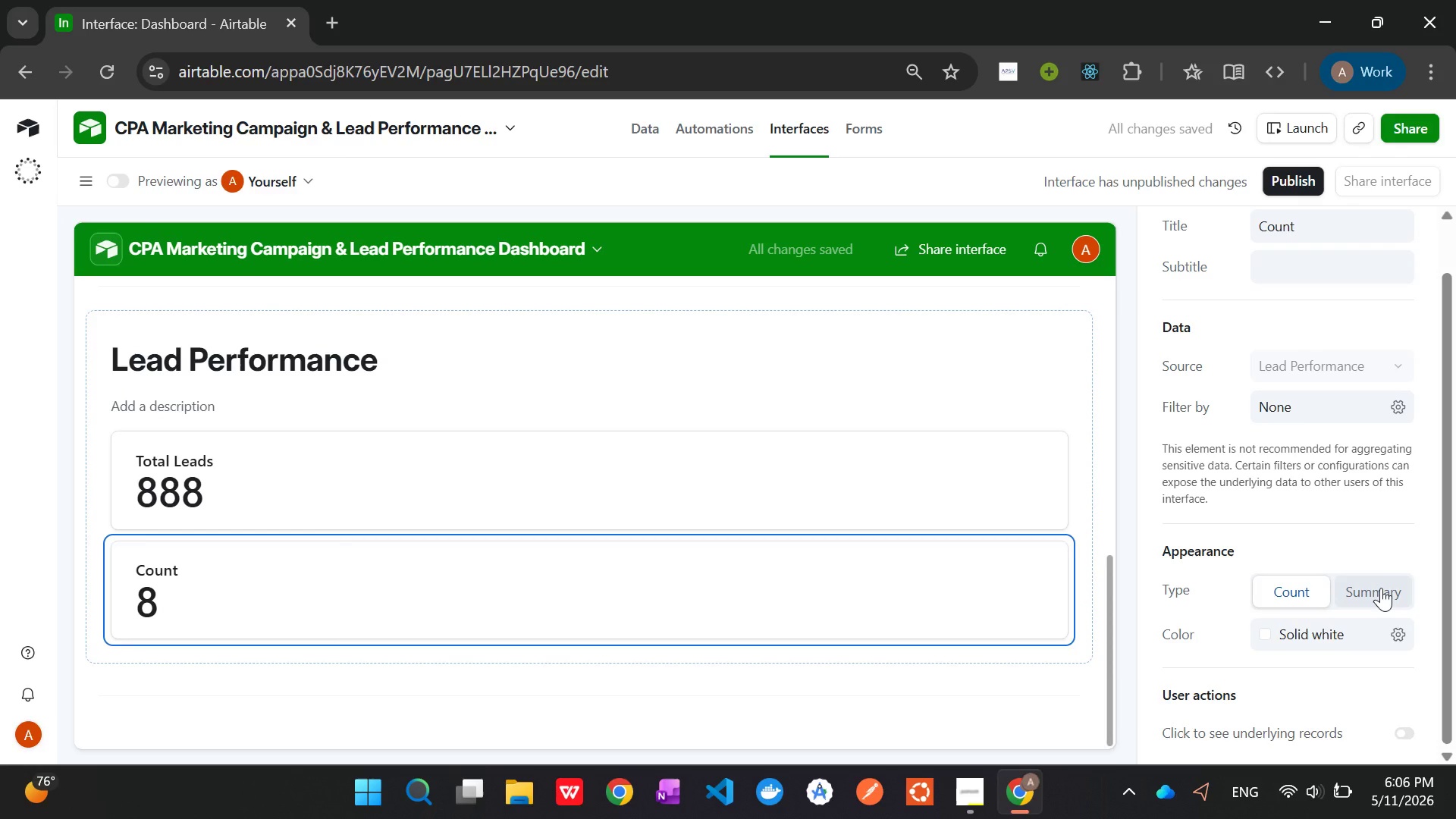 
left_click([1381, 588])
 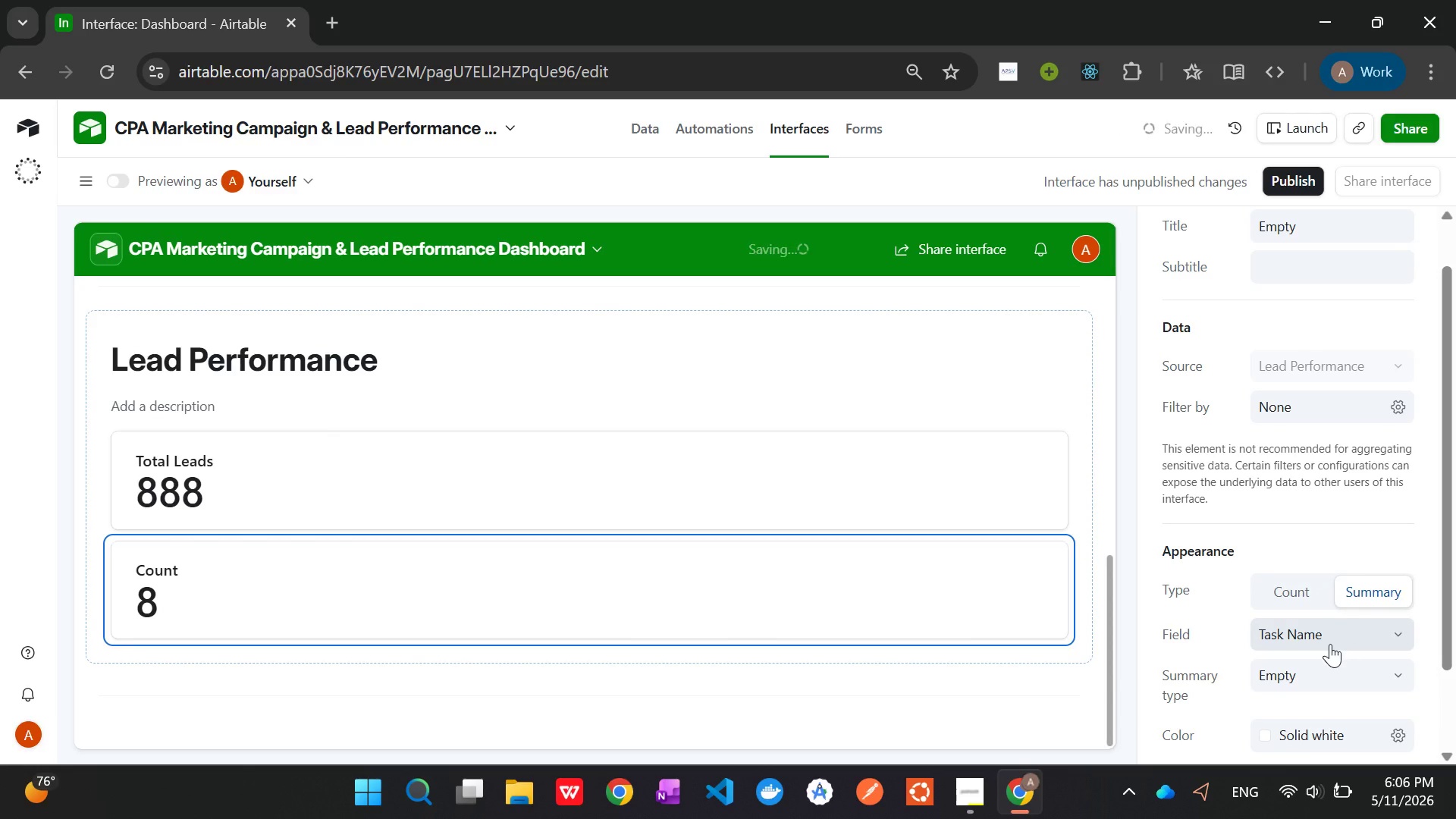 
left_click([1329, 645])
 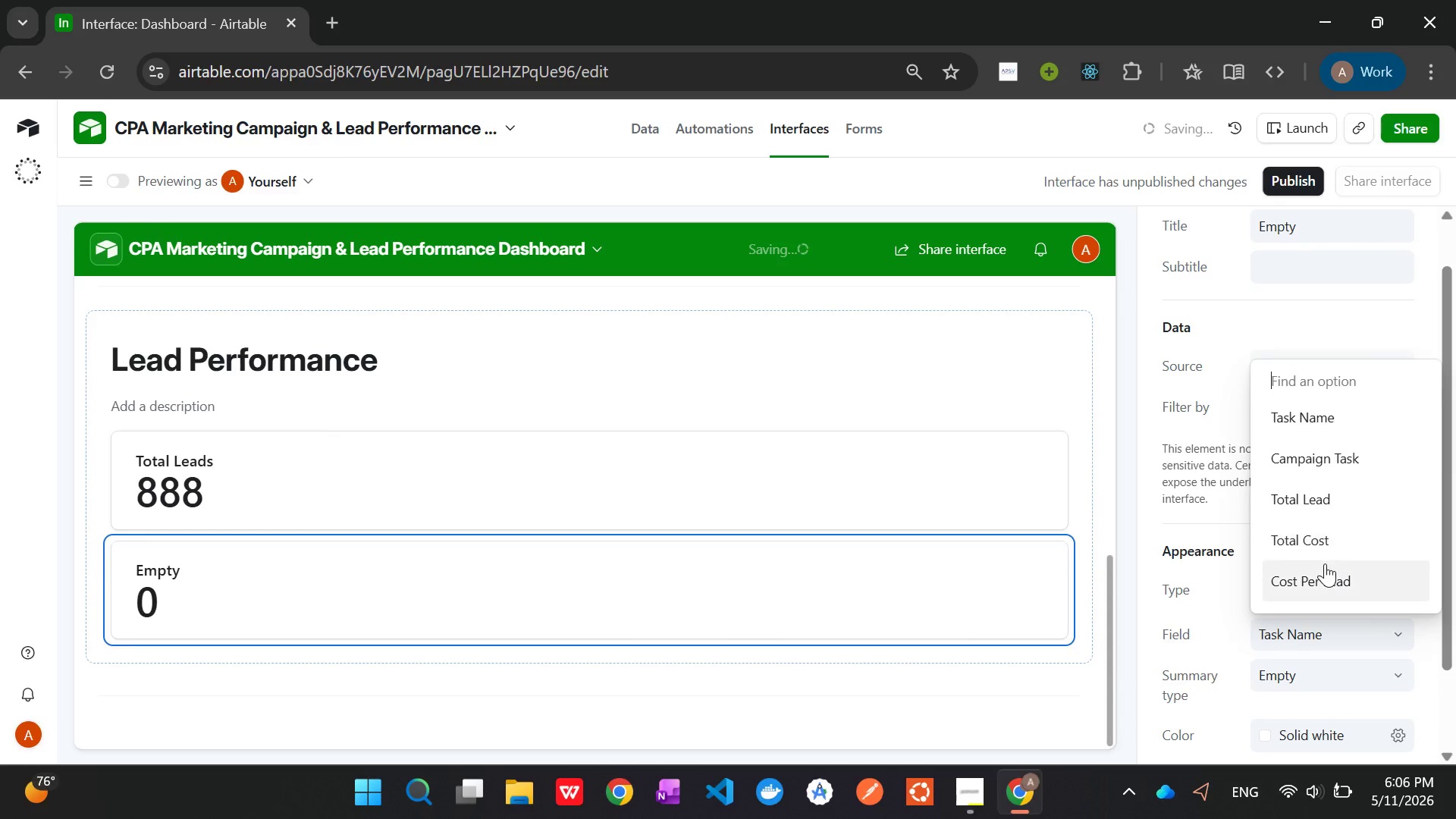 
left_click([1325, 579])
 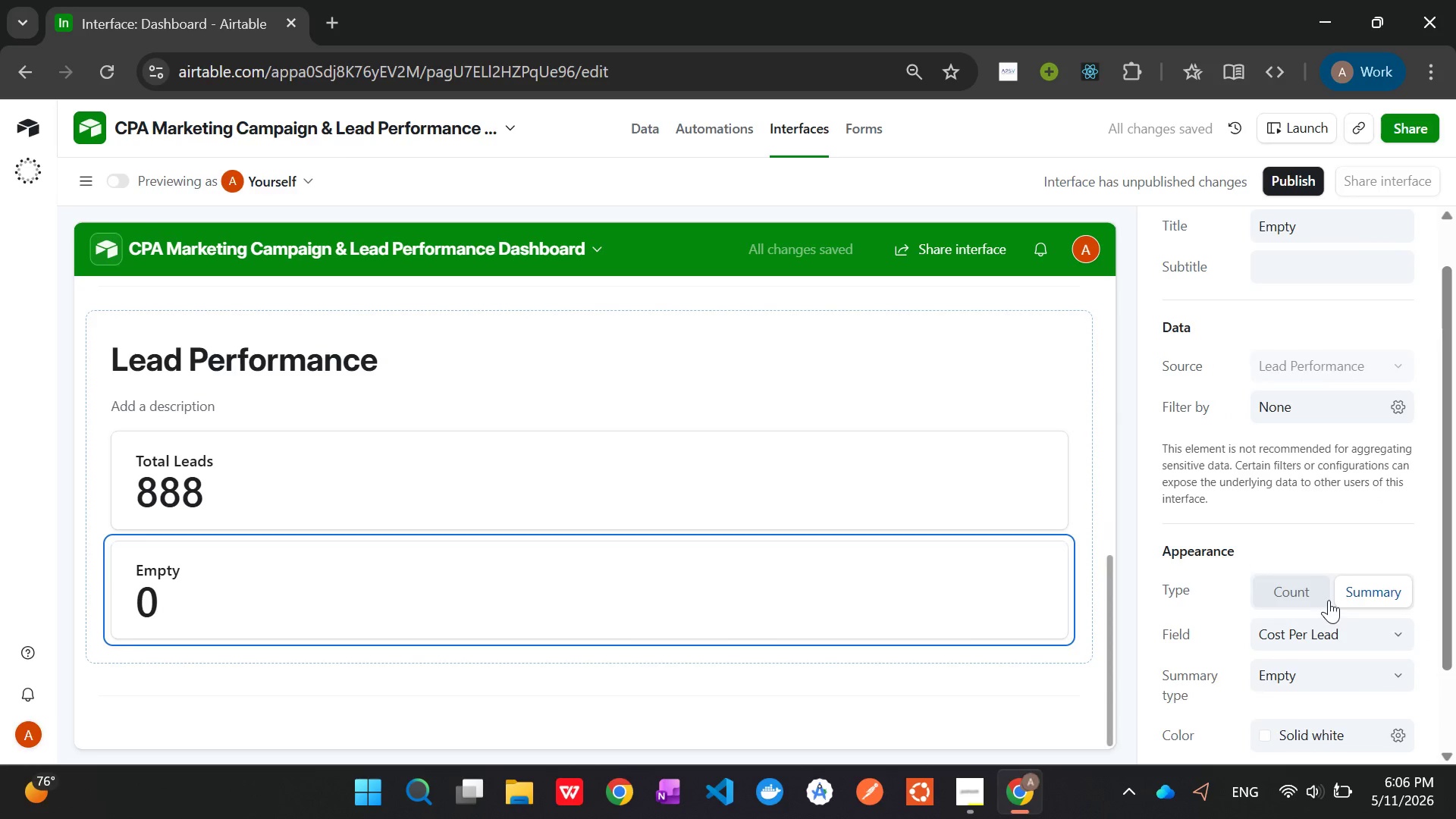 
scroll: coordinate [1329, 609], scroll_direction: down, amount: 1.0
 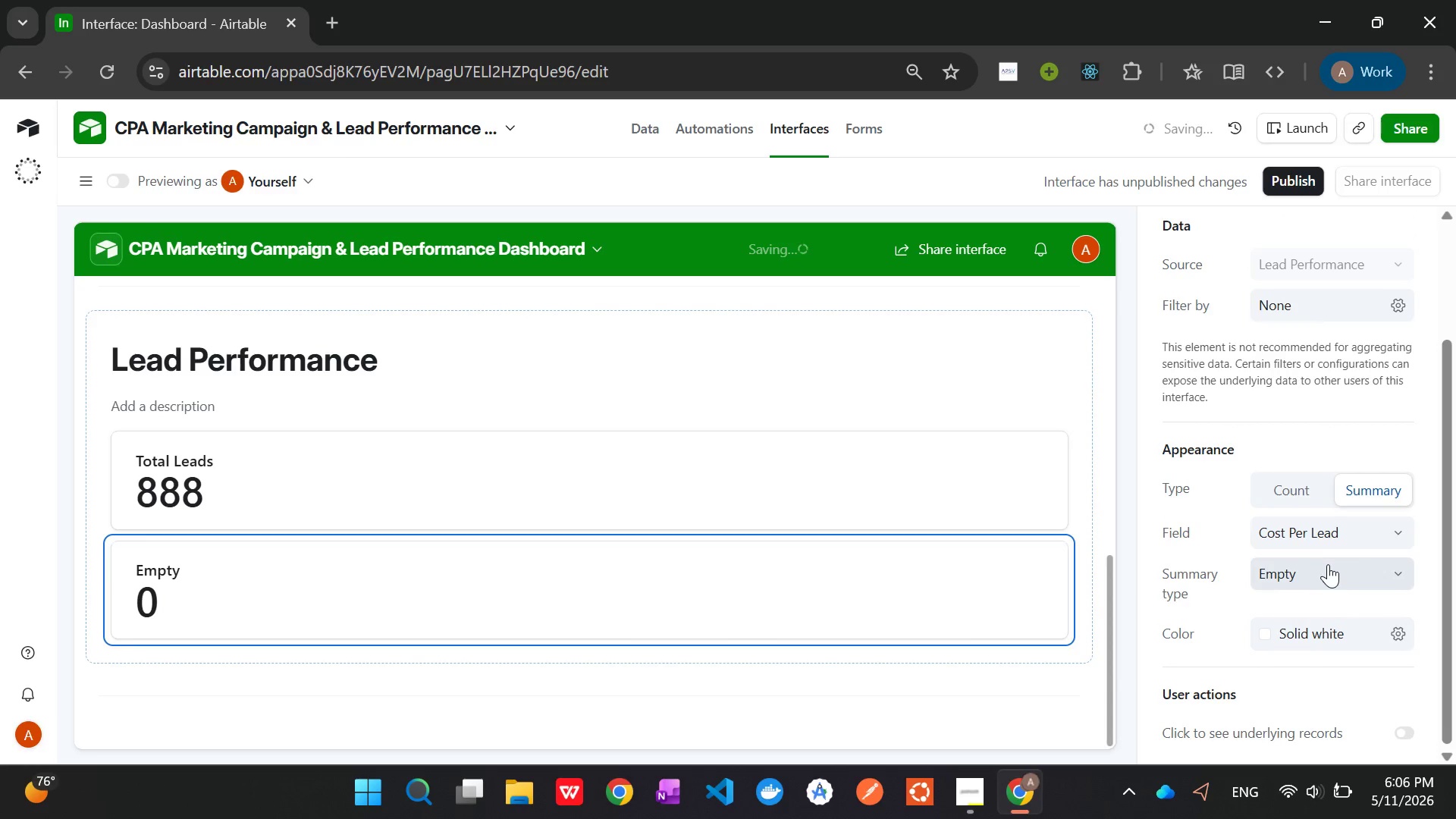 
left_click([1328, 564])
 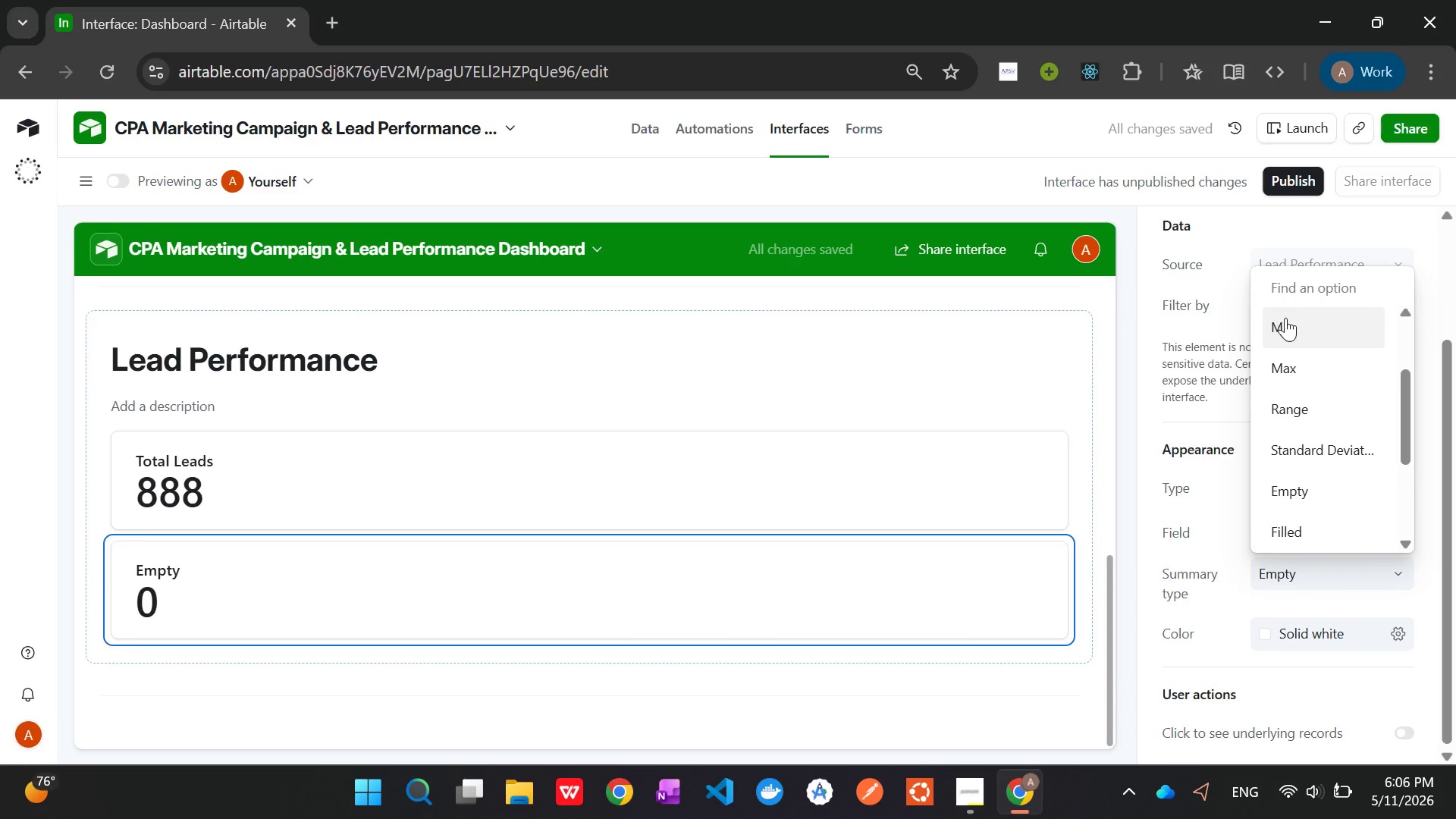 
scroll: coordinate [1293, 338], scroll_direction: up, amount: 5.0
 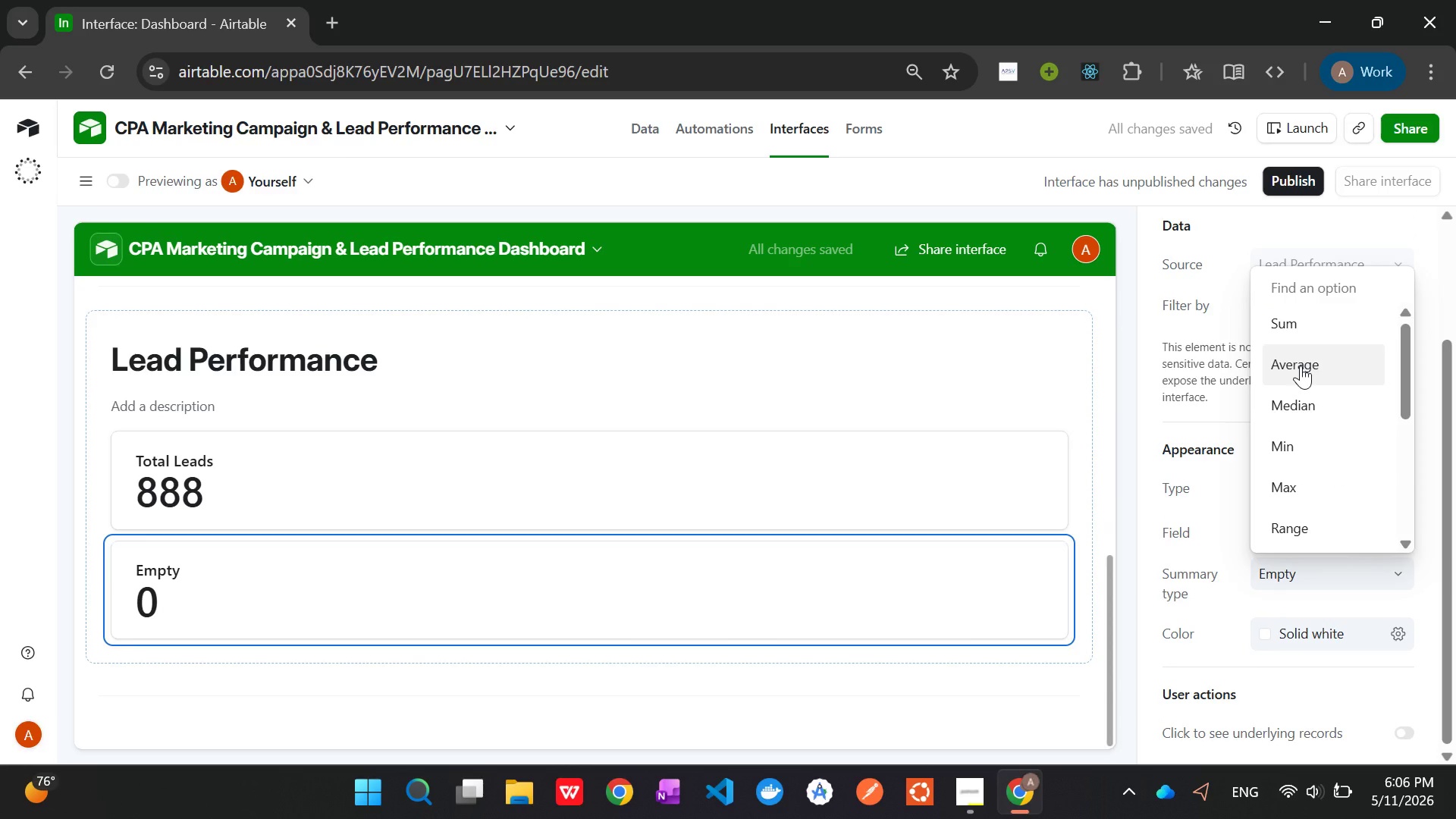 
left_click([1301, 366])
 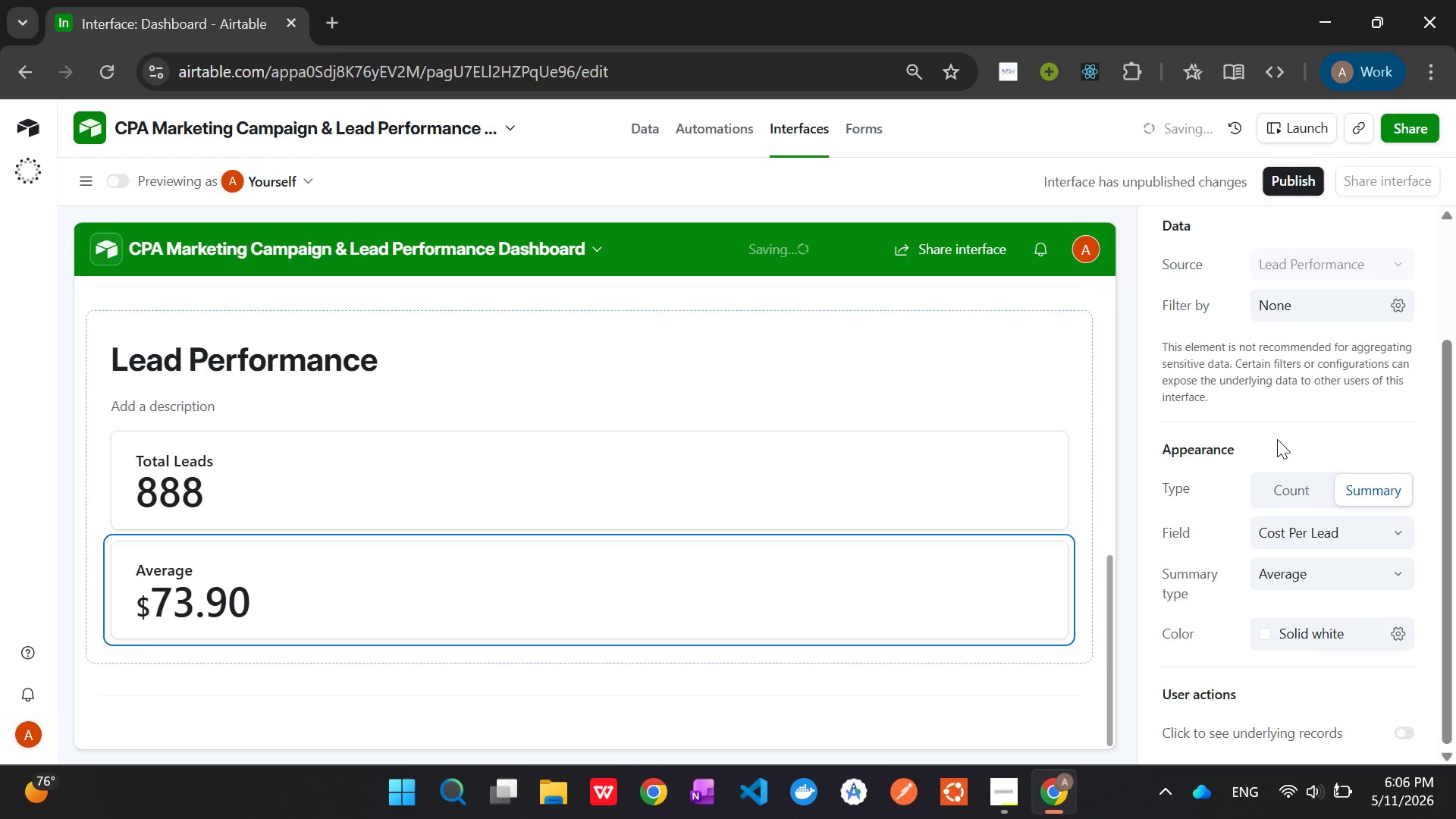 
scroll: coordinate [1277, 439], scroll_direction: up, amount: 10.0
 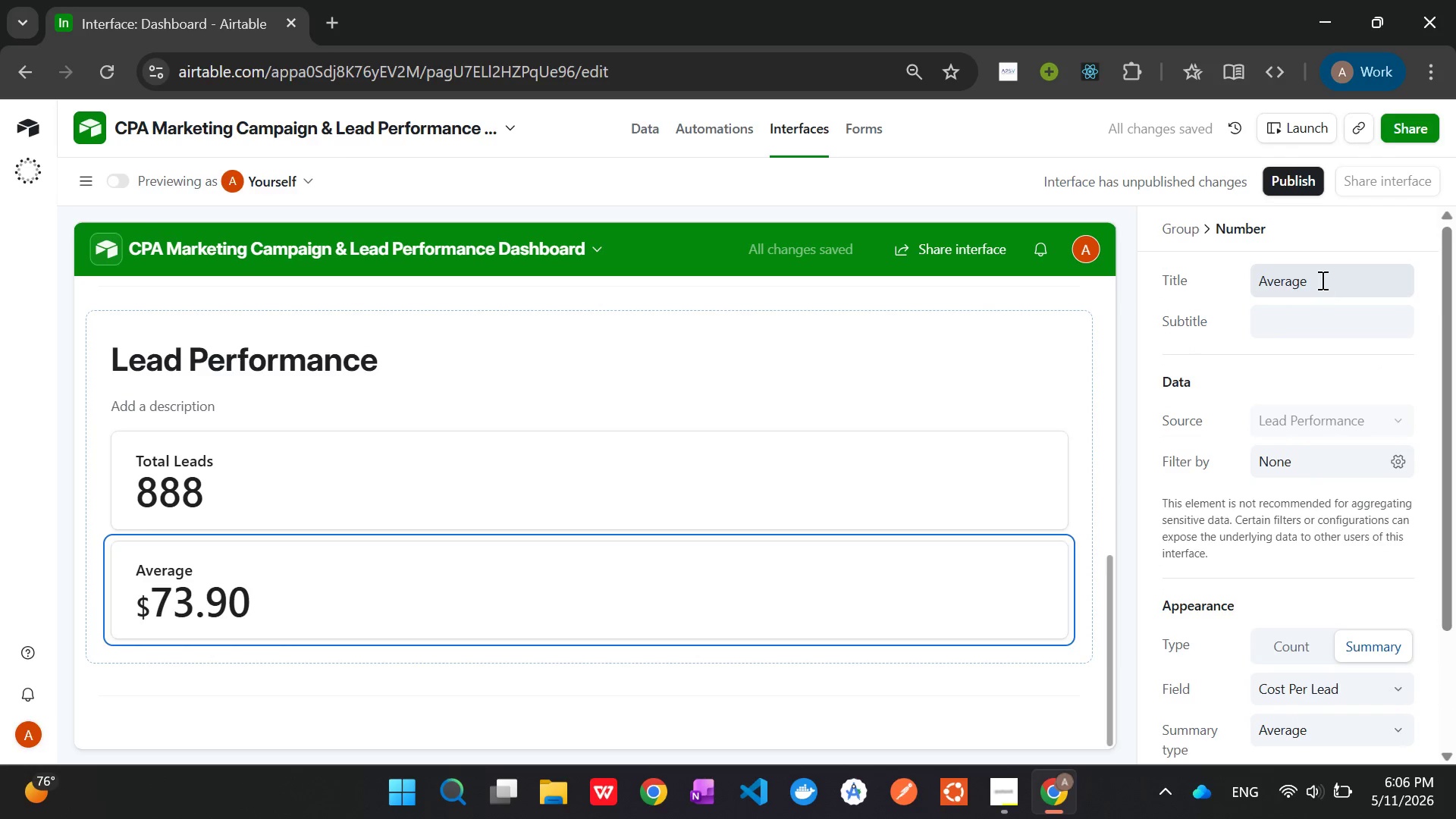 
left_click_drag(start_coordinate=[1321, 280], to_coordinate=[1203, 277])
 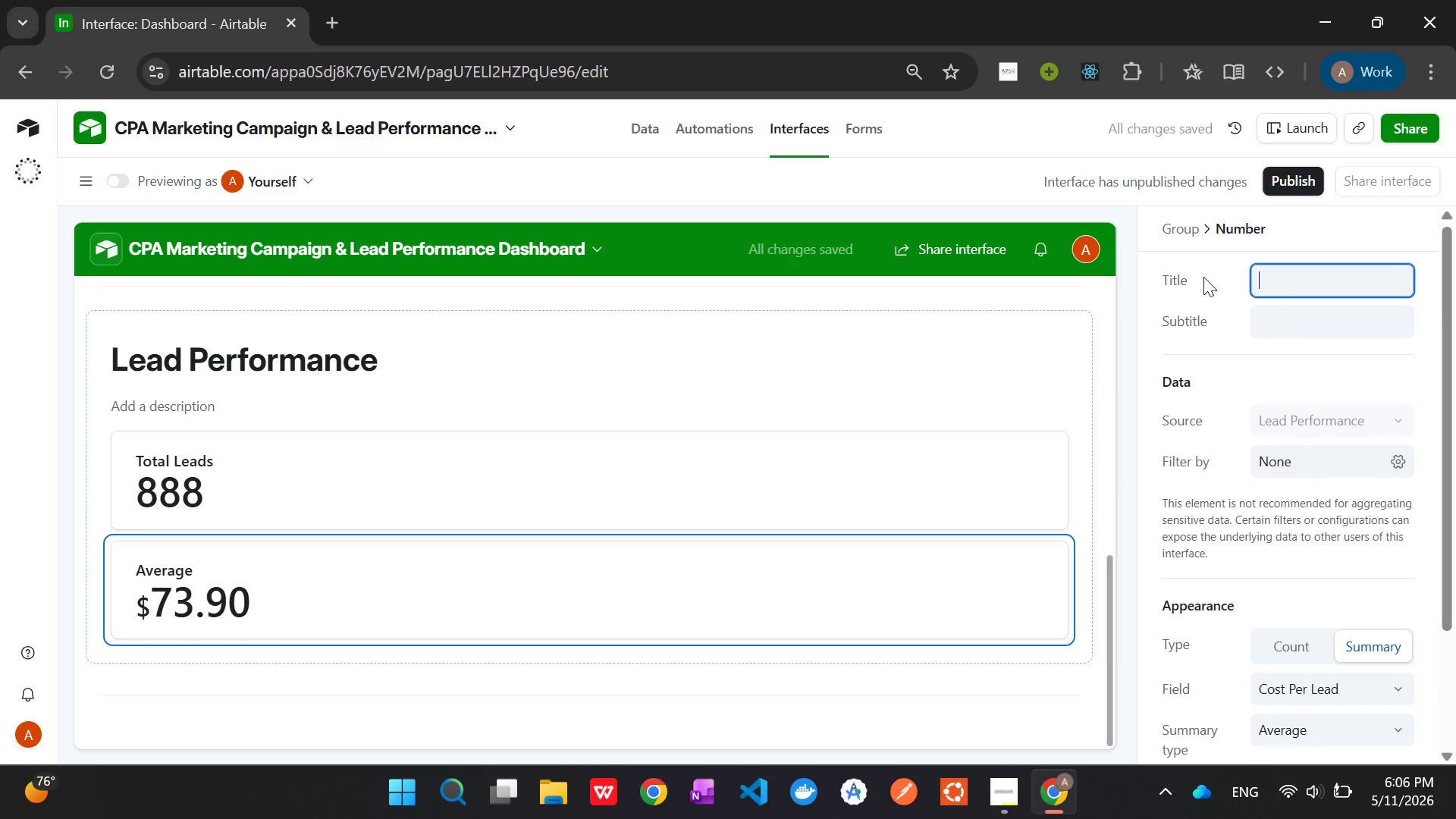 
key(Backspace)
type(Average Cost per Lead)
 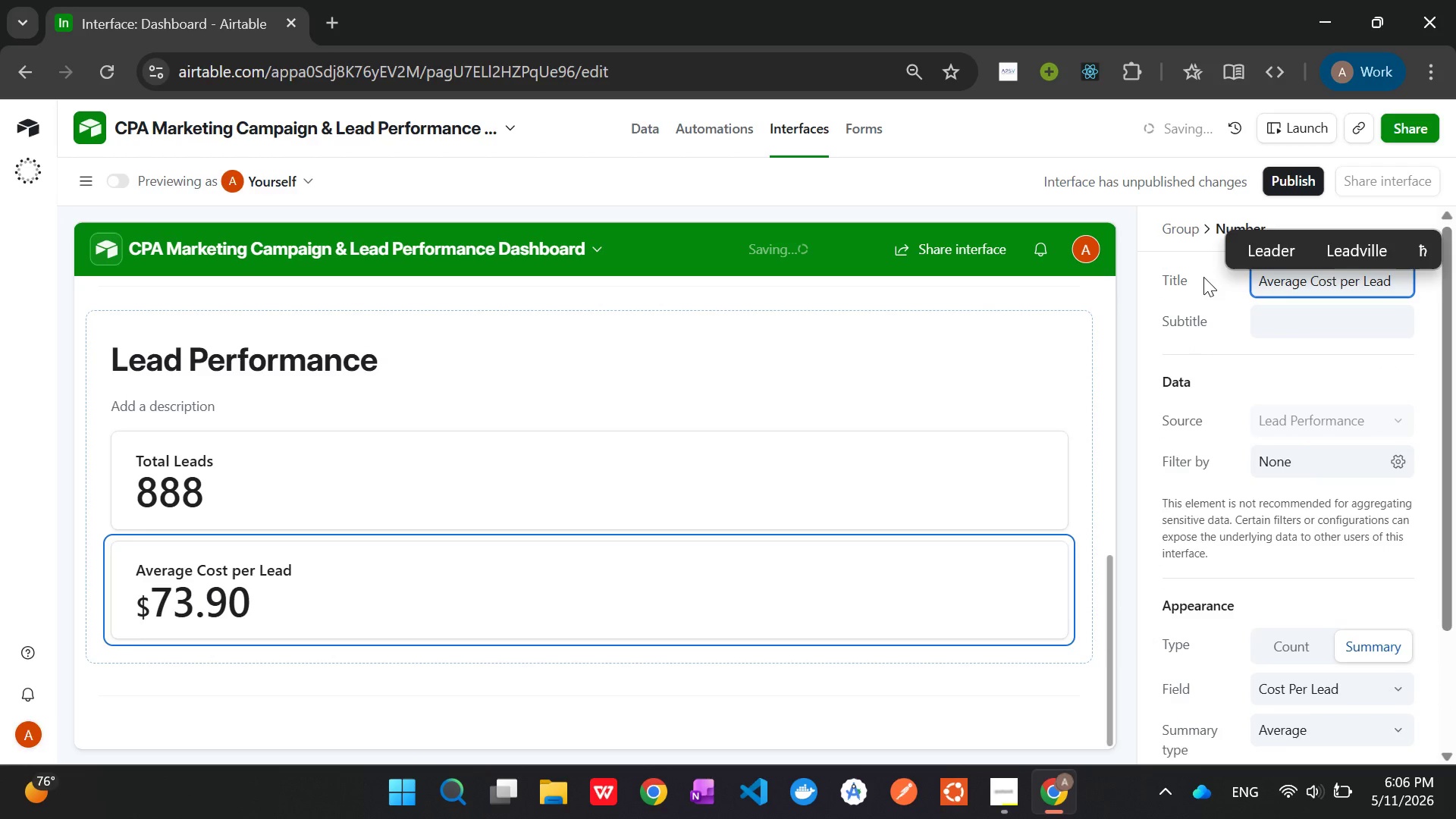 
wait(8.55)
 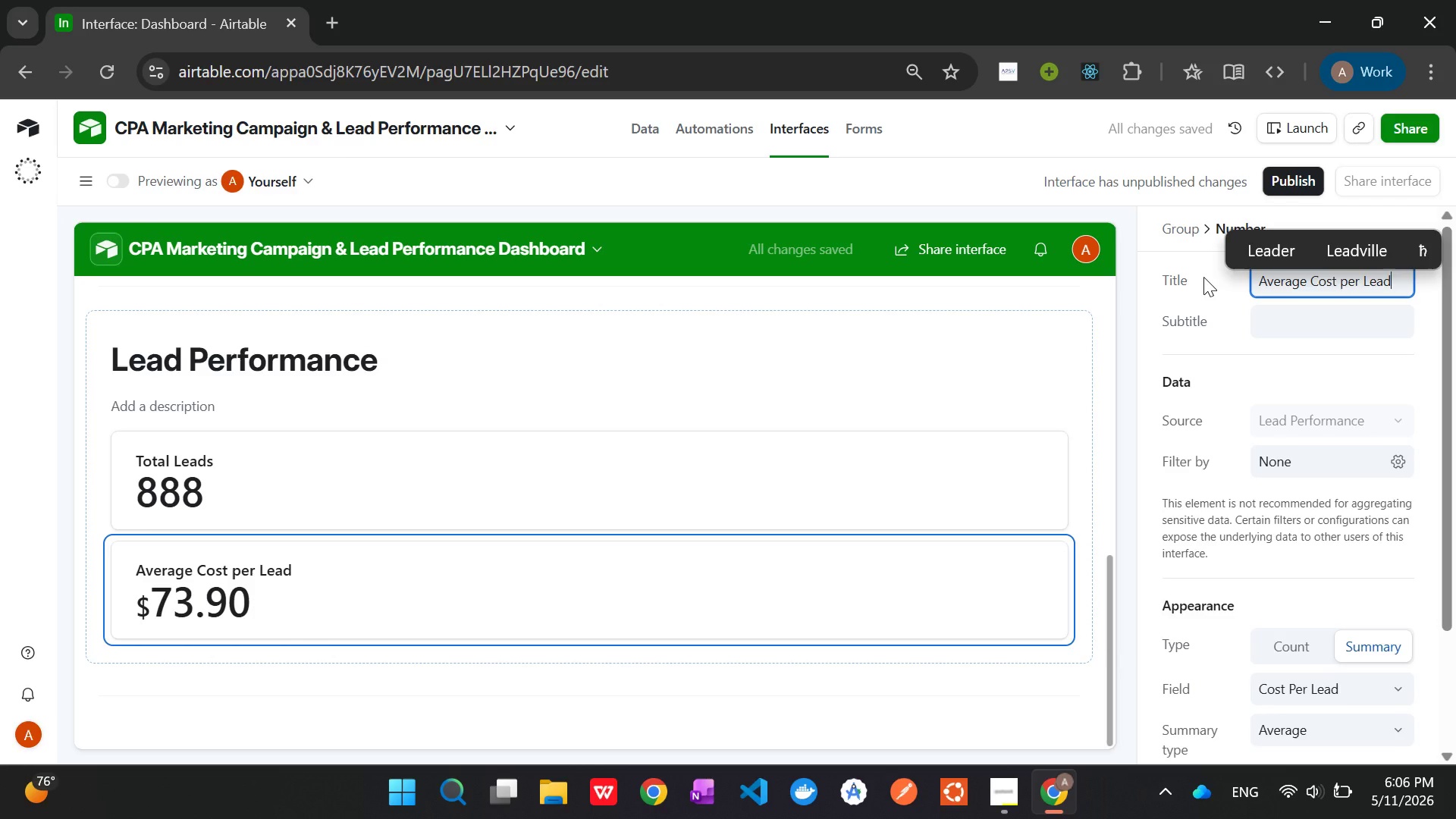 
left_click([1250, 602])
 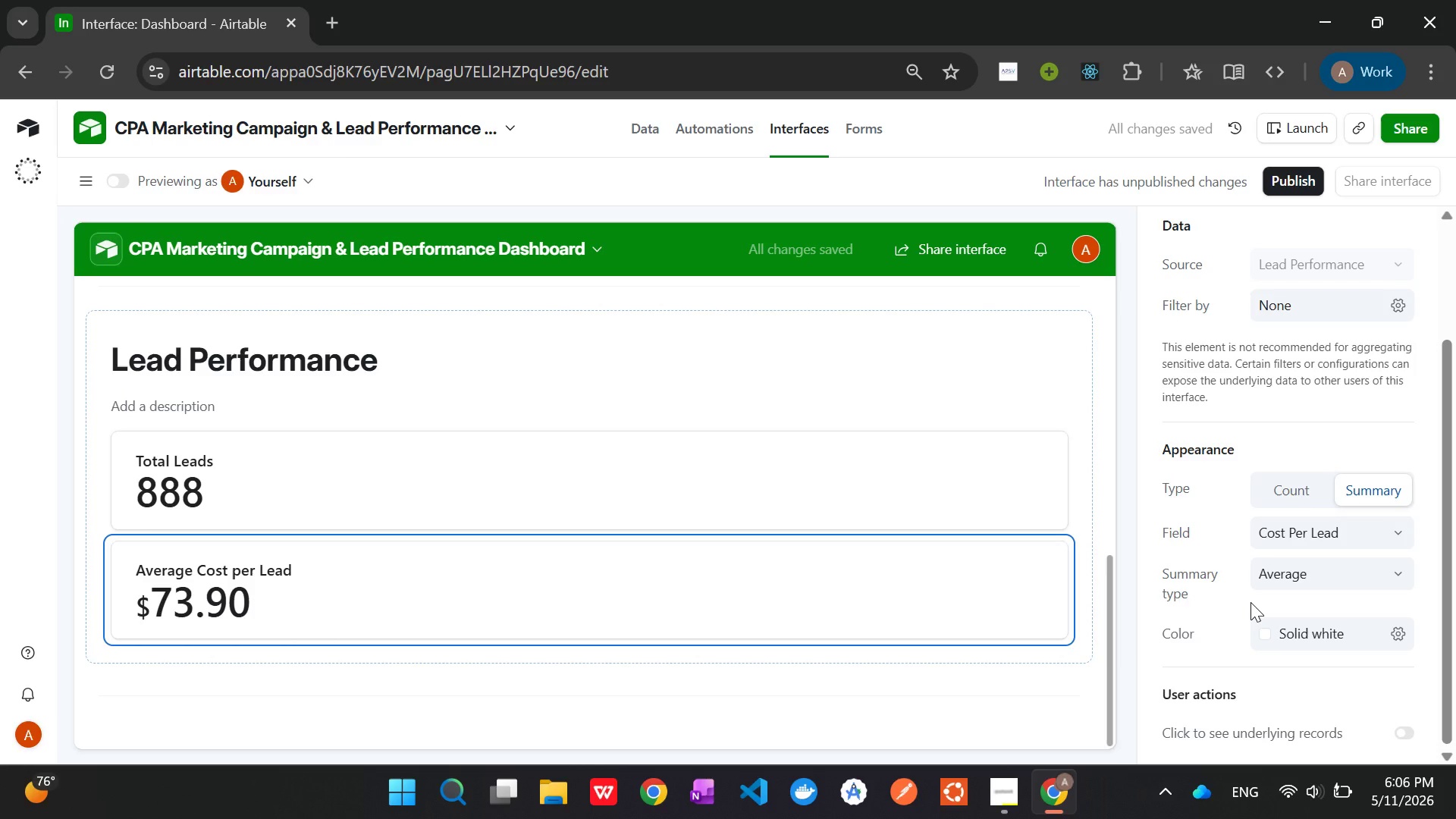 
wait(10.94)
 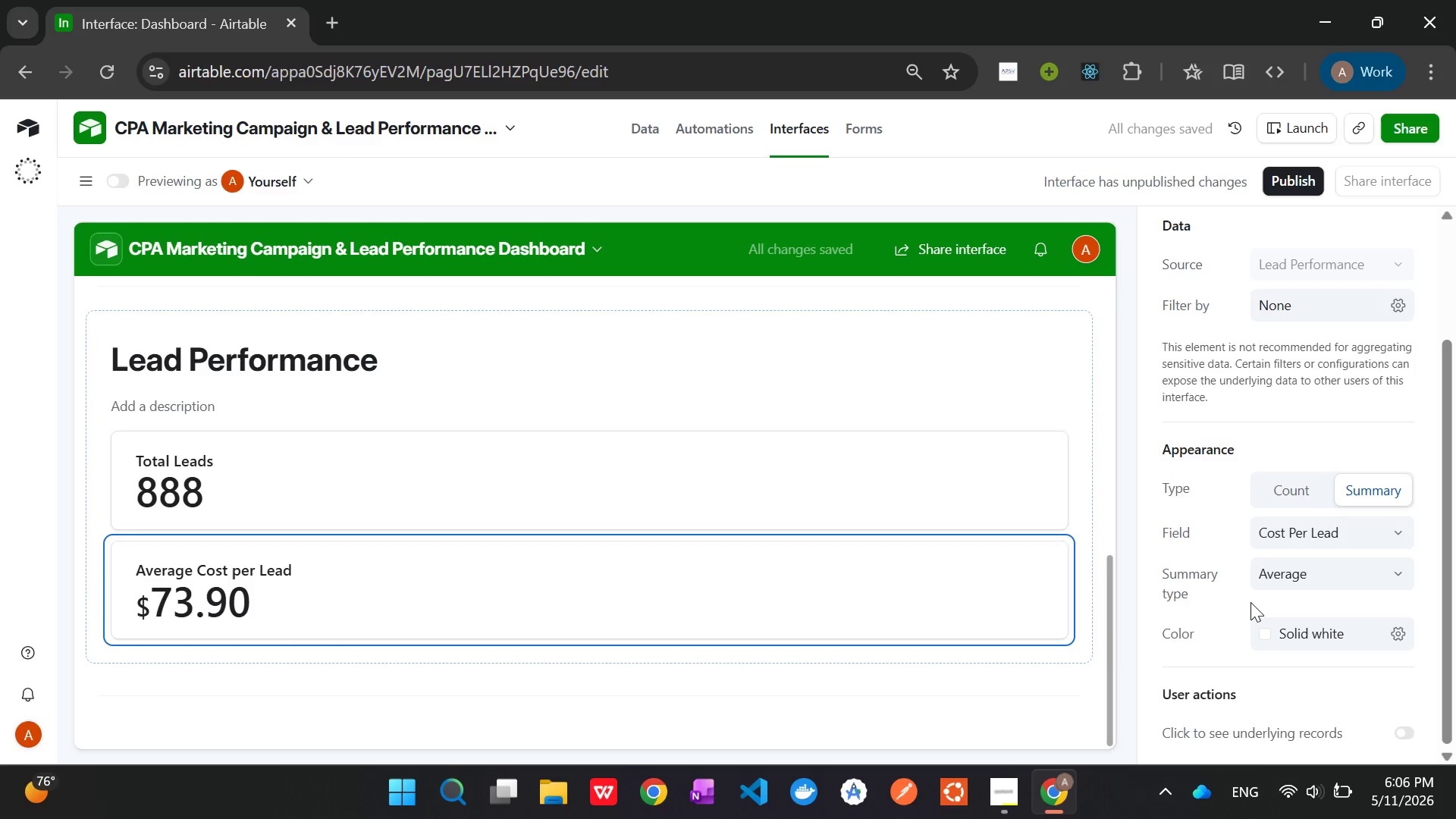 
scroll: coordinate [649, 566], scroll_direction: down, amount: 1.0
 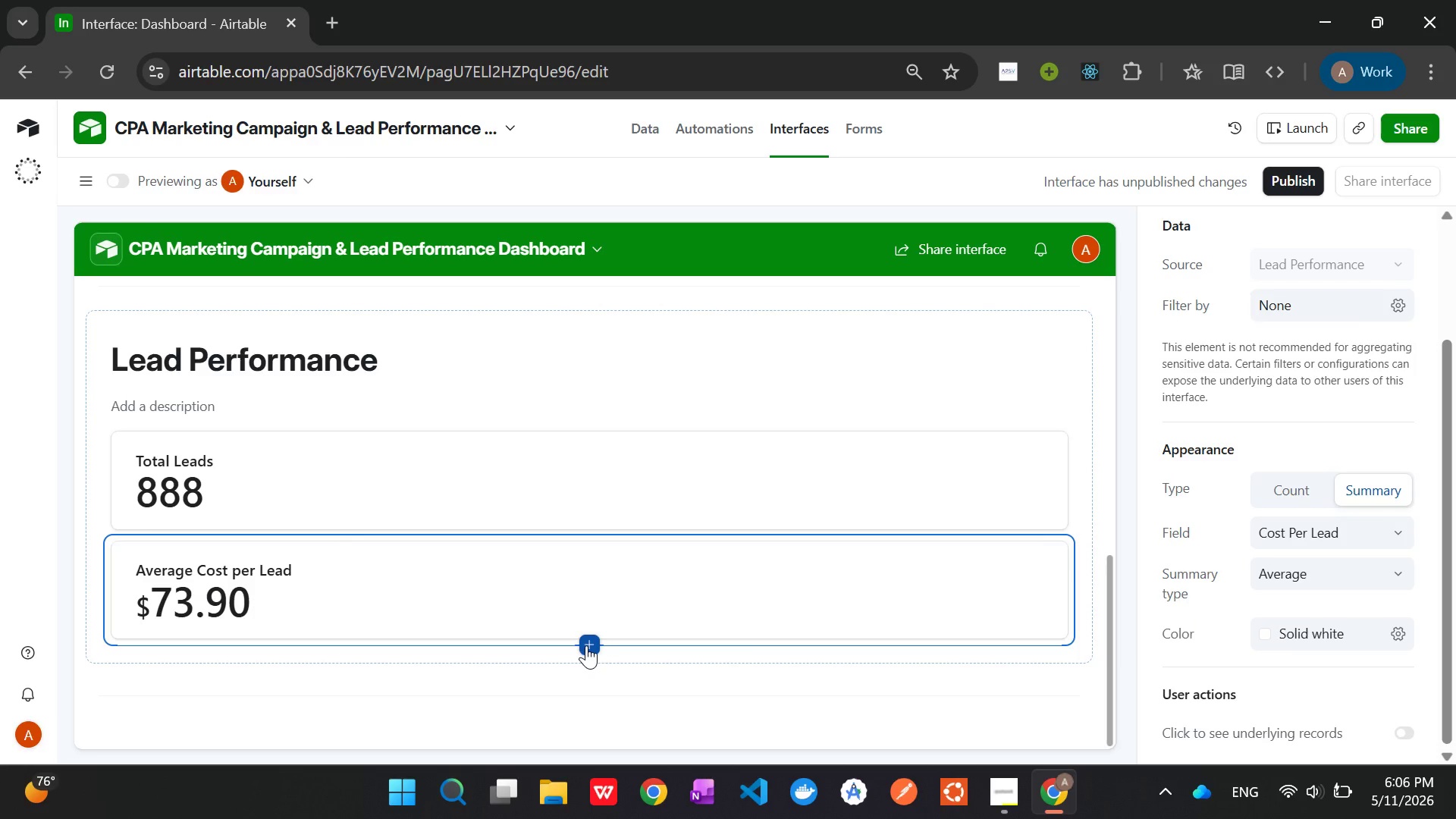 
left_click([586, 645])
 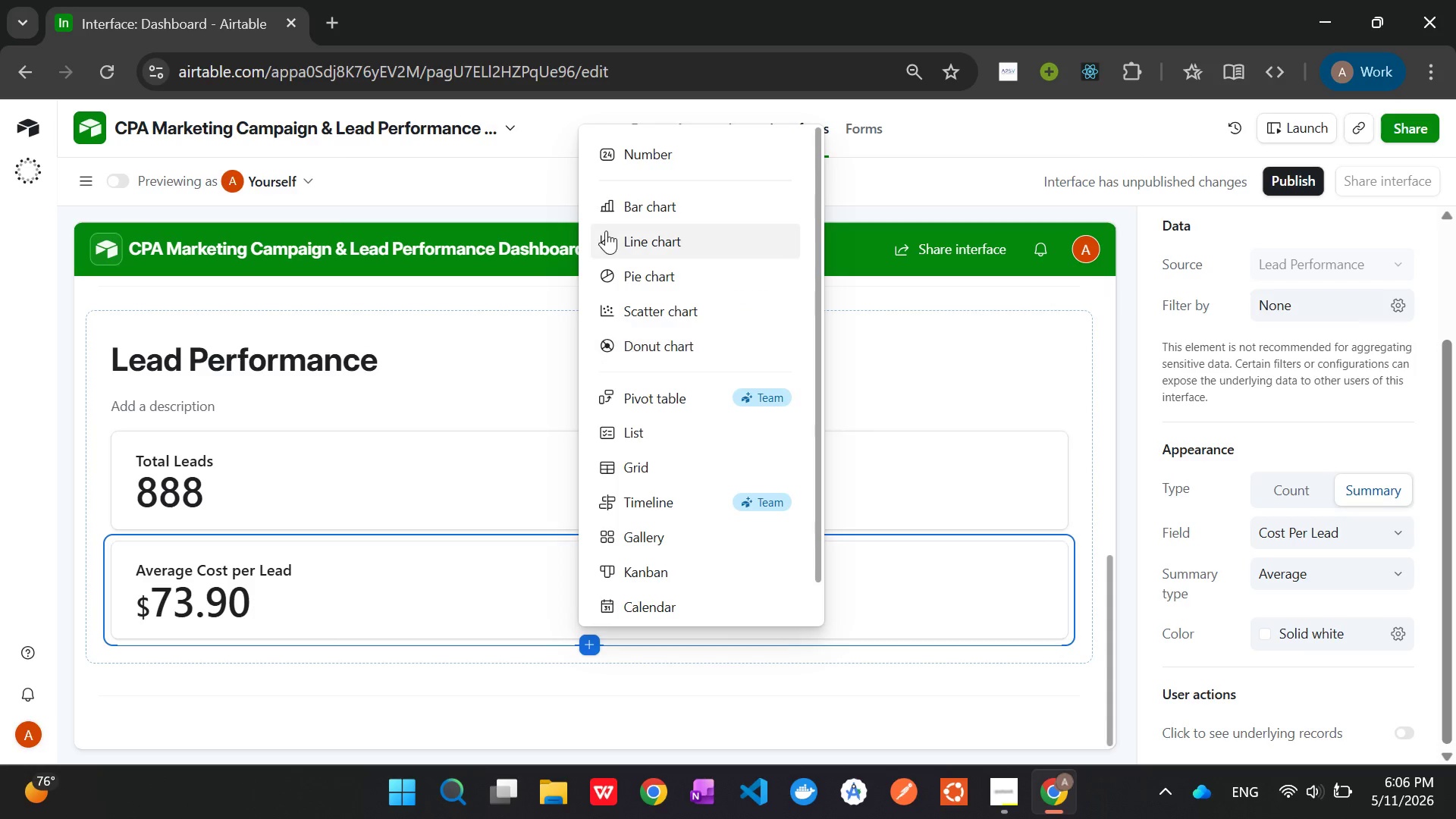 
left_click([623, 199])
 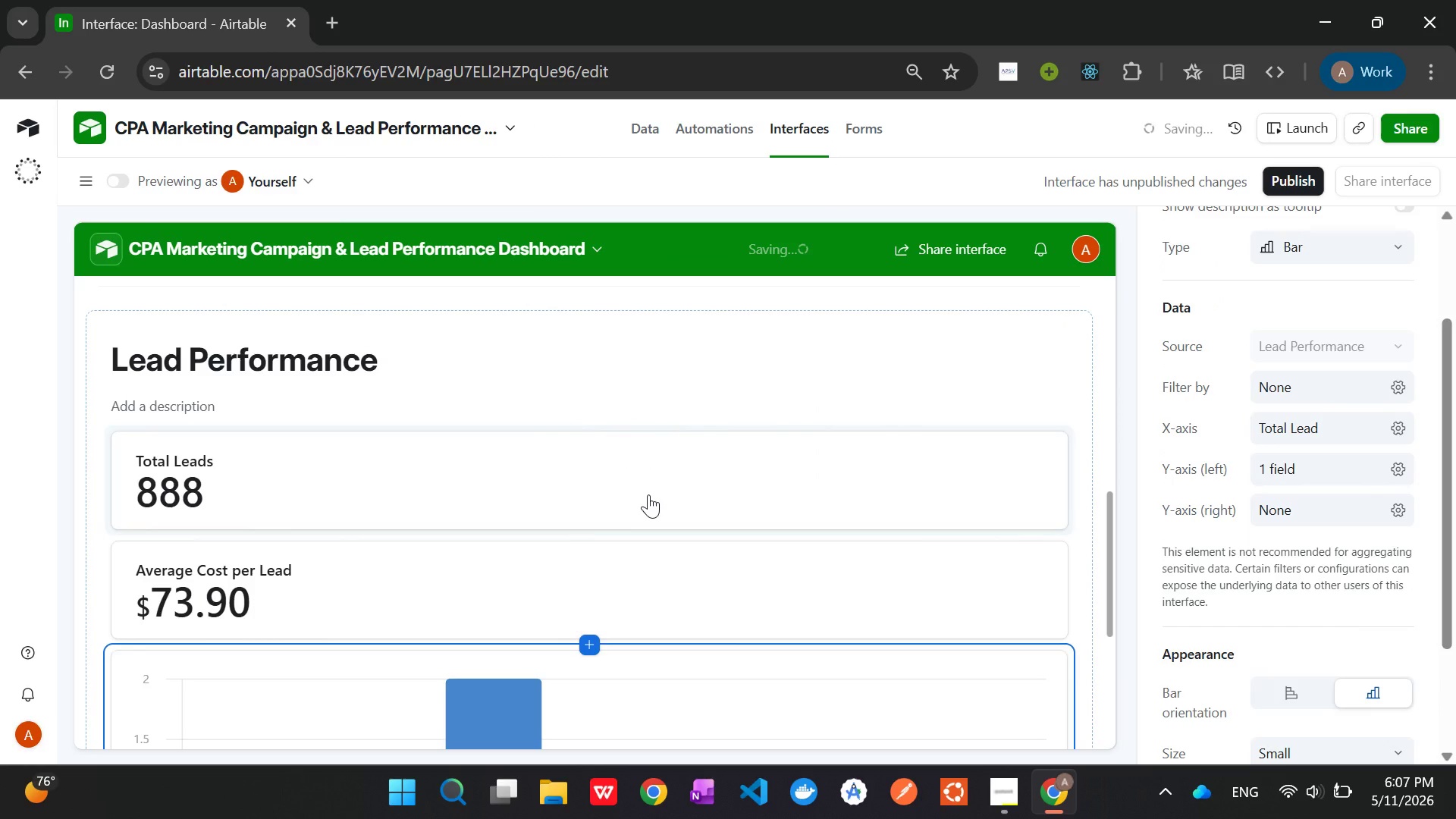 
scroll: coordinate [651, 489], scroll_direction: down, amount: 4.0
 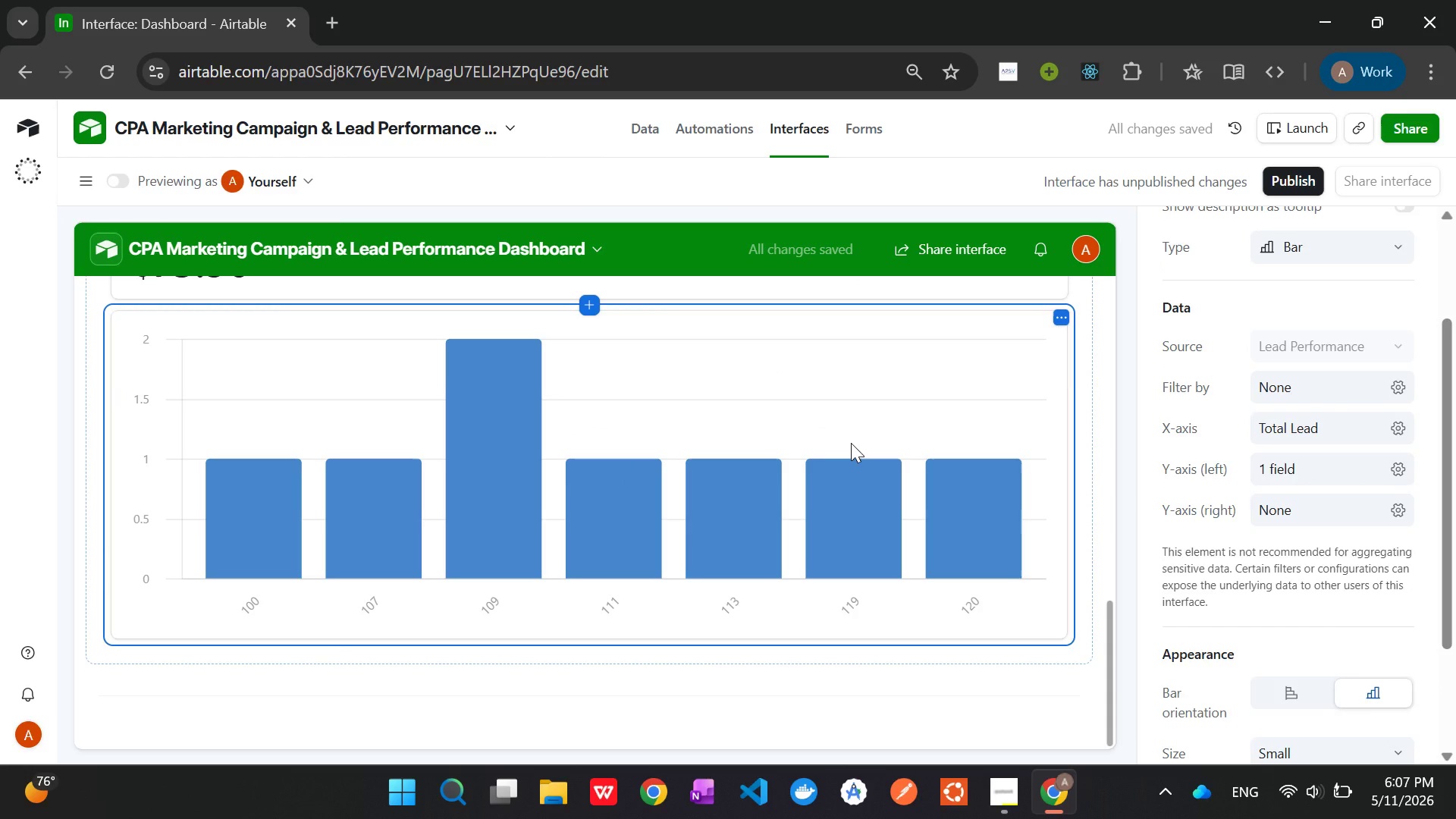 
left_click([1404, 424])
 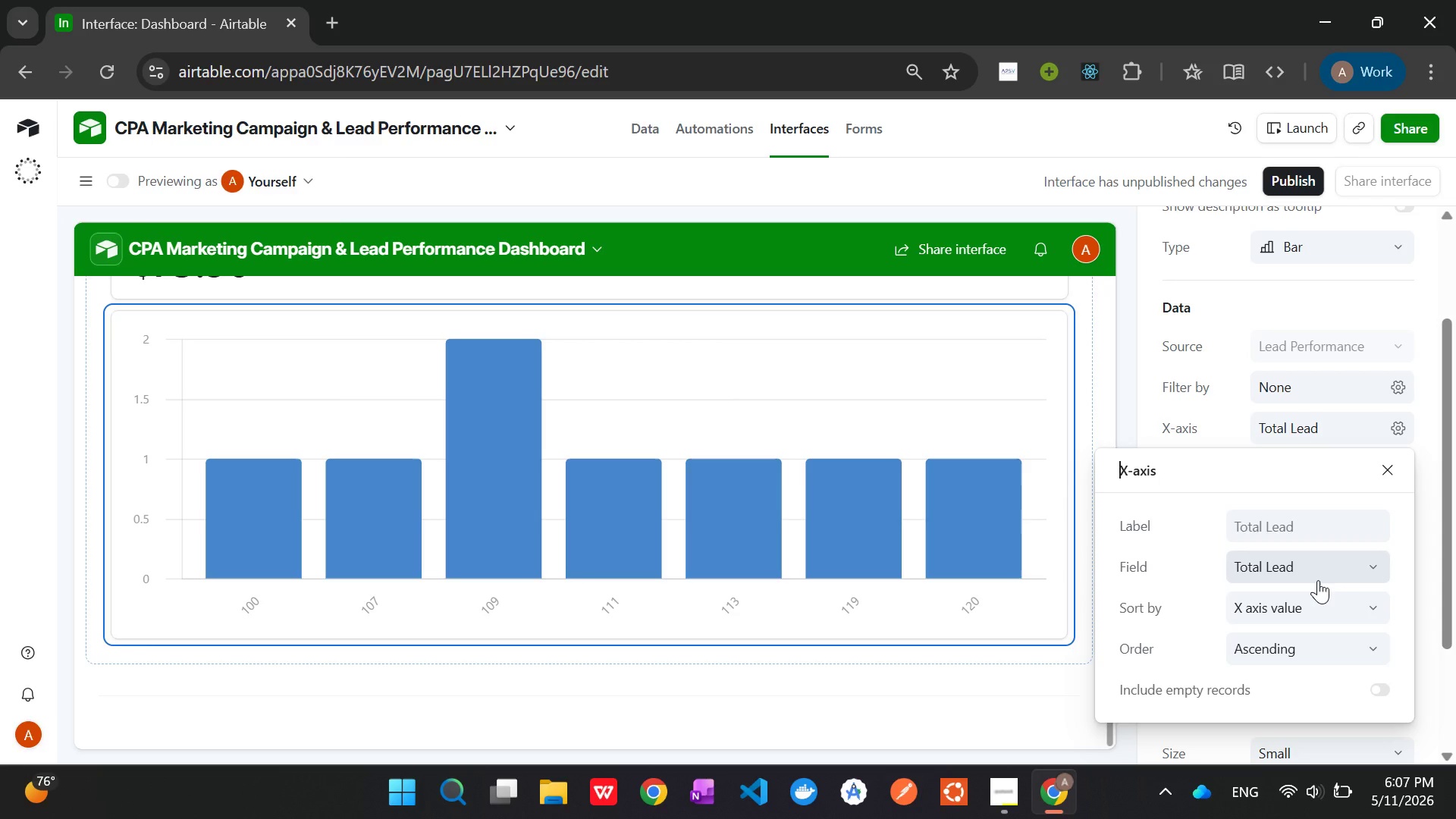 
left_click([1318, 580])
 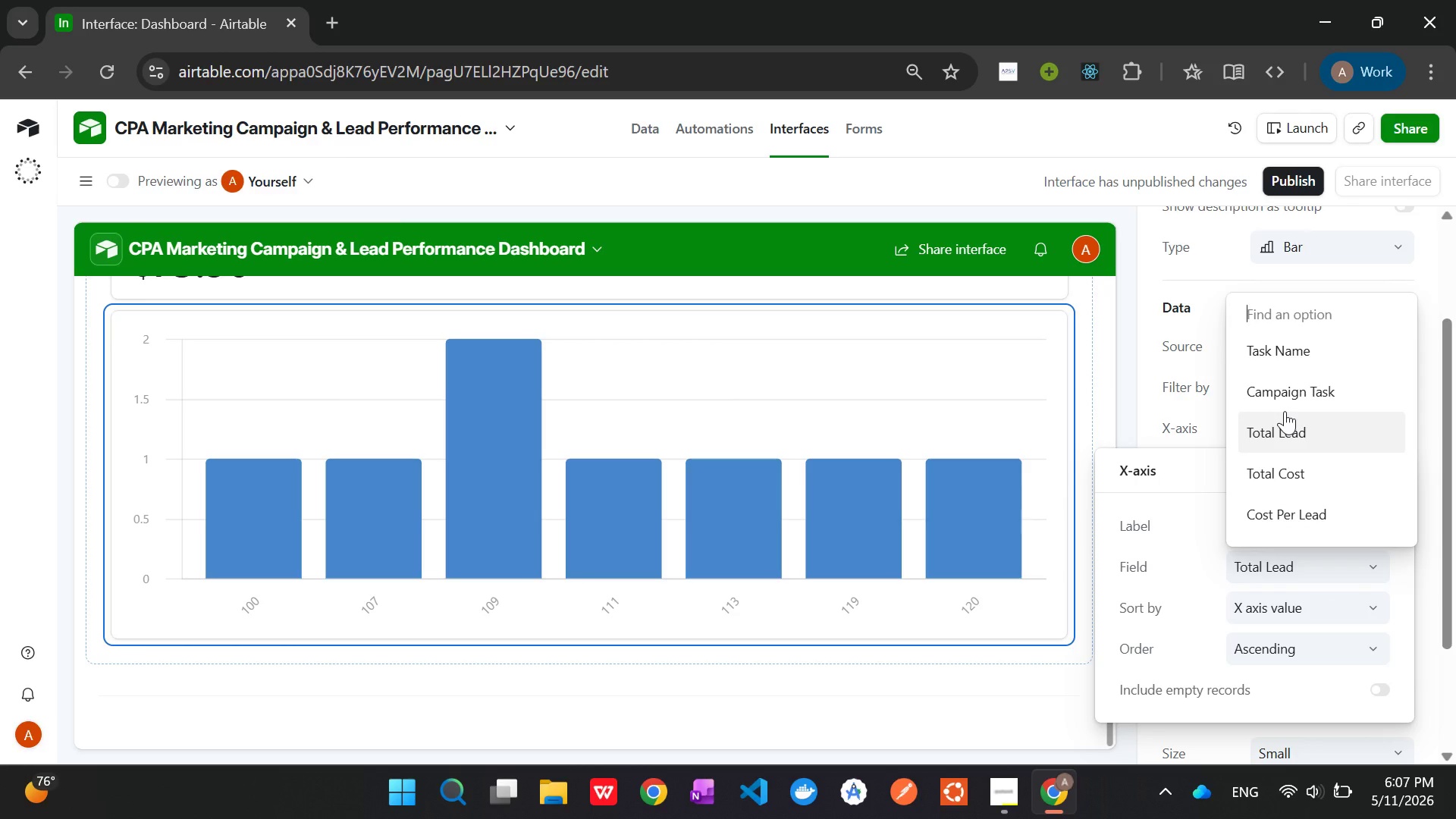 
scroll: coordinate [1286, 414], scroll_direction: up, amount: 4.0
 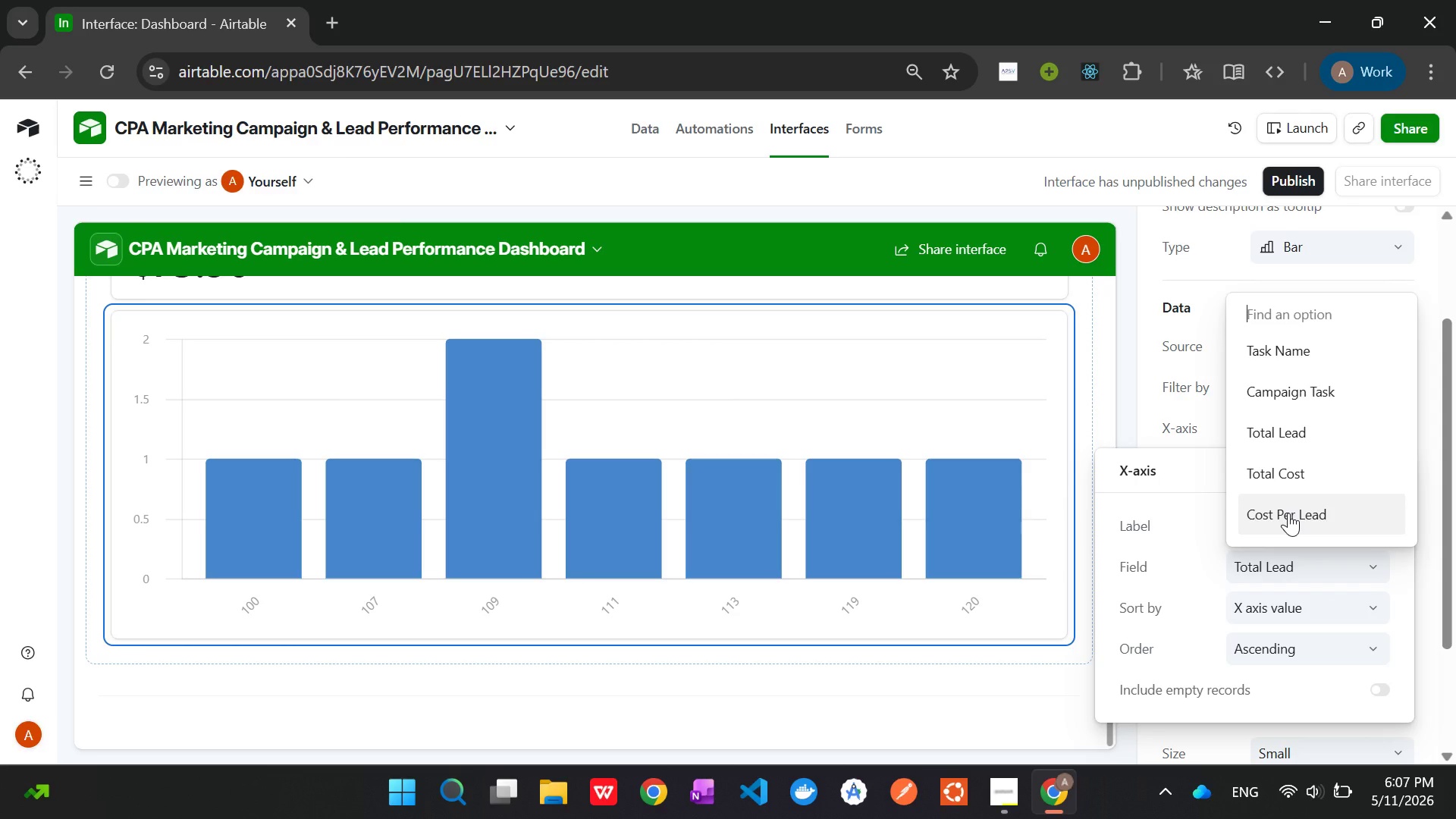 
wait(6.35)
 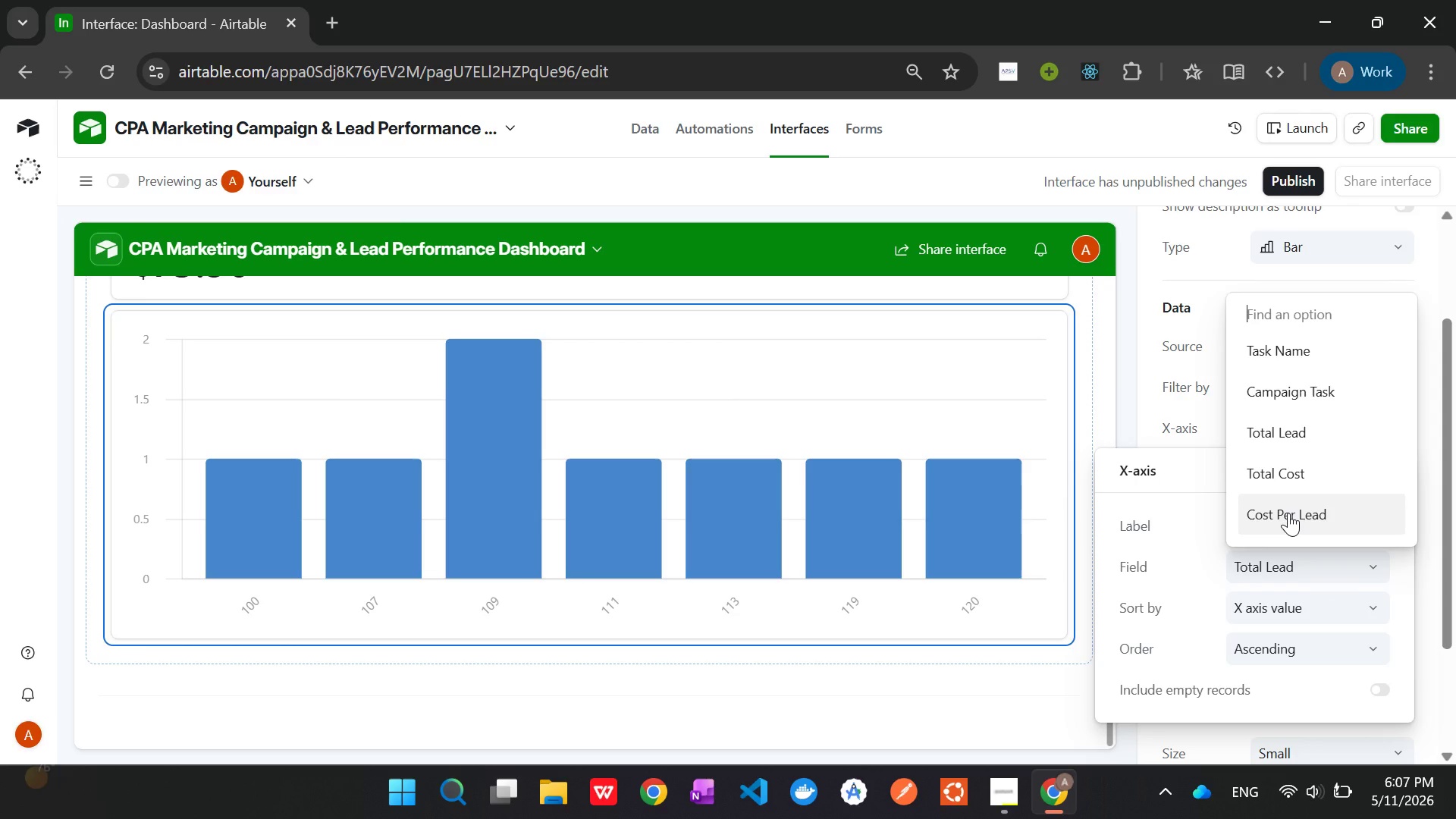 
left_click([1293, 344])
 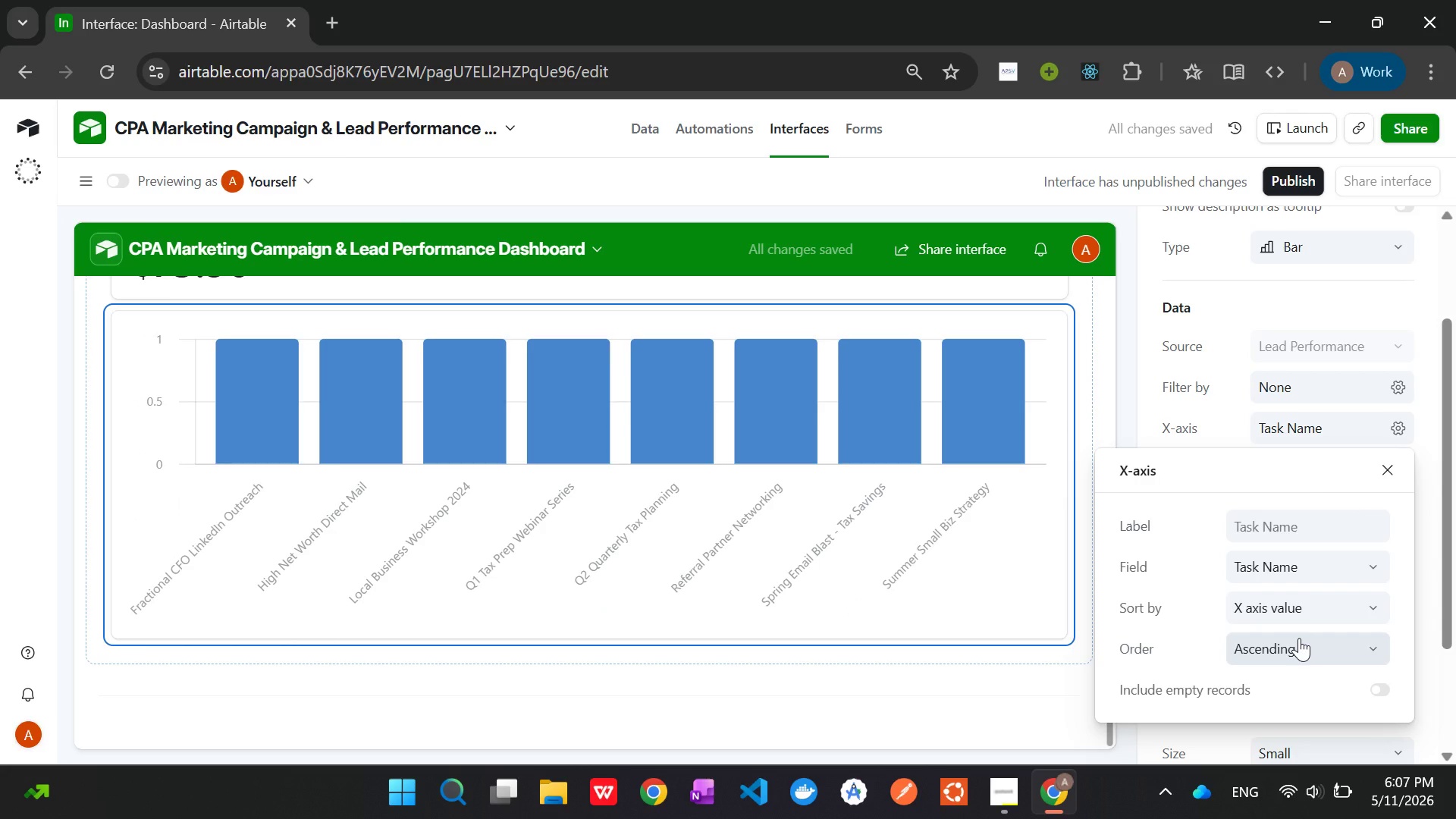 
wait(7.47)
 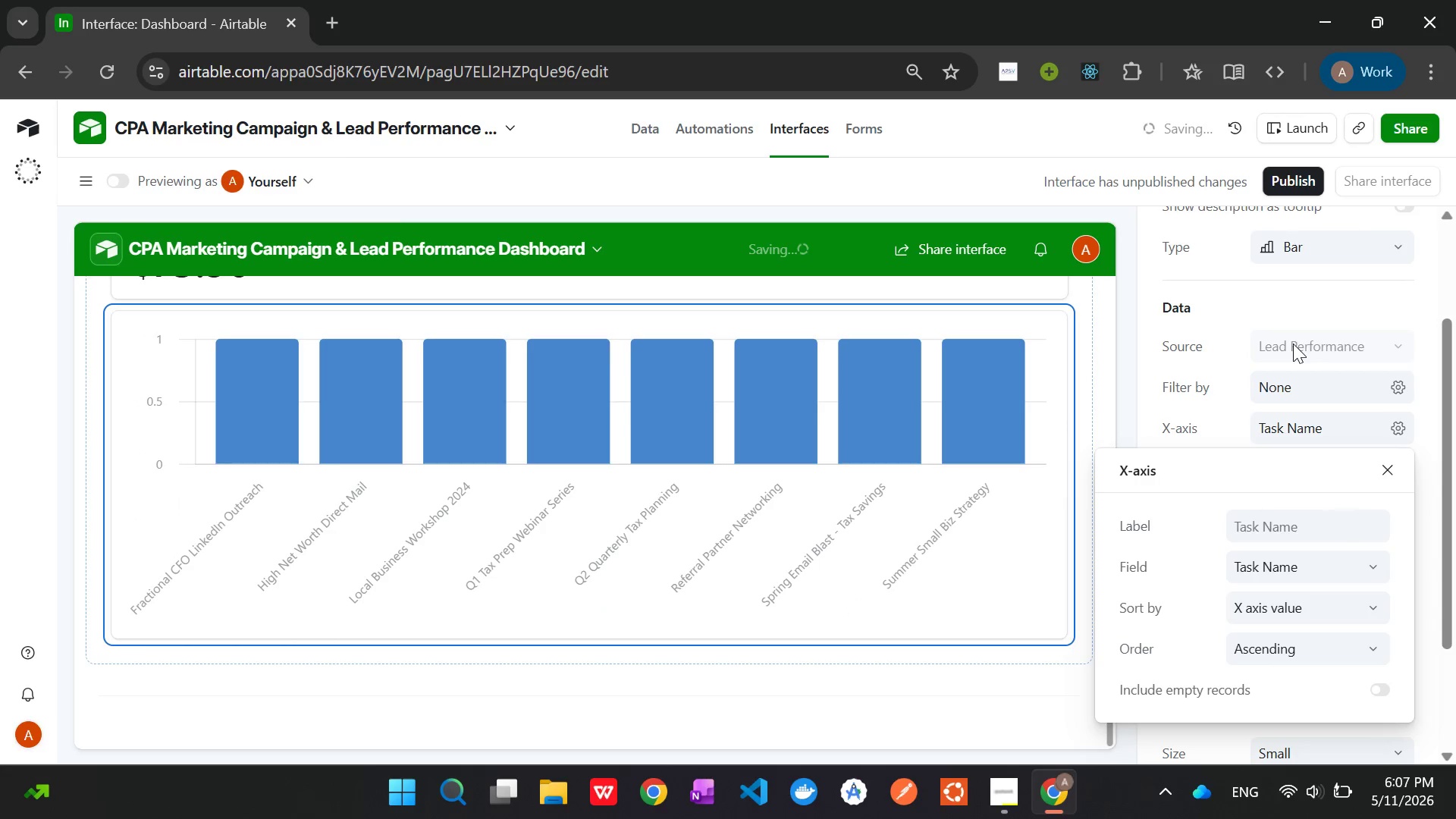 
left_click([1391, 471])
 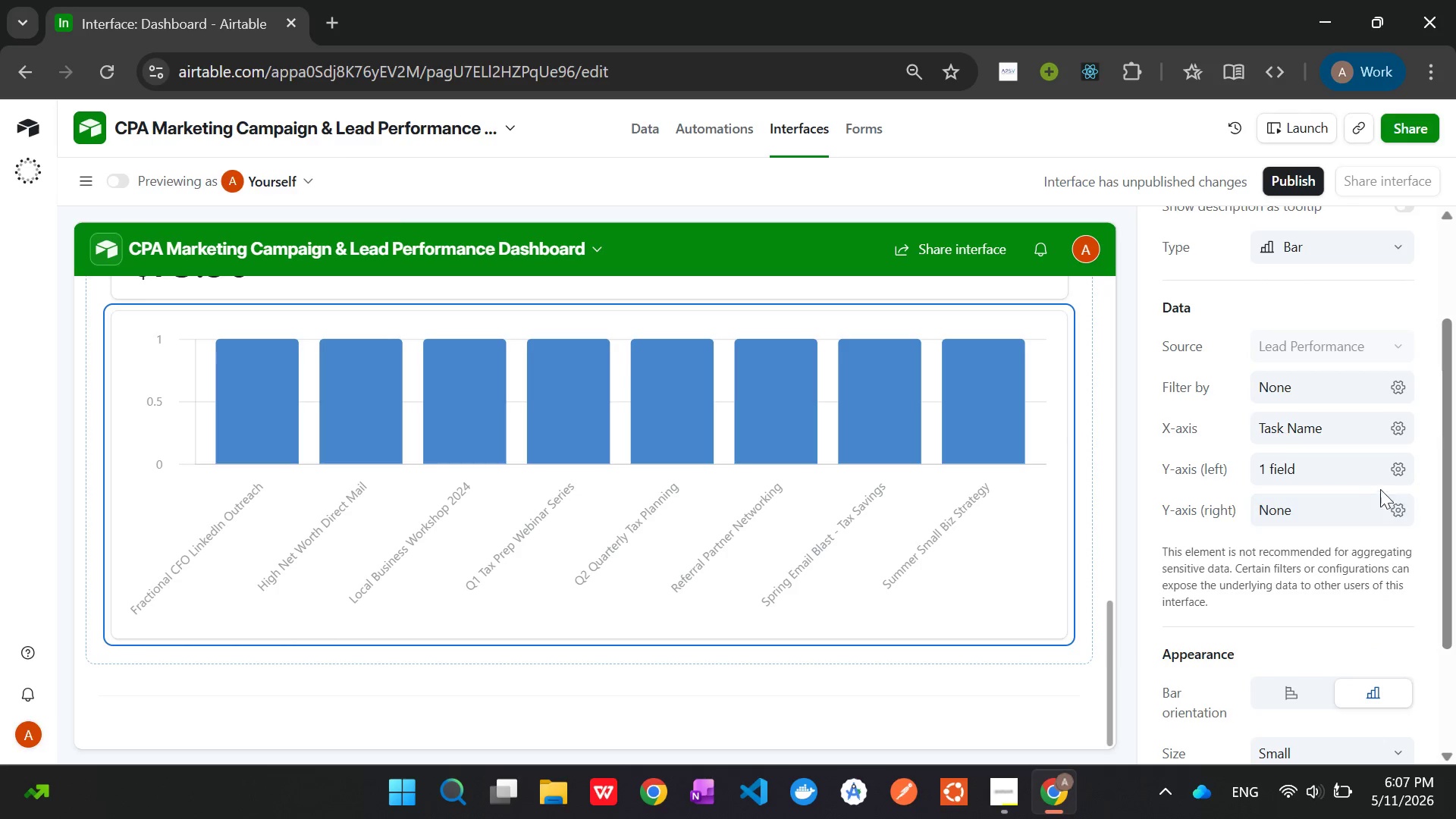 
left_click([1390, 469])
 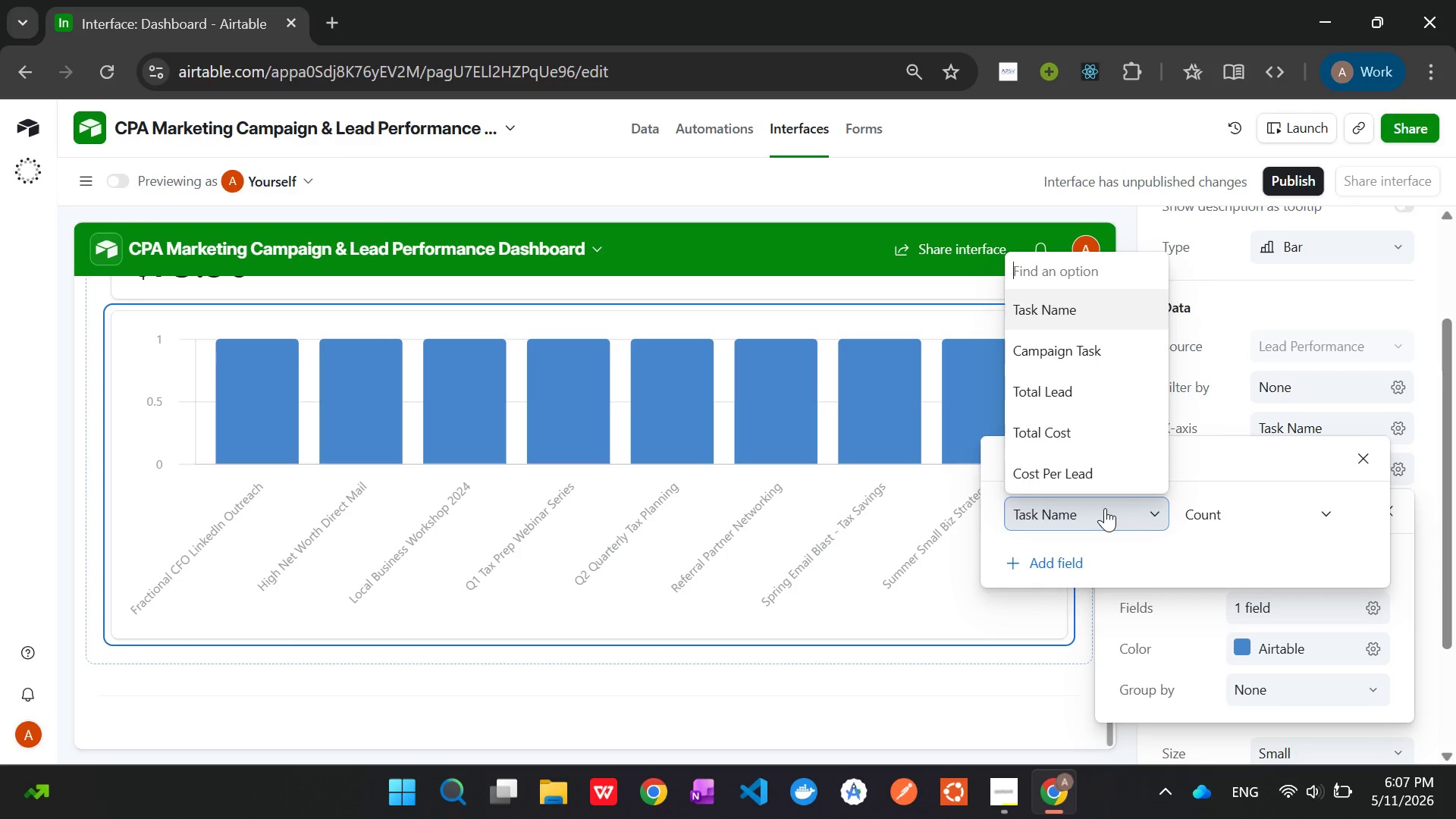 
wait(15.95)
 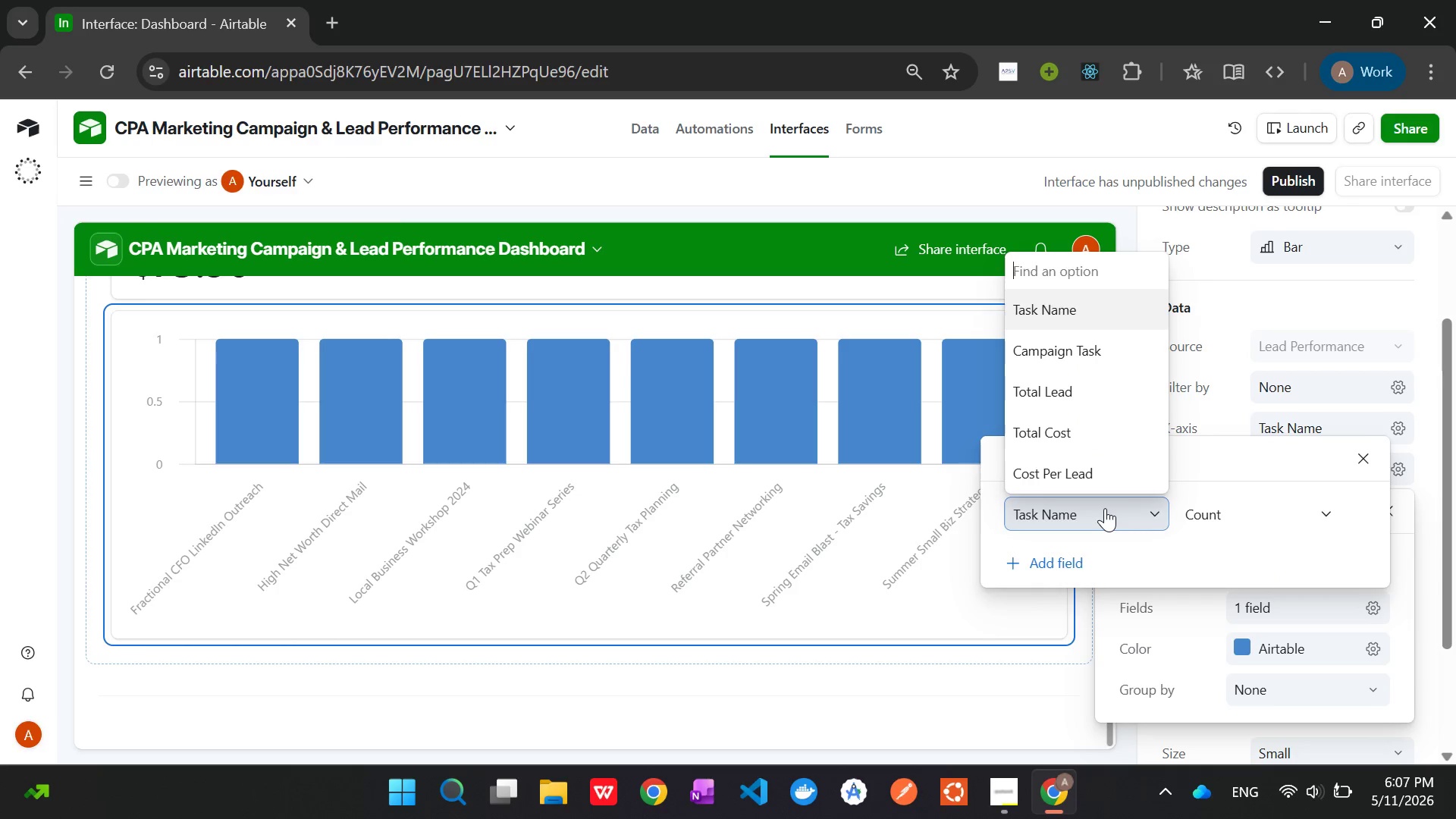 
left_click([1073, 400])
 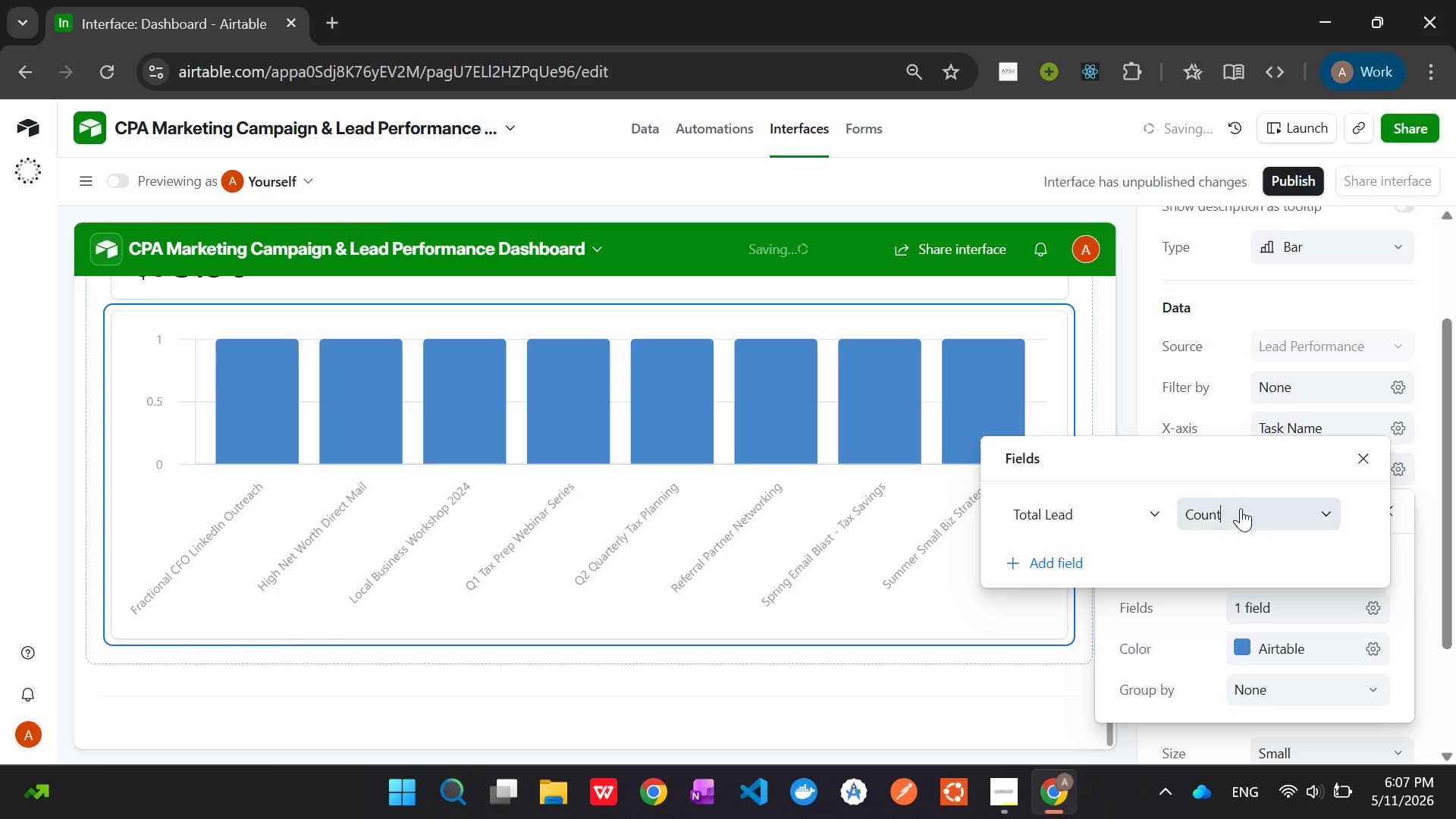 
left_click([1241, 508])
 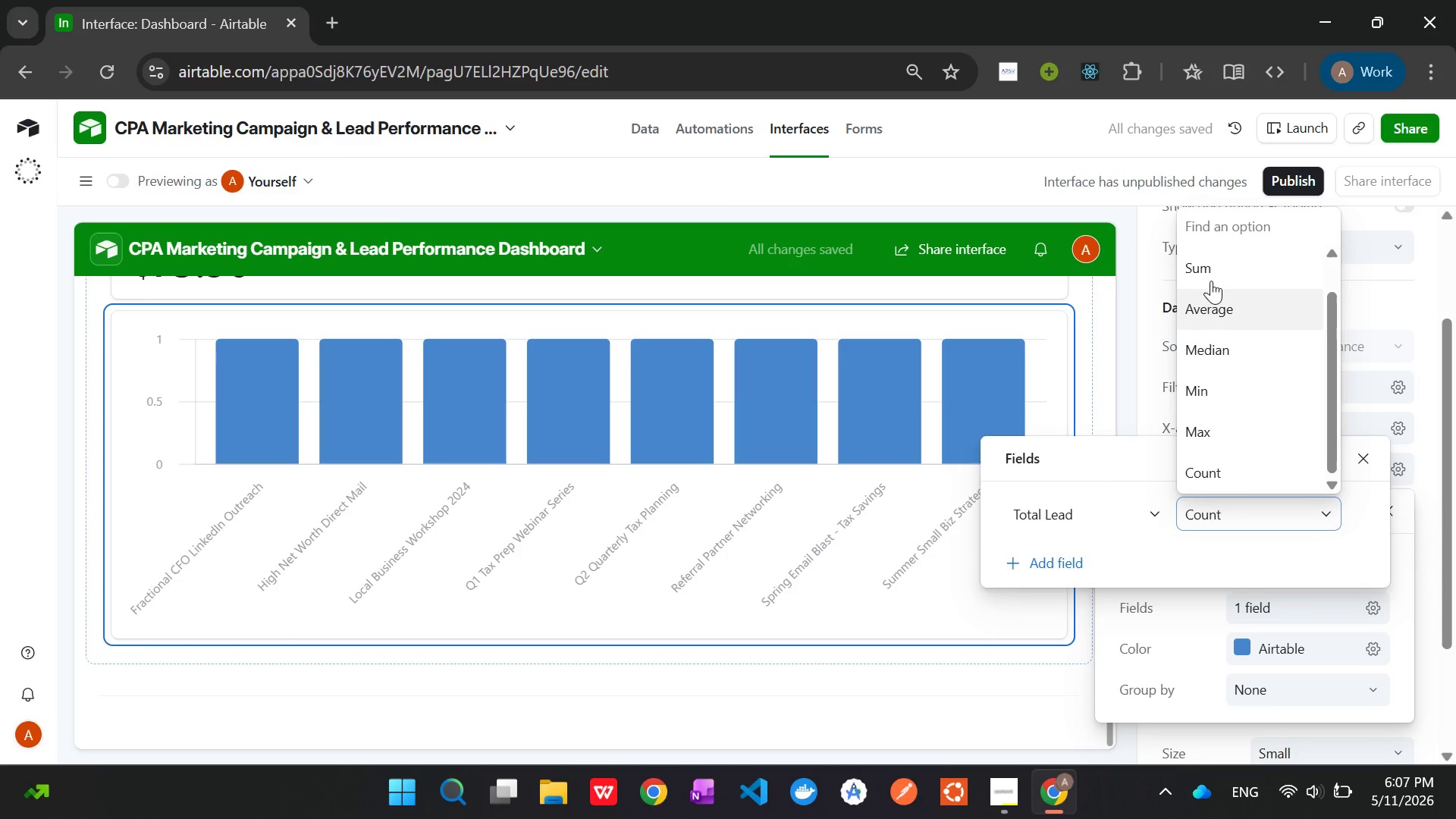 
left_click([1209, 269])
 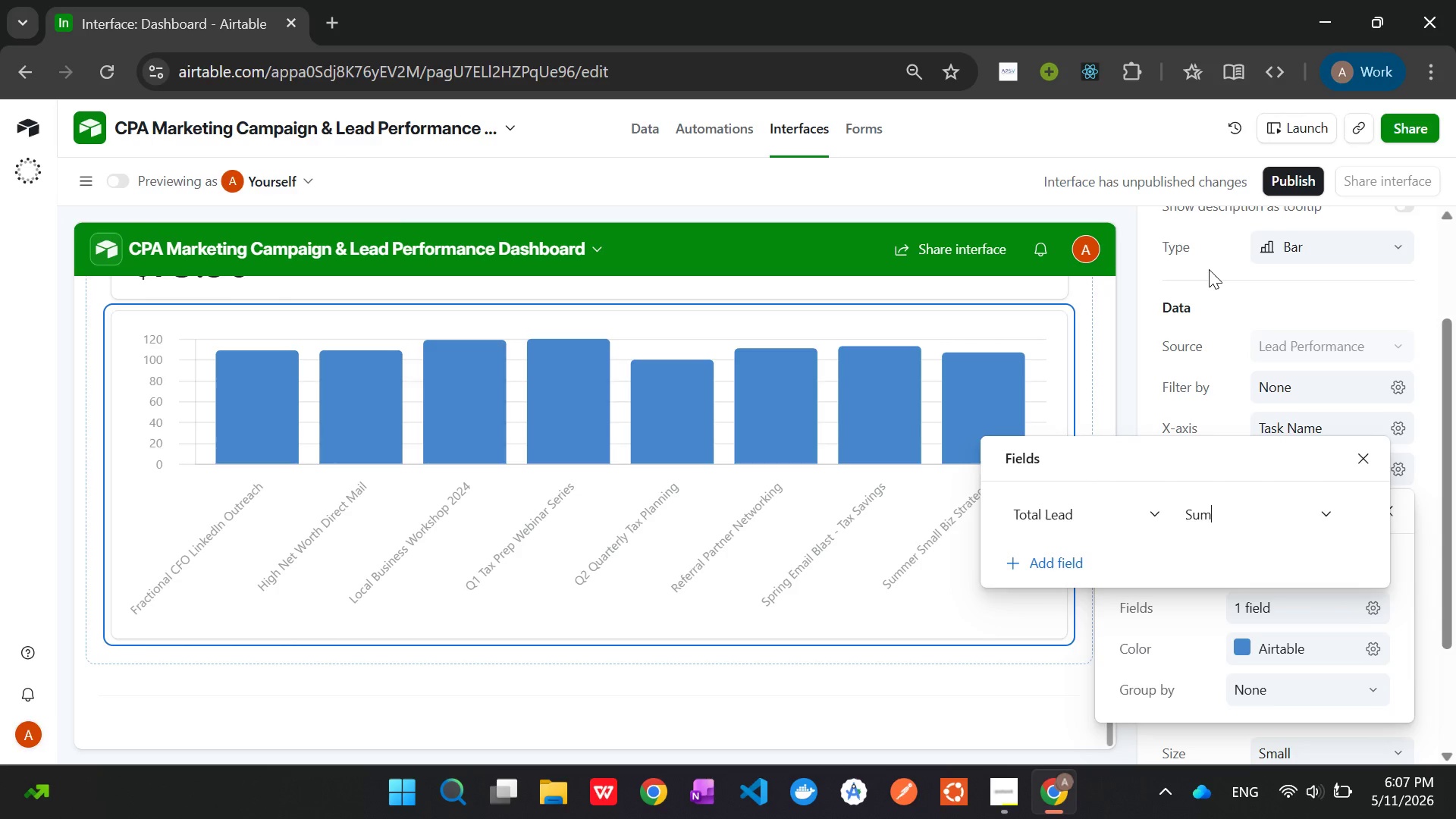 
wait(12.34)
 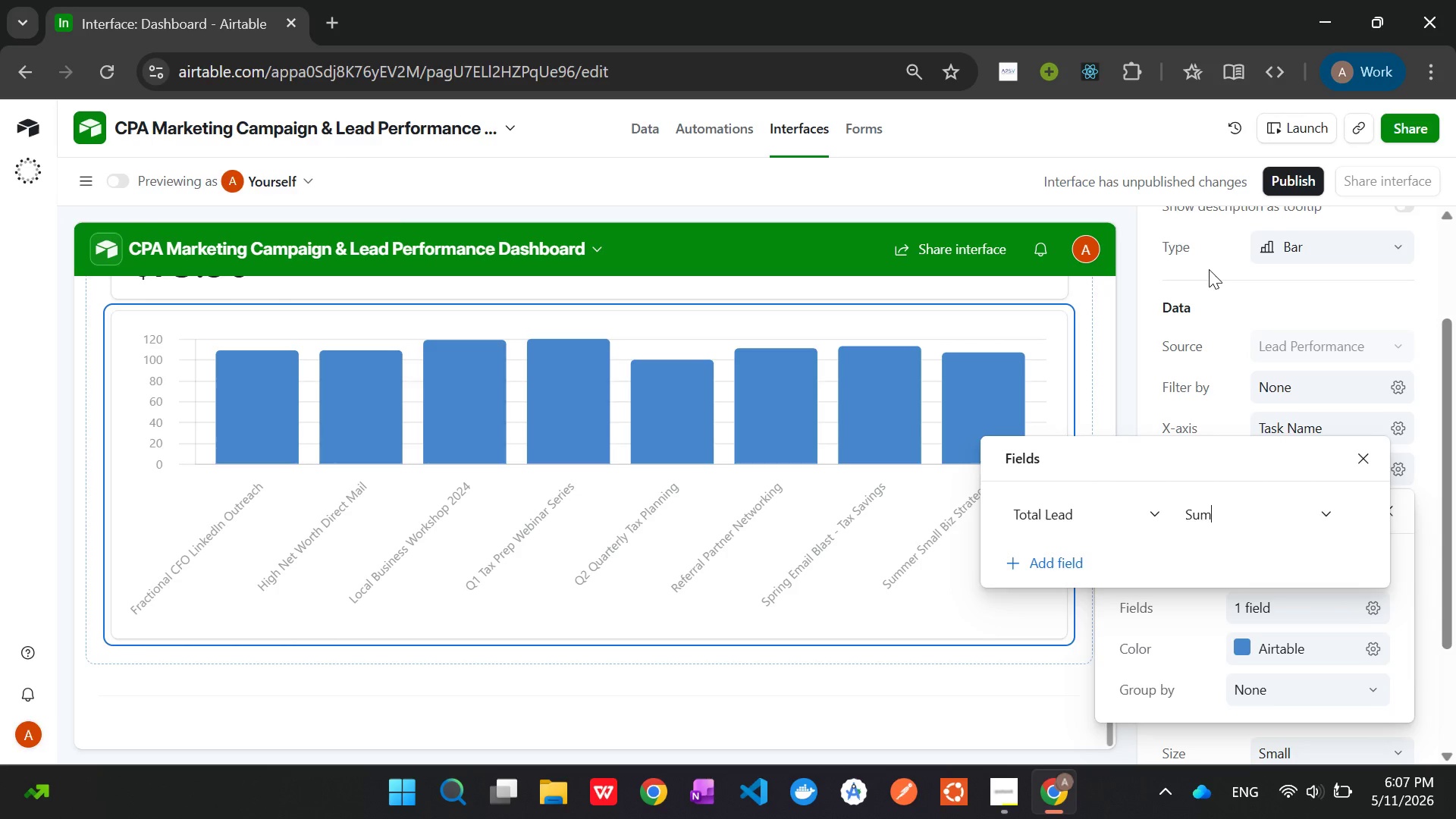 
left_click([1352, 458])
 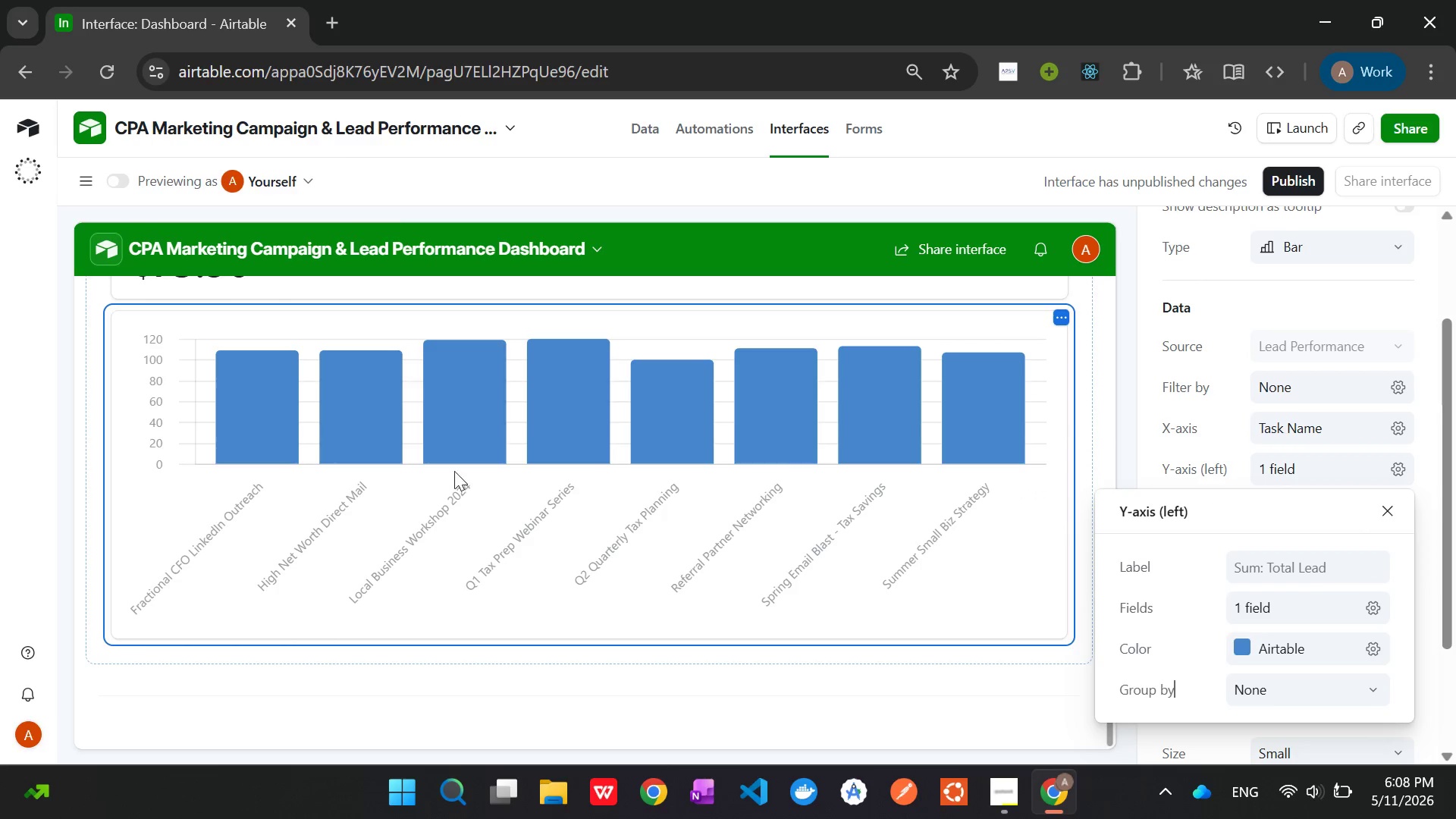 
scroll: coordinate [504, 433], scroll_direction: up, amount: 1.0
 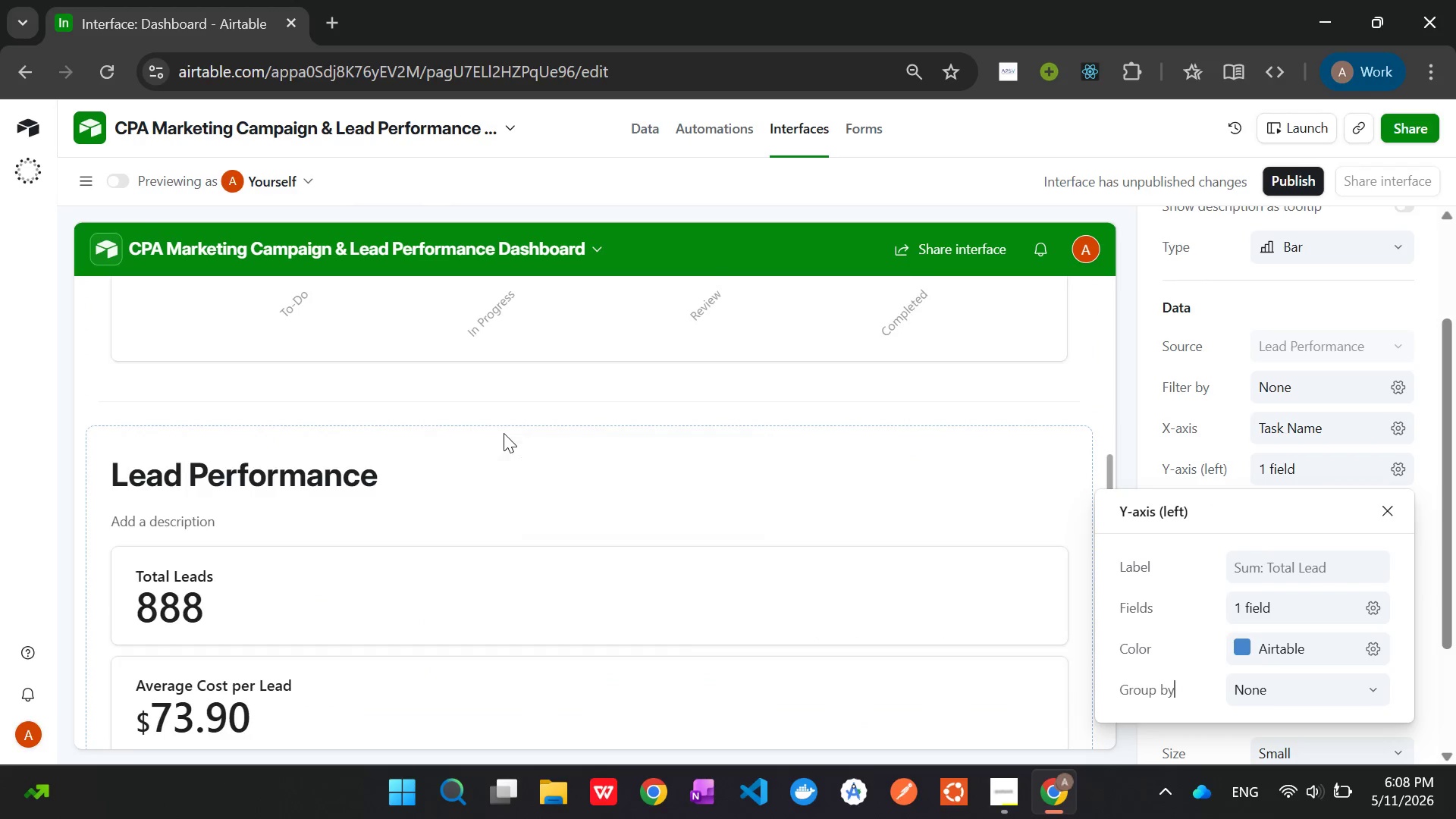 
scroll: coordinate [504, 434], scroll_direction: down, amount: 6.0
 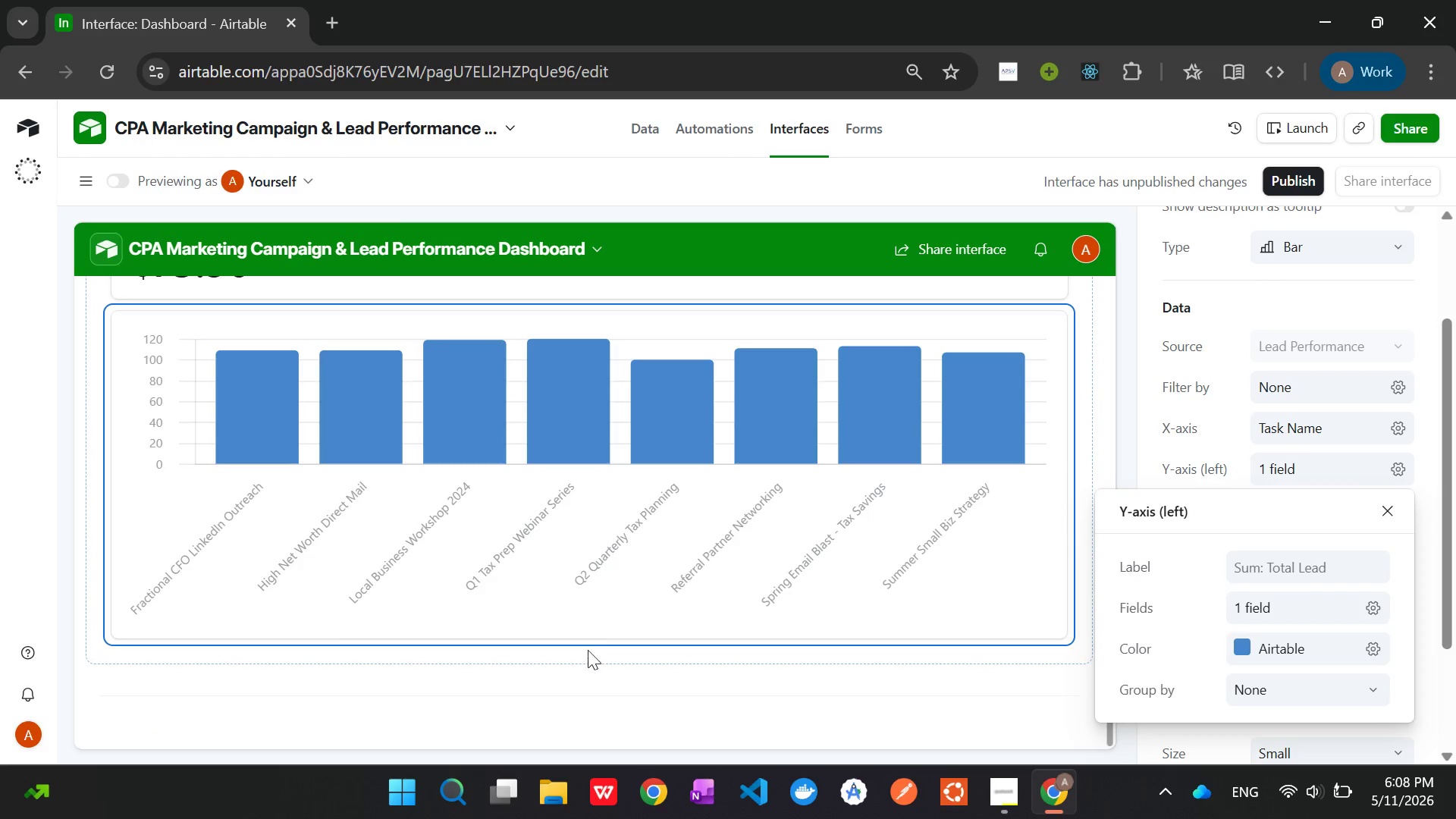 
left_click([589, 640])
 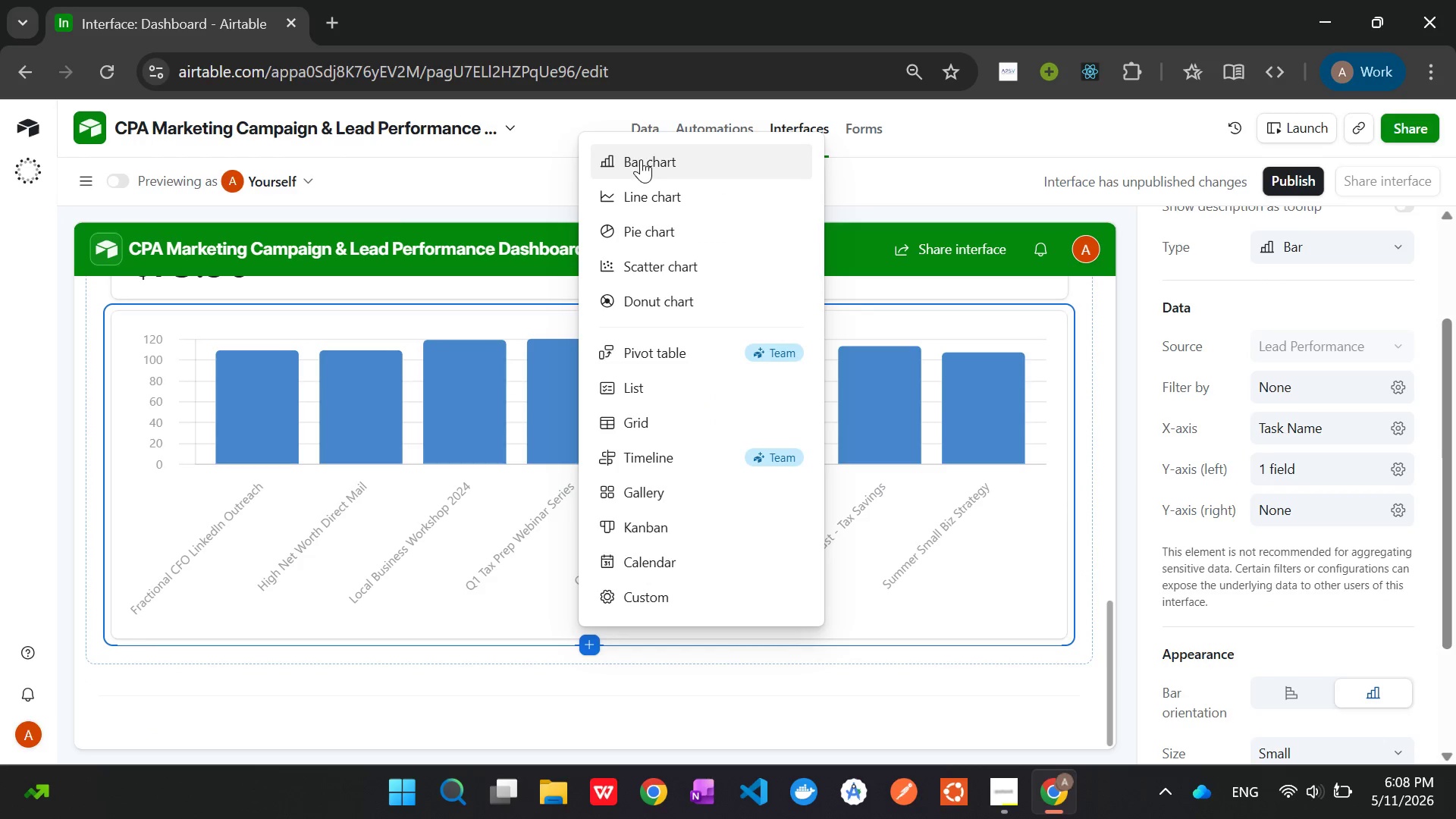 
left_click([639, 224])
 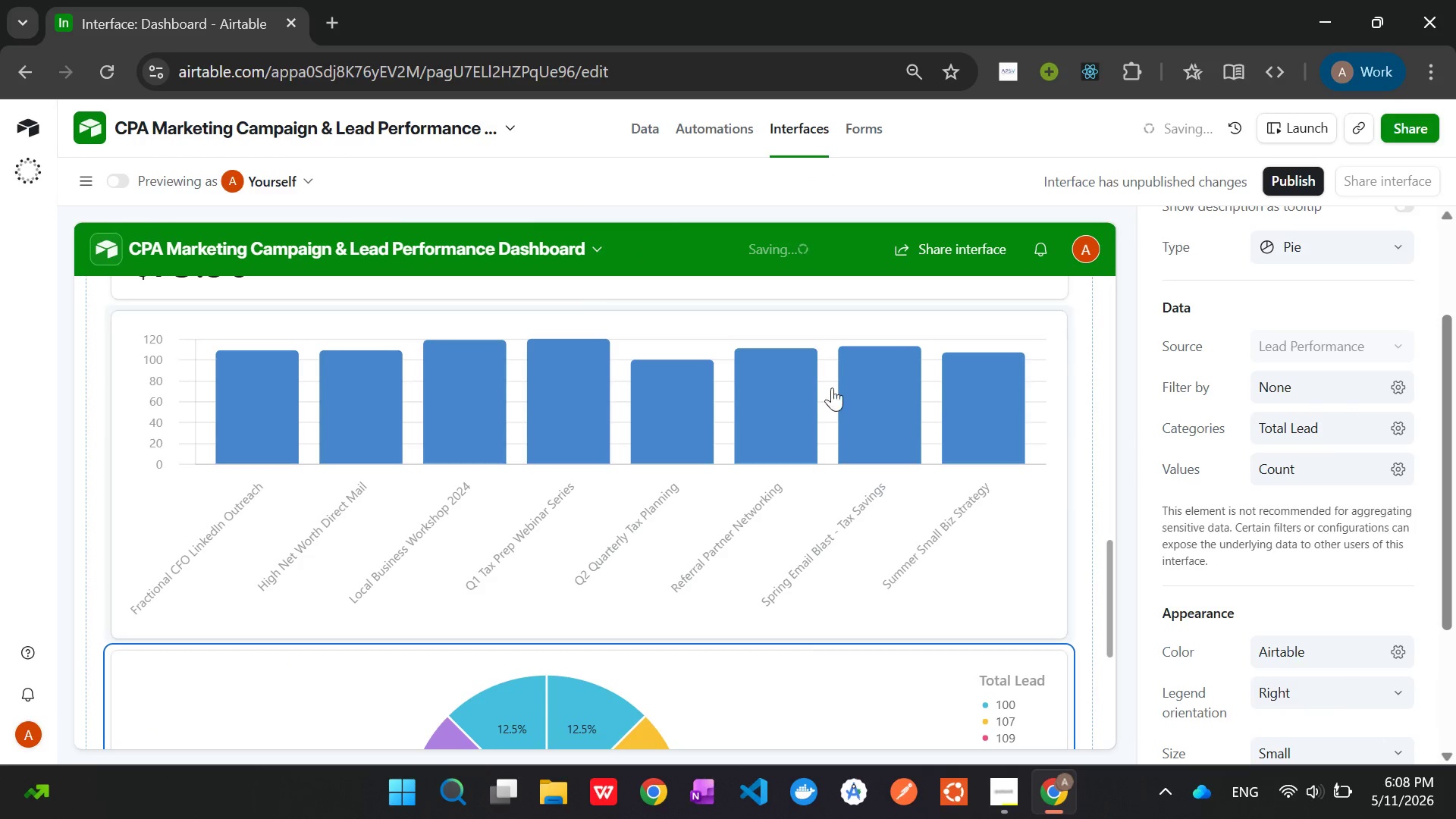 
scroll: coordinate [855, 417], scroll_direction: down, amount: 3.0
 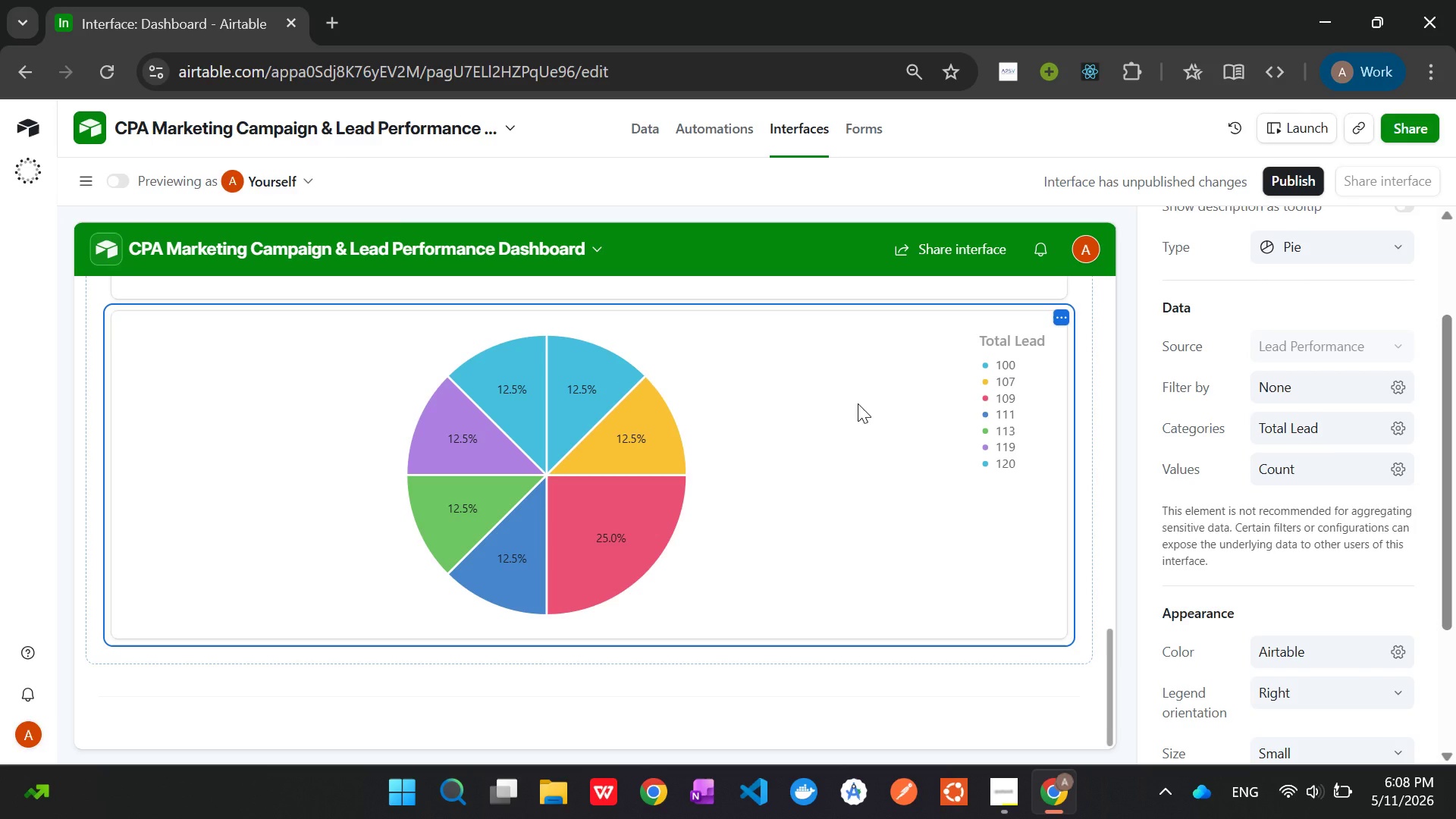 
wait(13.44)
 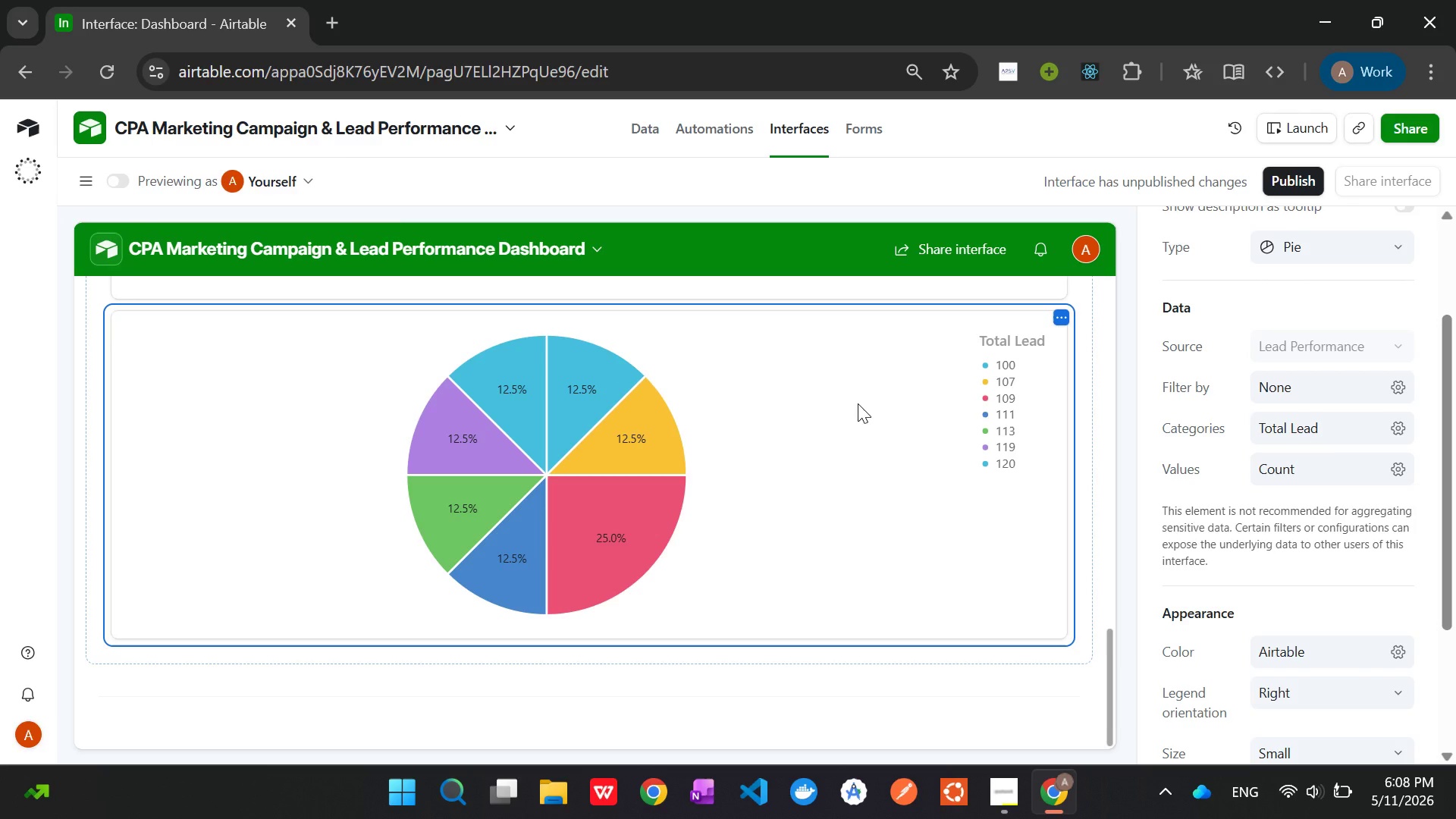 
left_click([1062, 318])
 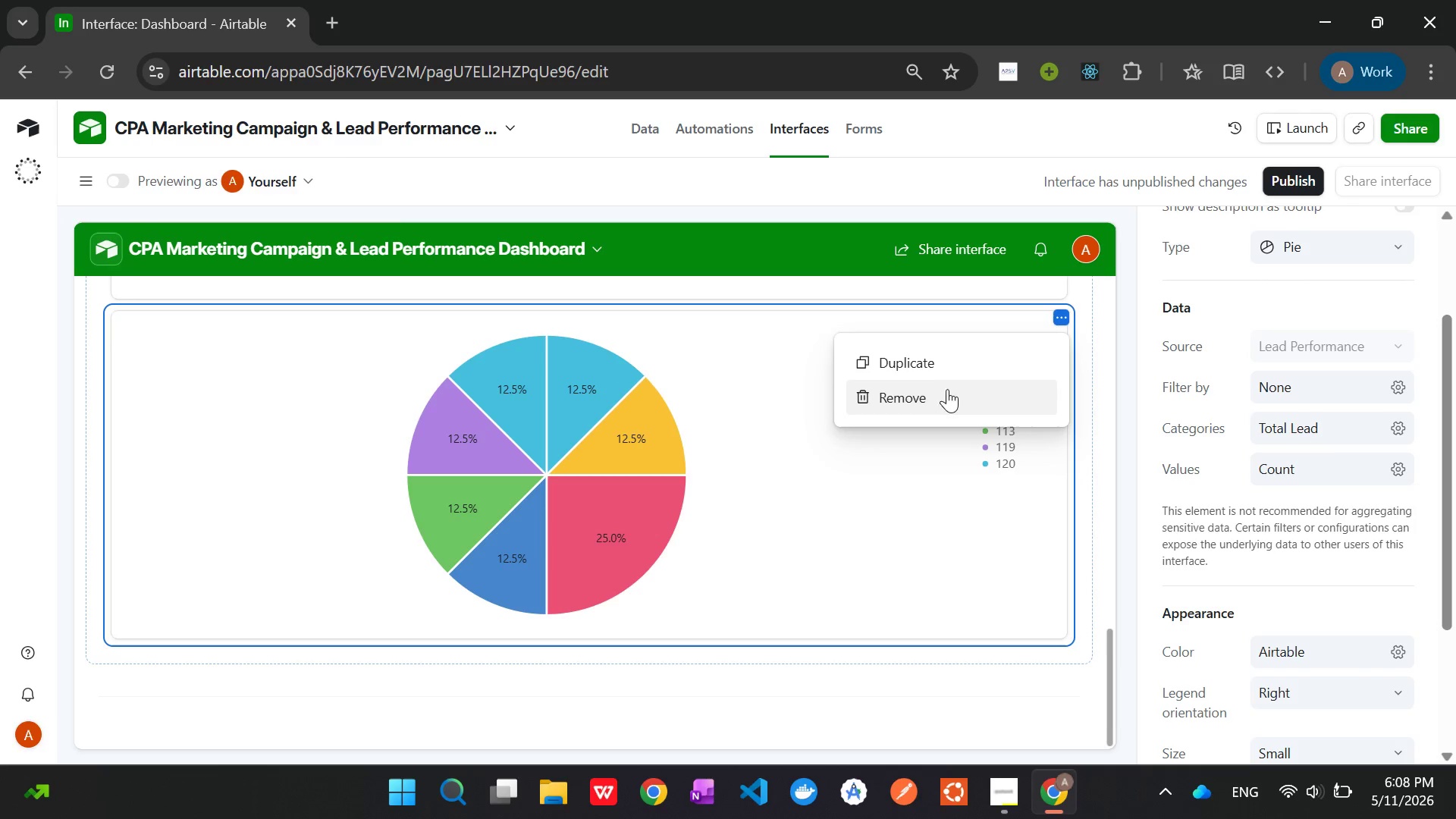 
left_click([939, 400])
 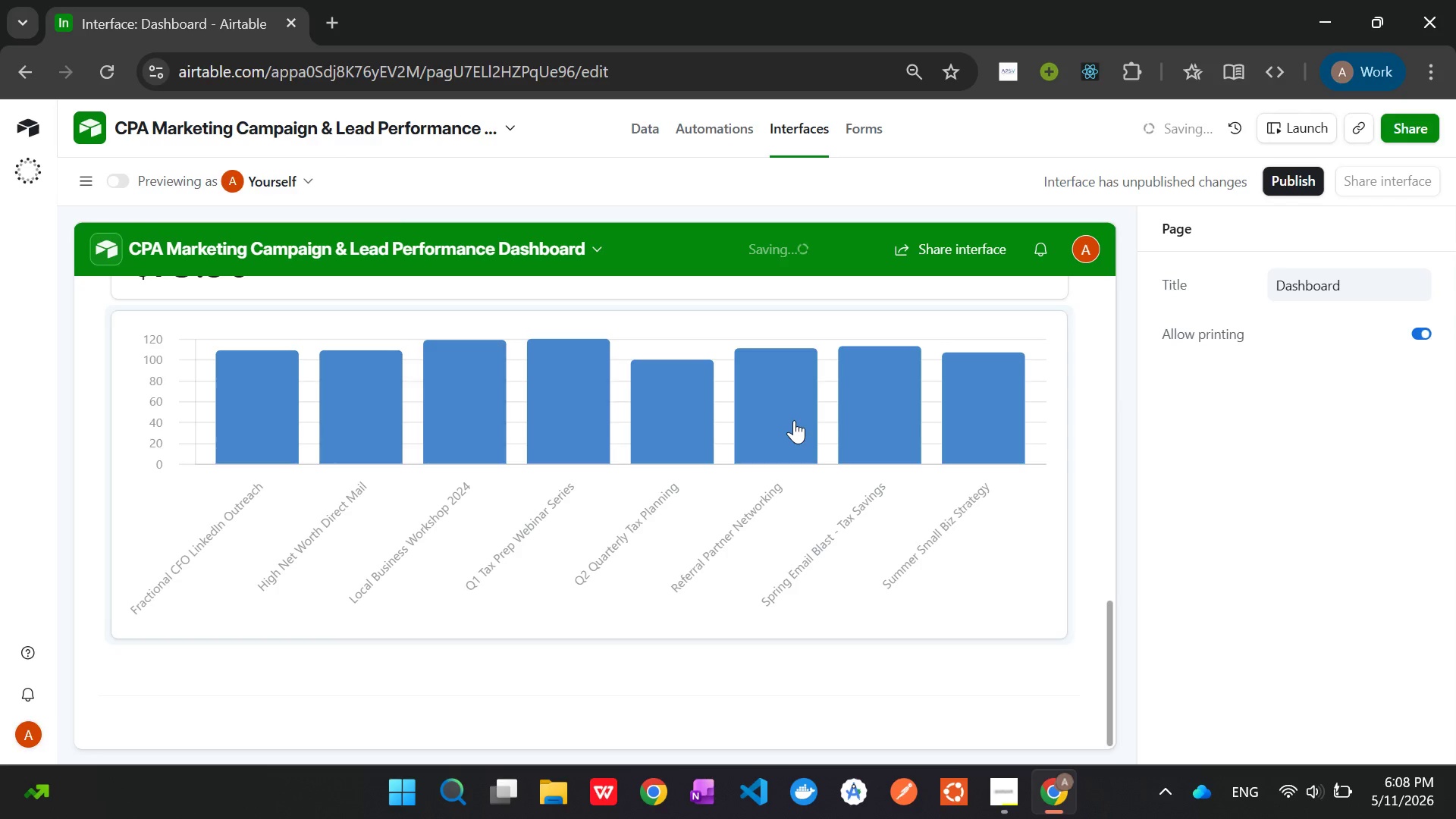 
scroll: coordinate [794, 420], scroll_direction: up, amount: 10.0
 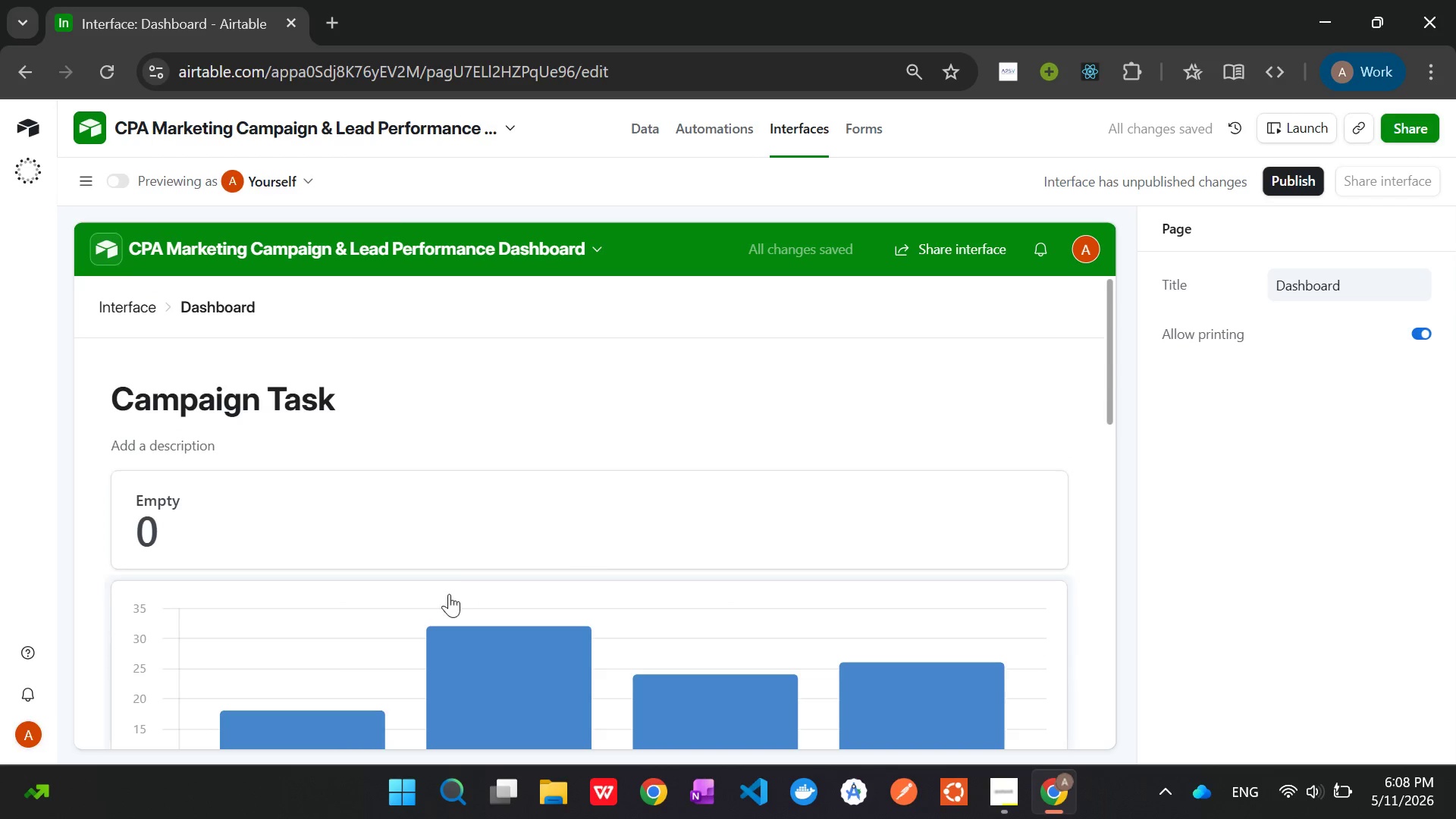 
left_click([435, 590])
 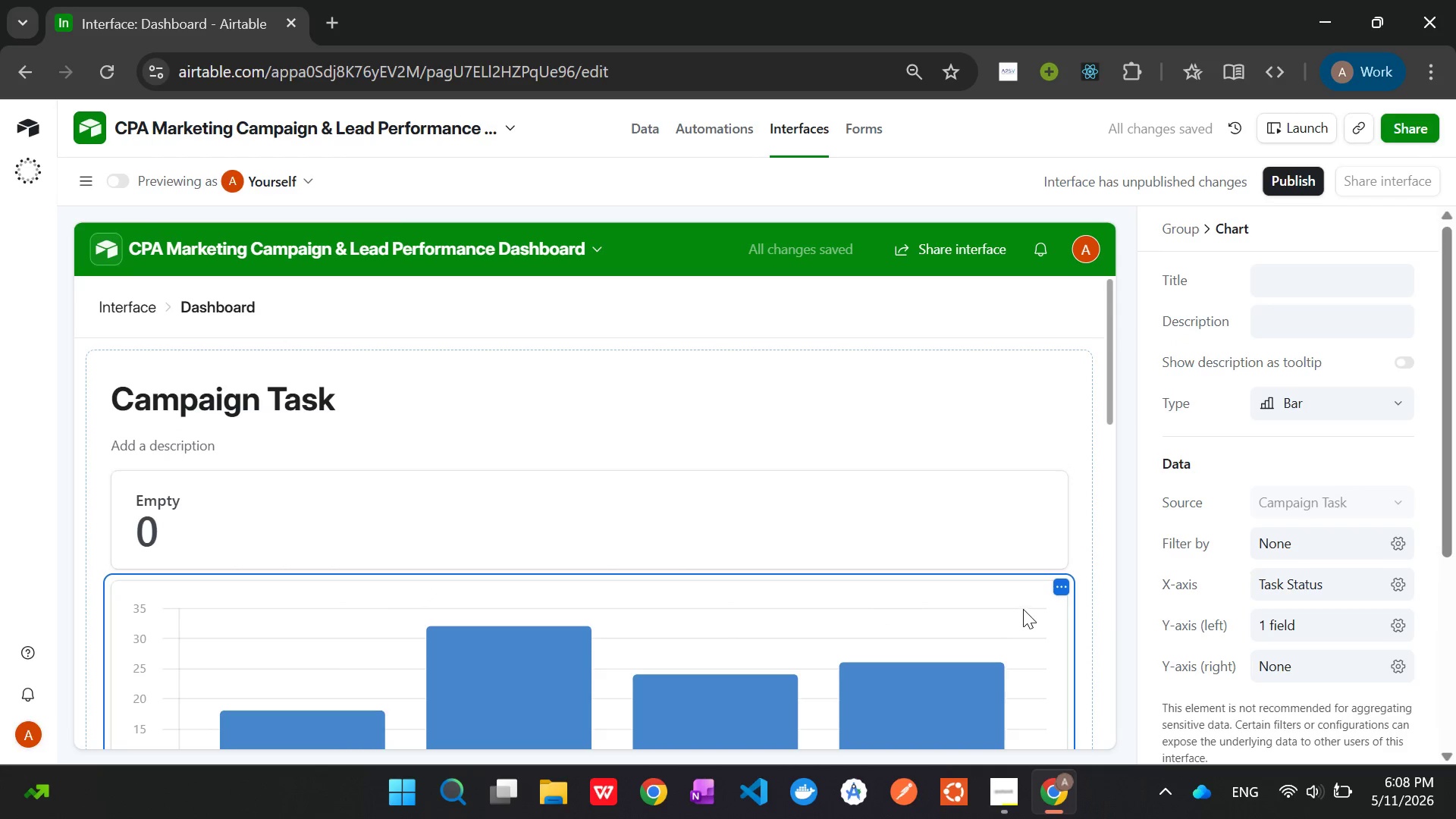 
left_click([1056, 584])
 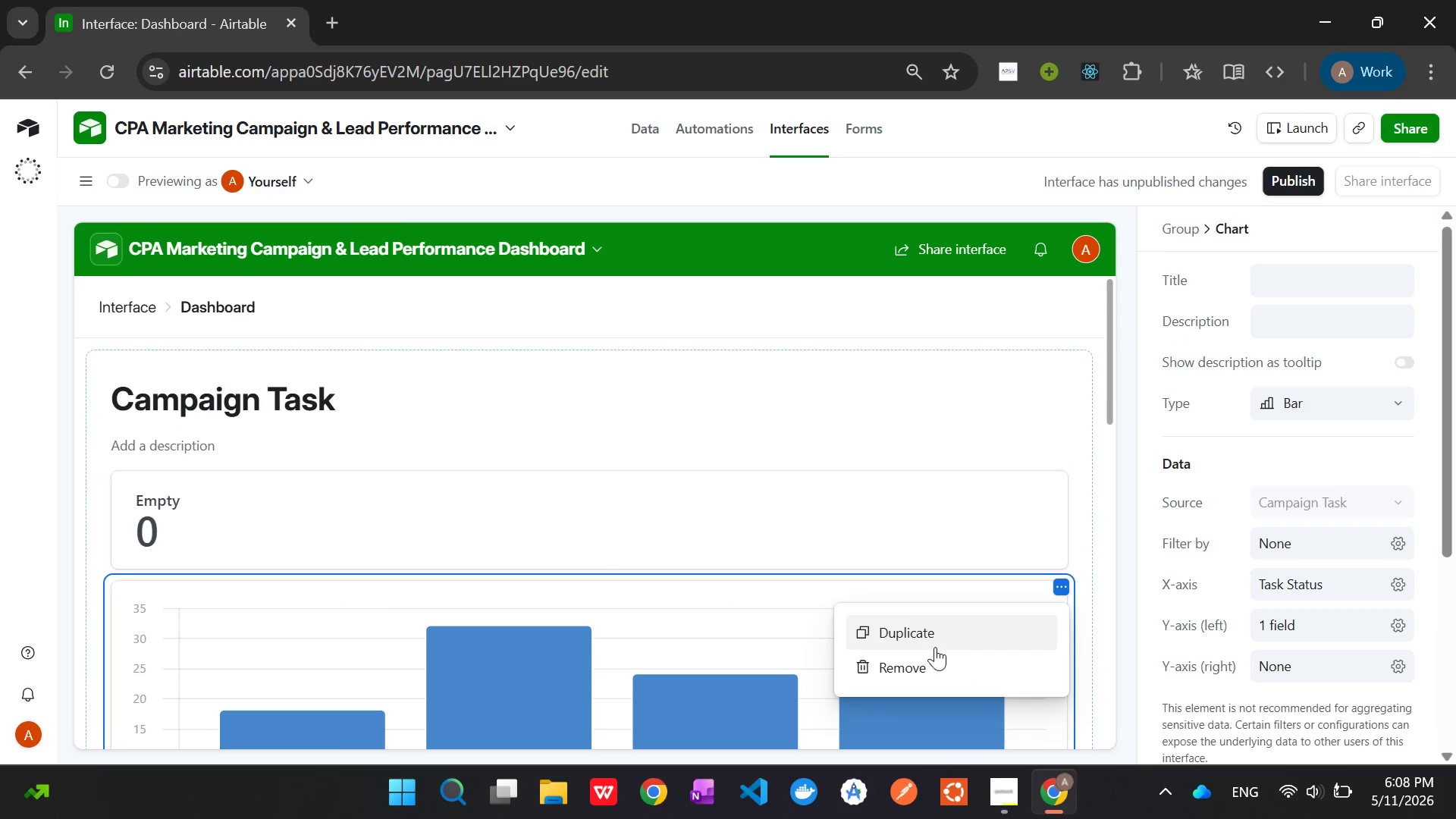 
left_click([929, 664])
 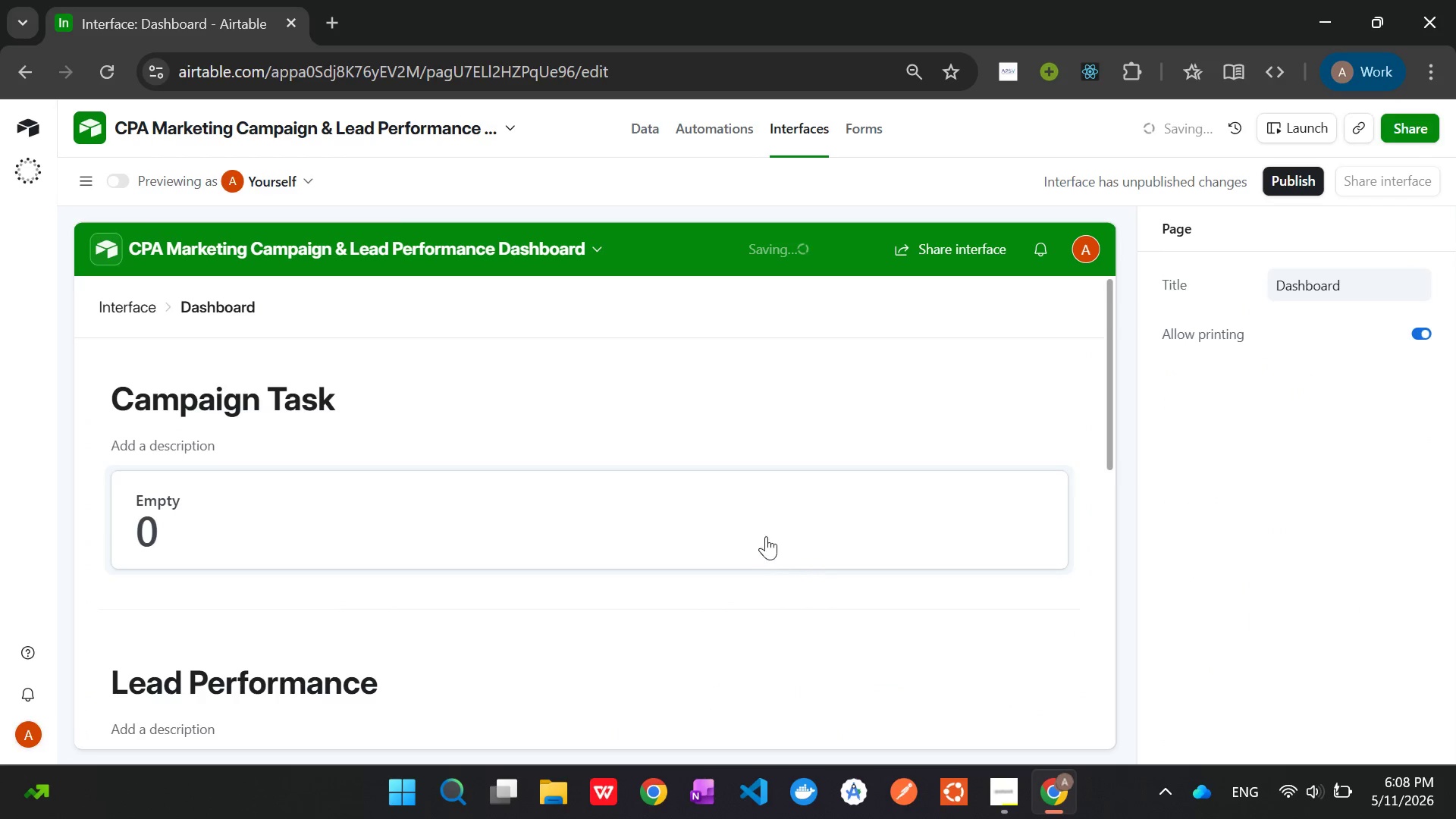 
left_click([780, 508])
 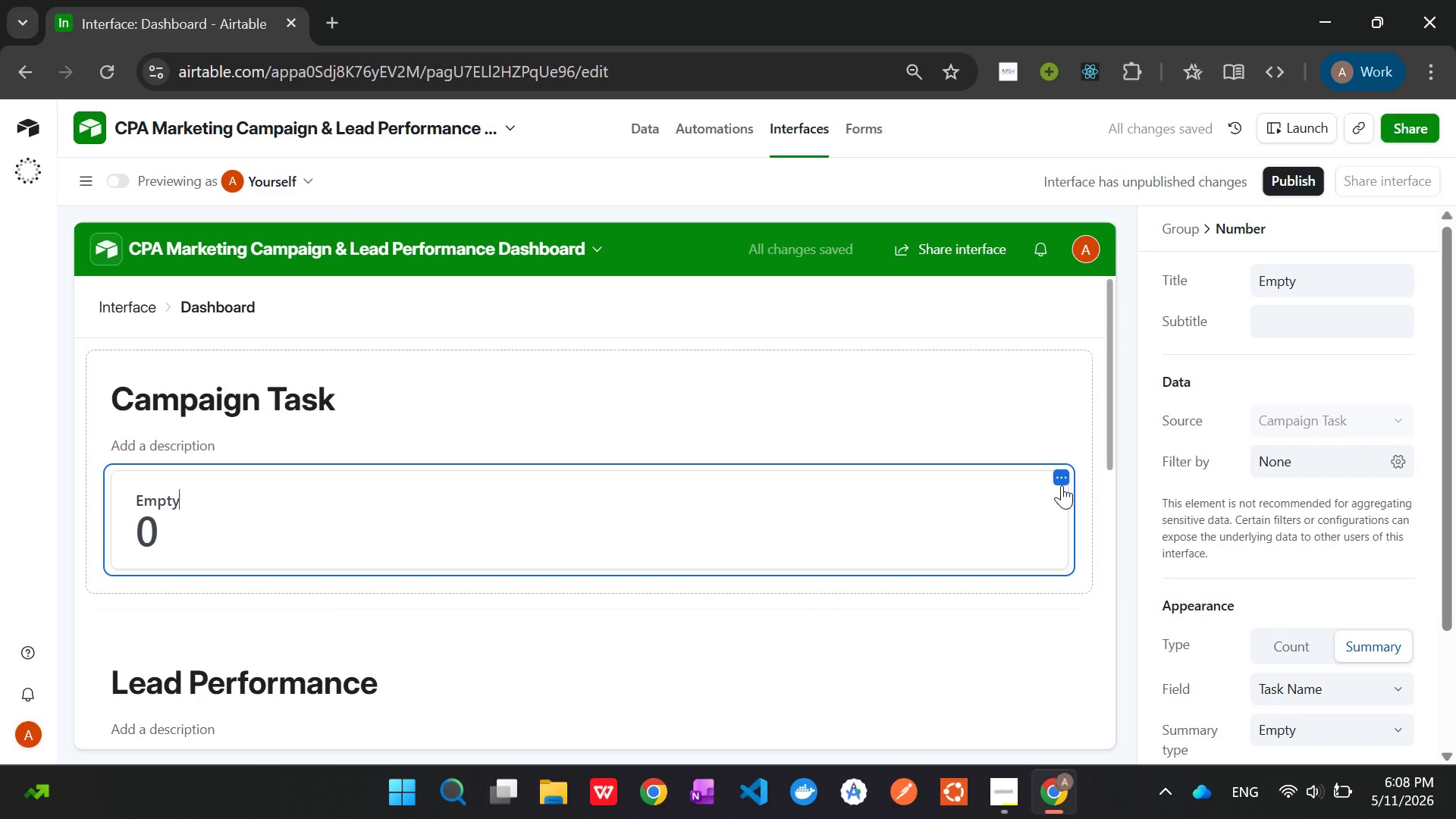 
left_click([1059, 475])
 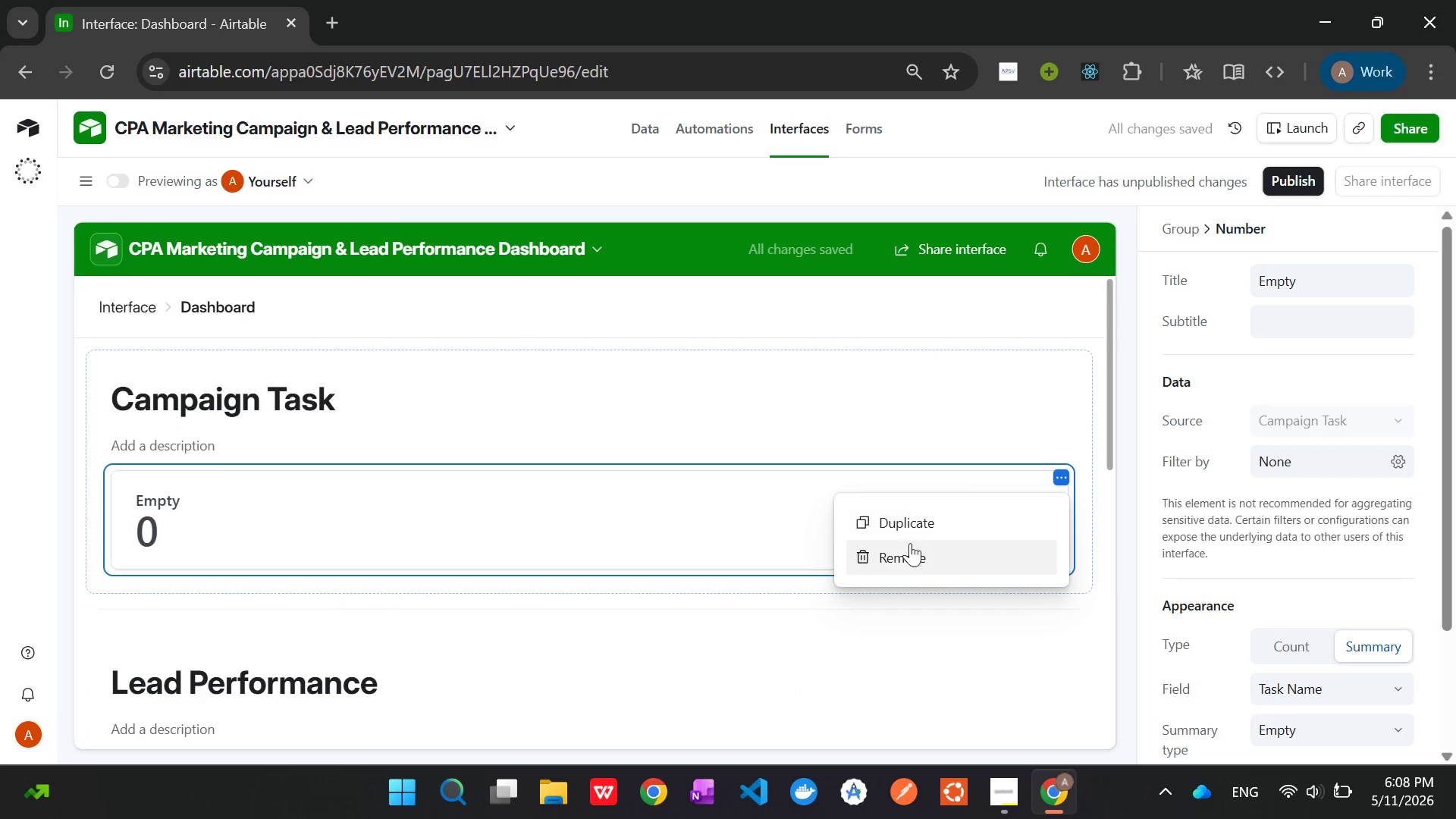 
left_click([897, 557])
 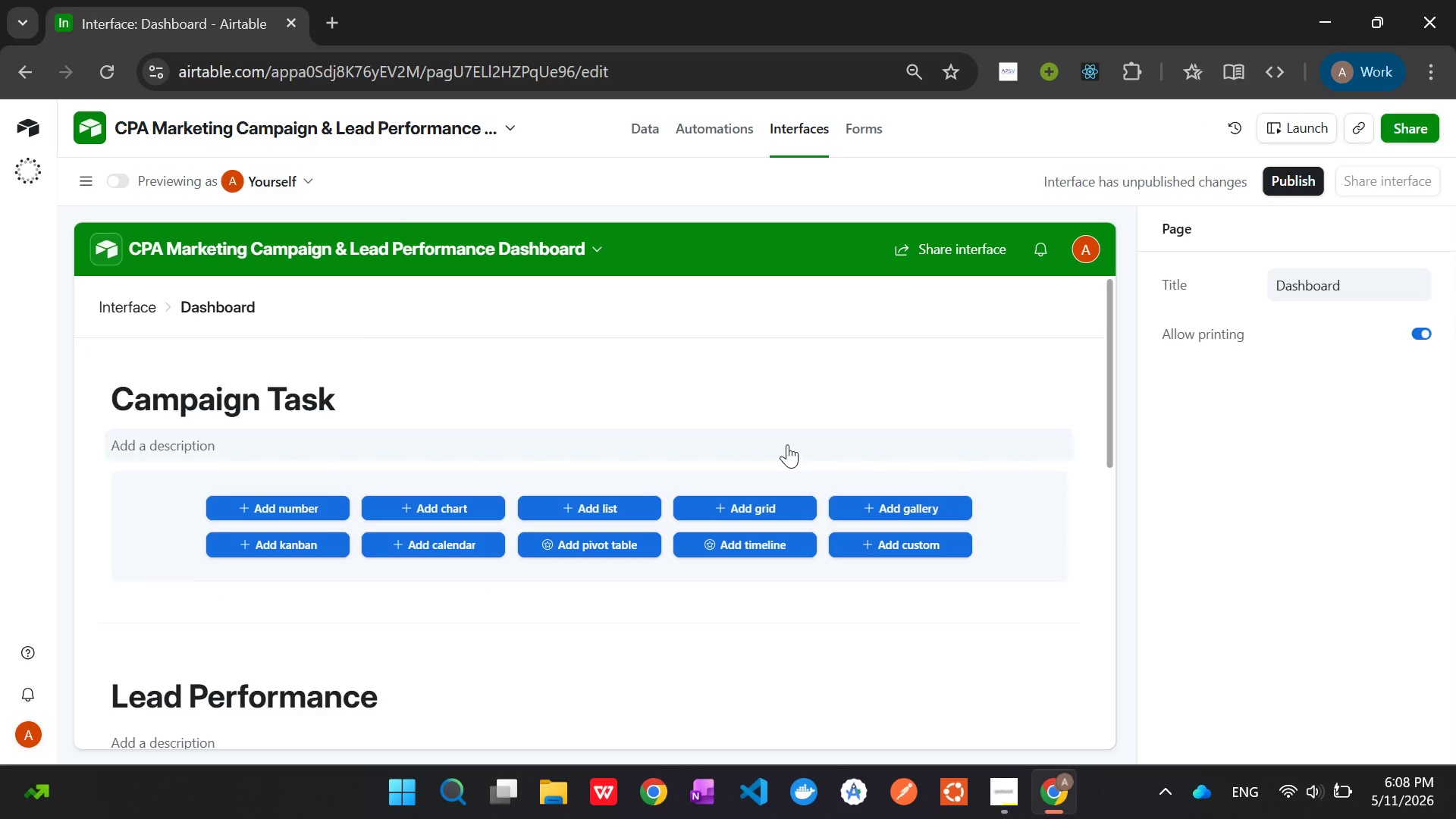 
wait(12.5)
 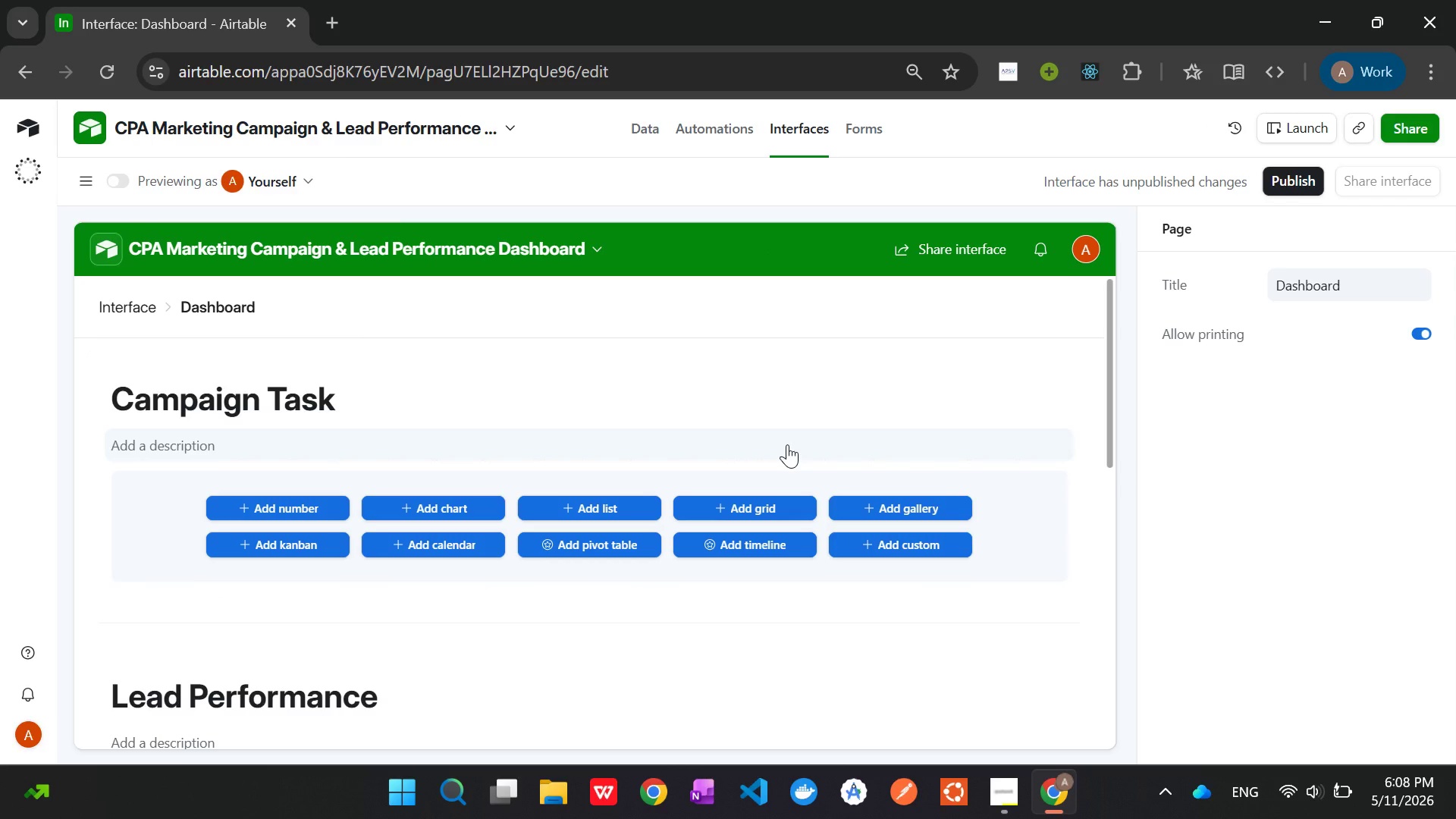 
left_click([452, 500])
 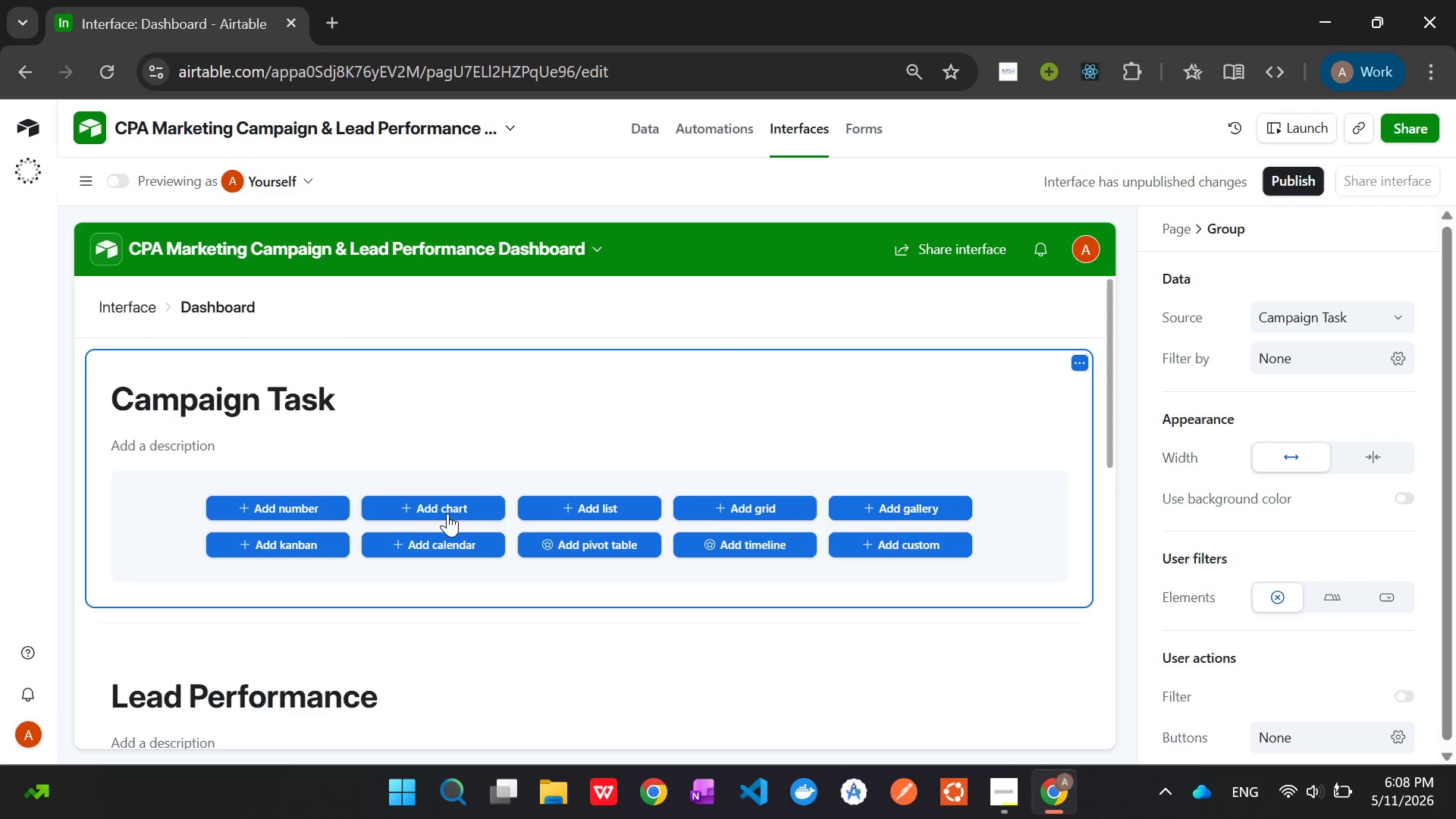 
left_click([447, 513])
 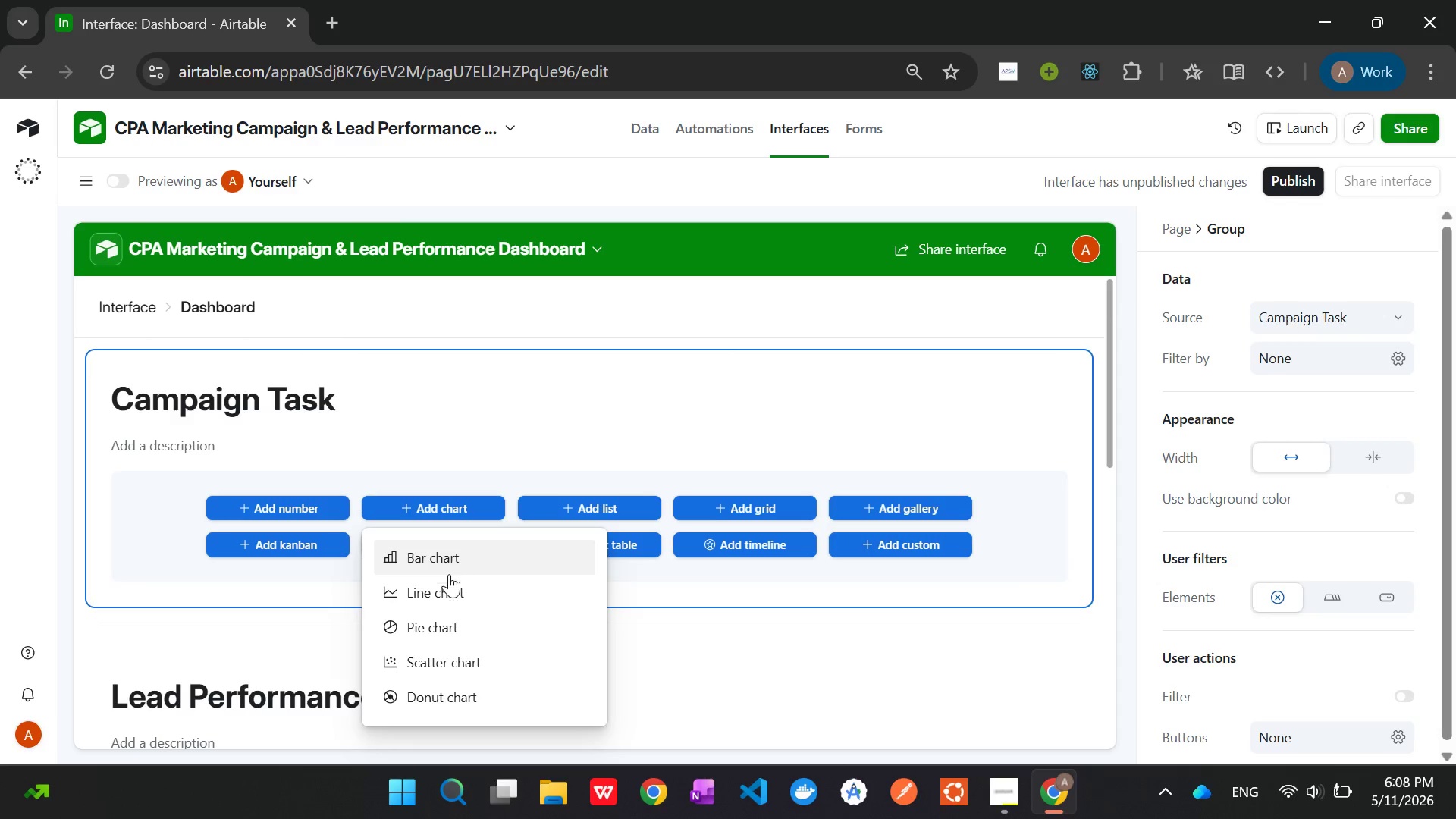 
left_click([447, 635])
 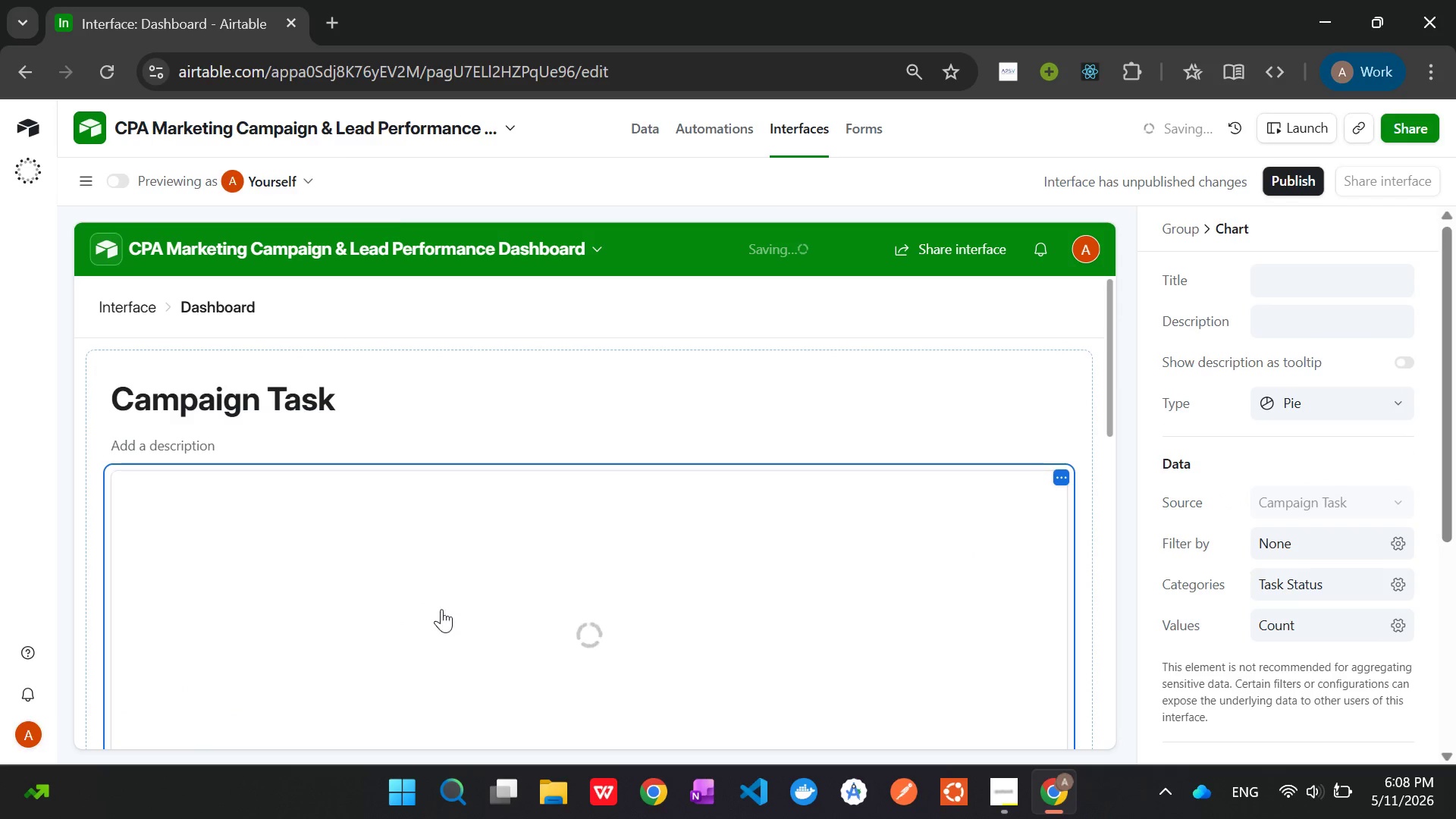 
mouse_move([591, 453])
 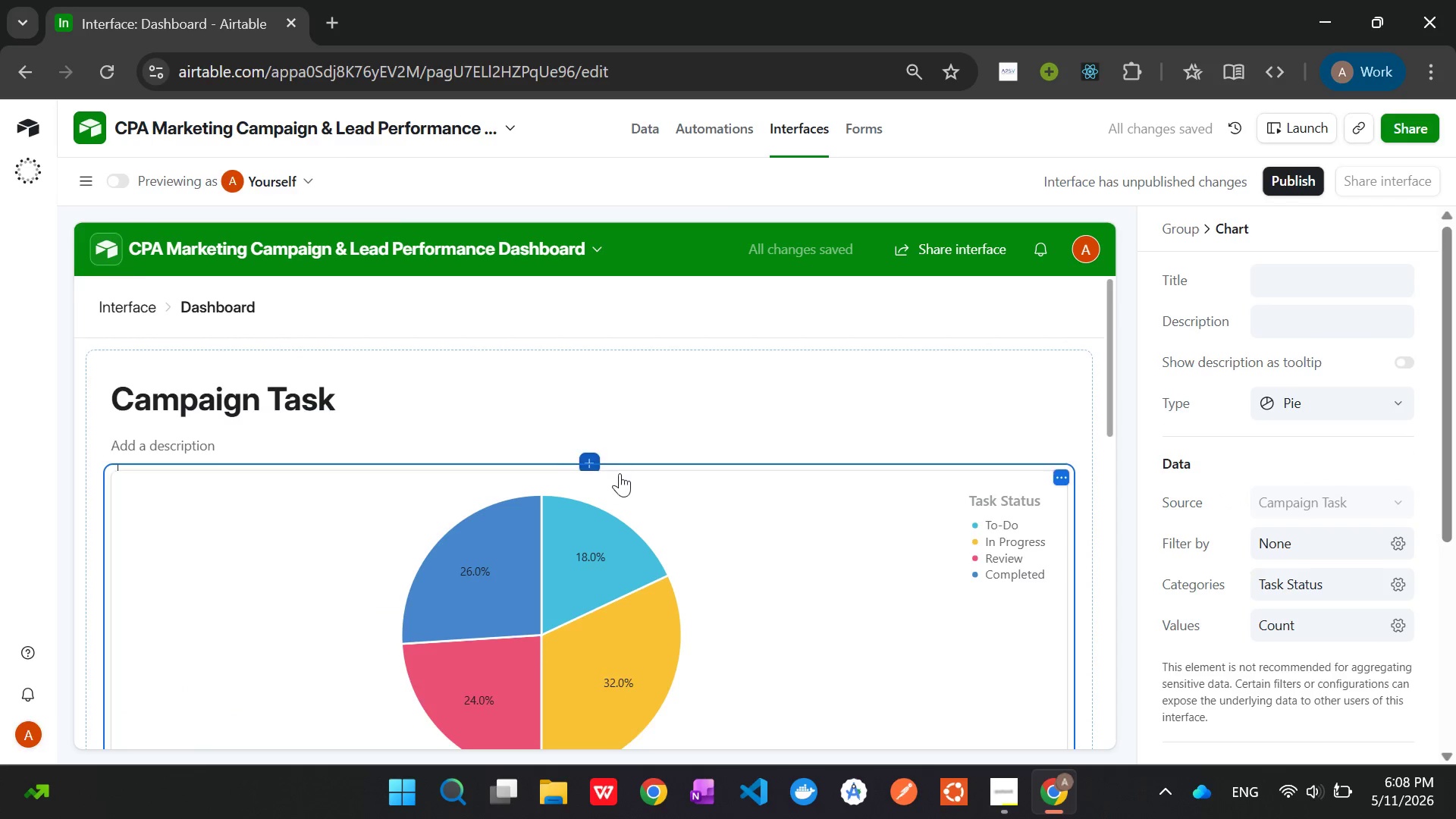 
scroll: coordinate [631, 477], scroll_direction: down, amount: 2.0
 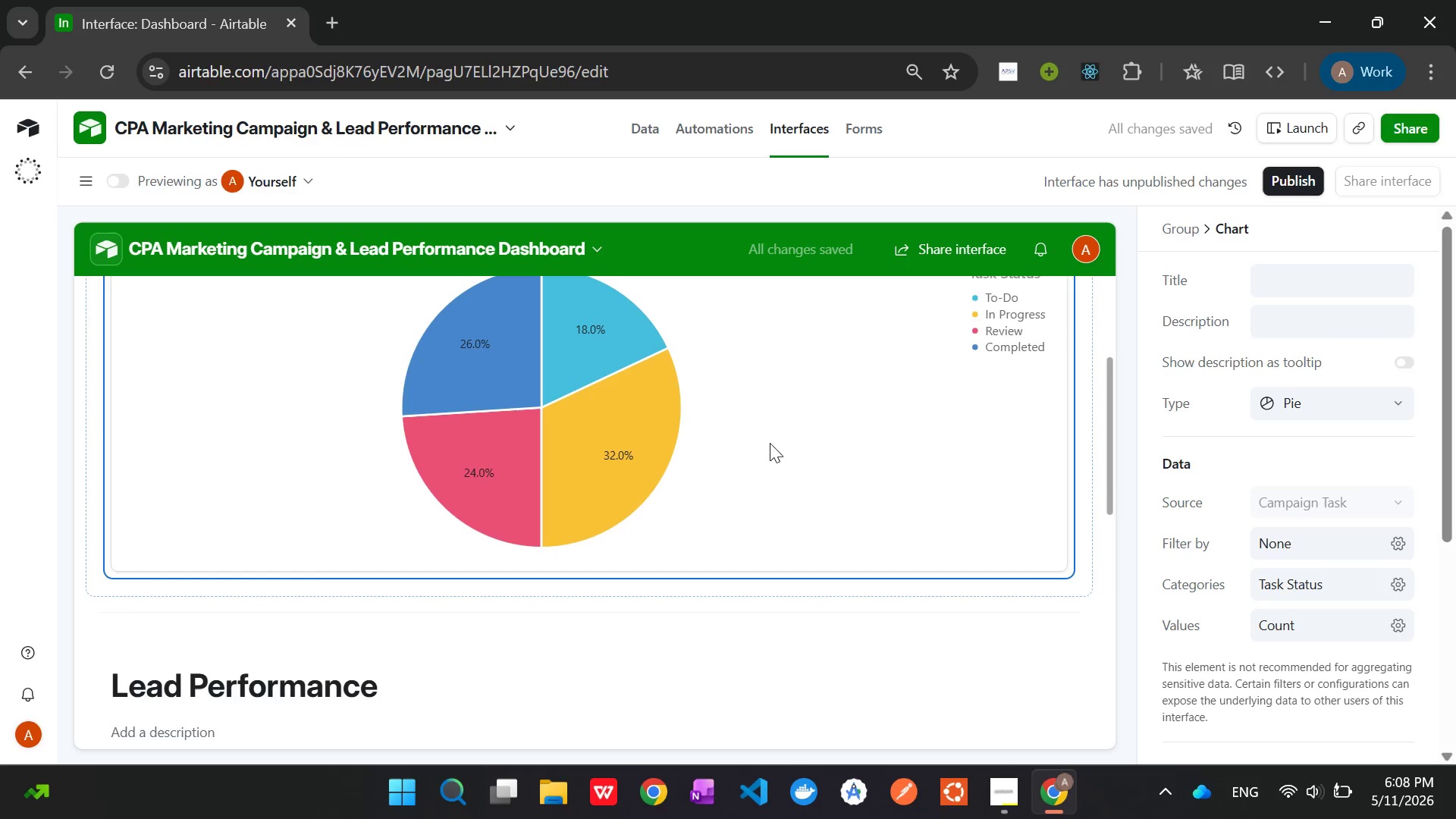 
left_click([804, 418])
 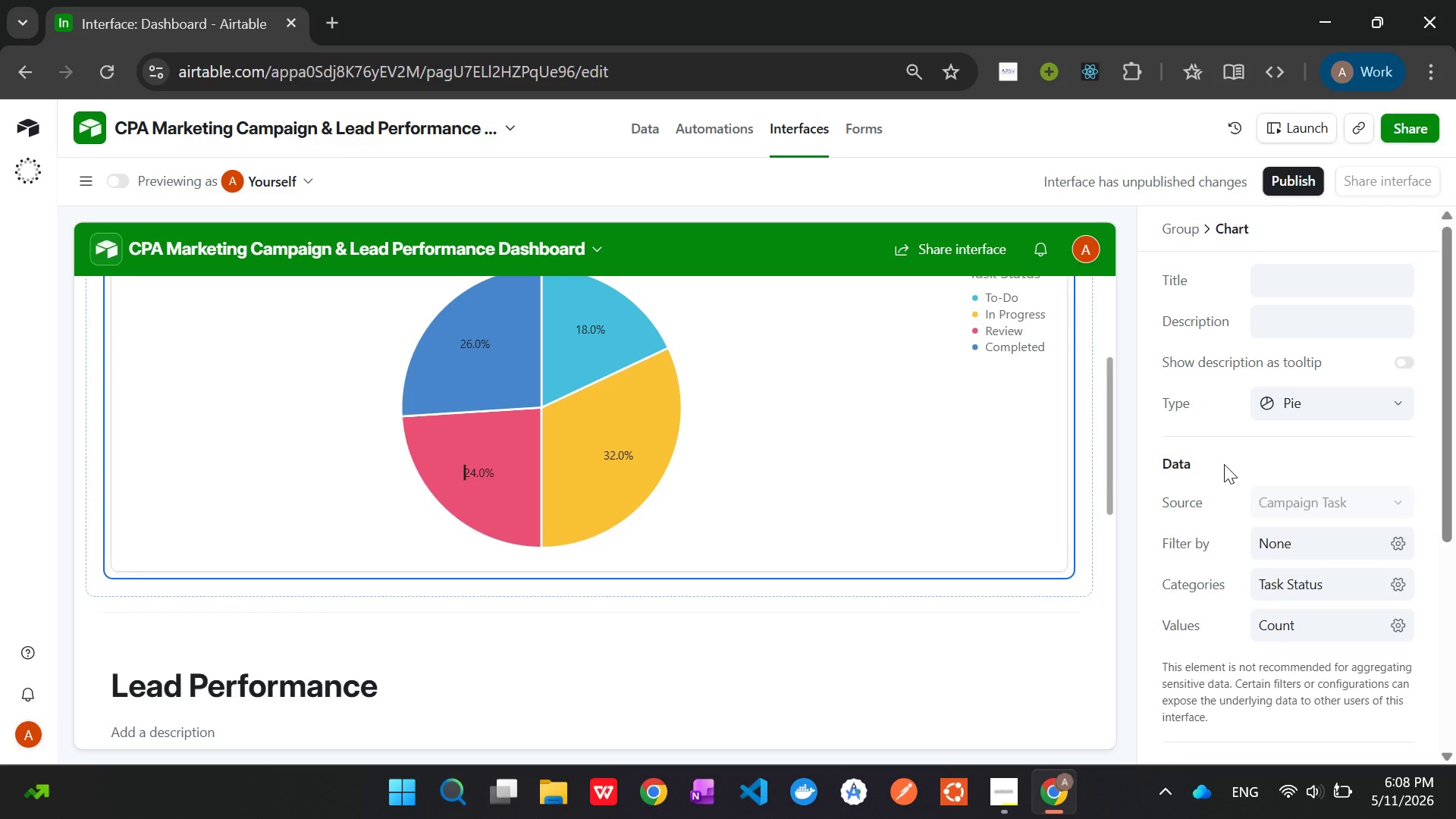 
wait(7.33)
 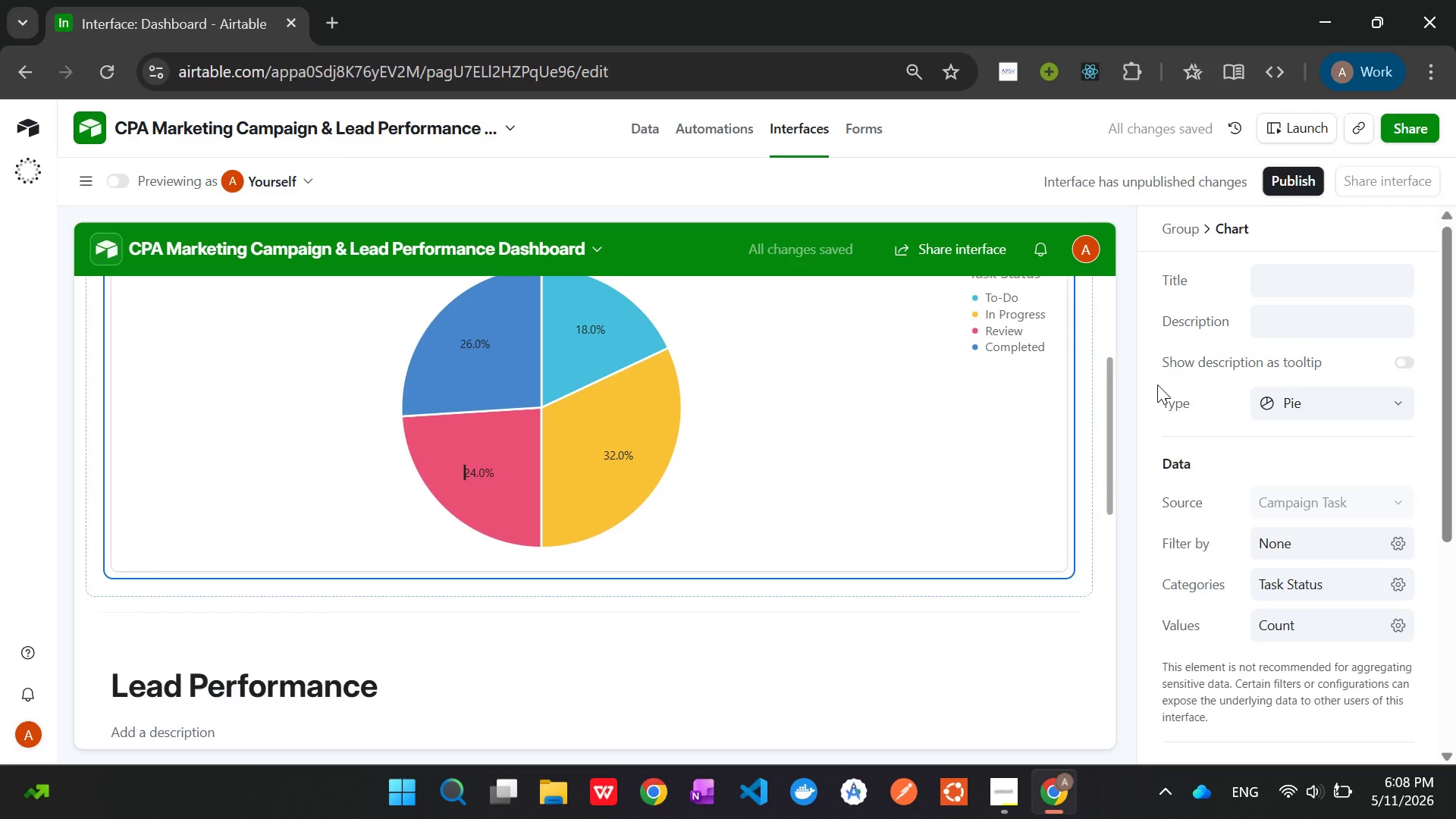 
scroll: coordinate [1228, 473], scroll_direction: up, amount: 1.0
 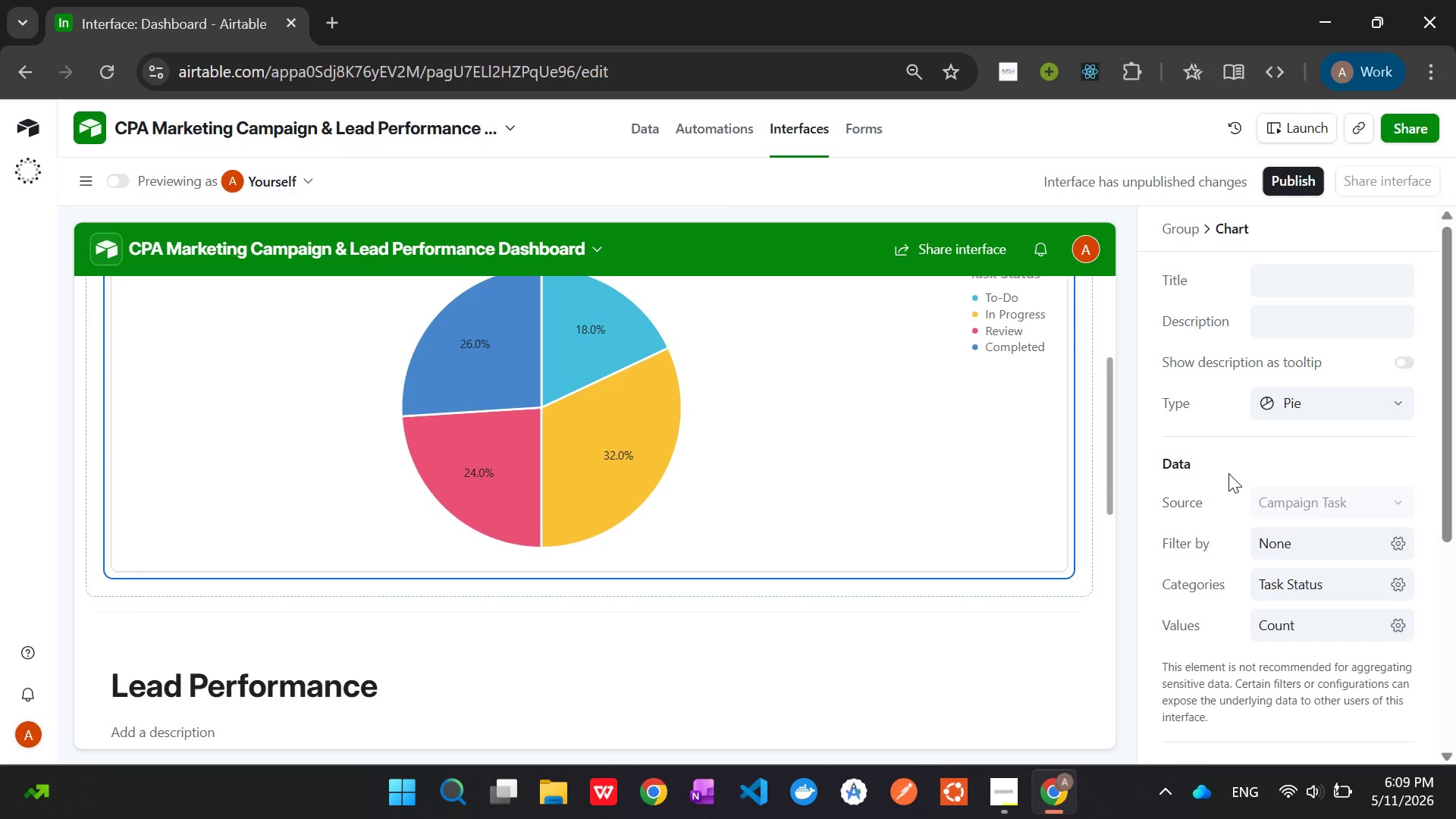 
wait(7.44)
 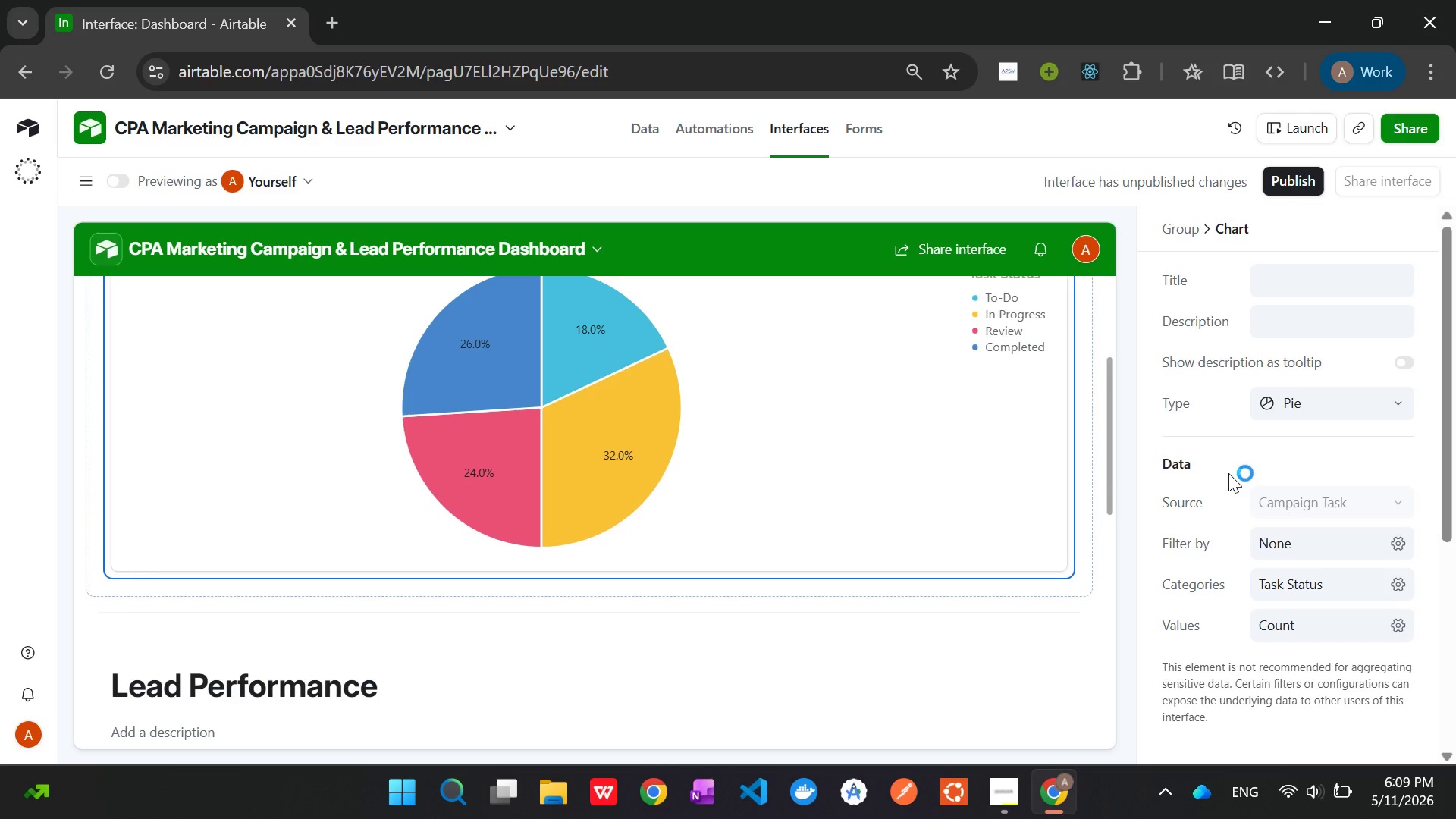 
scroll: coordinate [859, 563], scroll_direction: up, amount: 6.0
 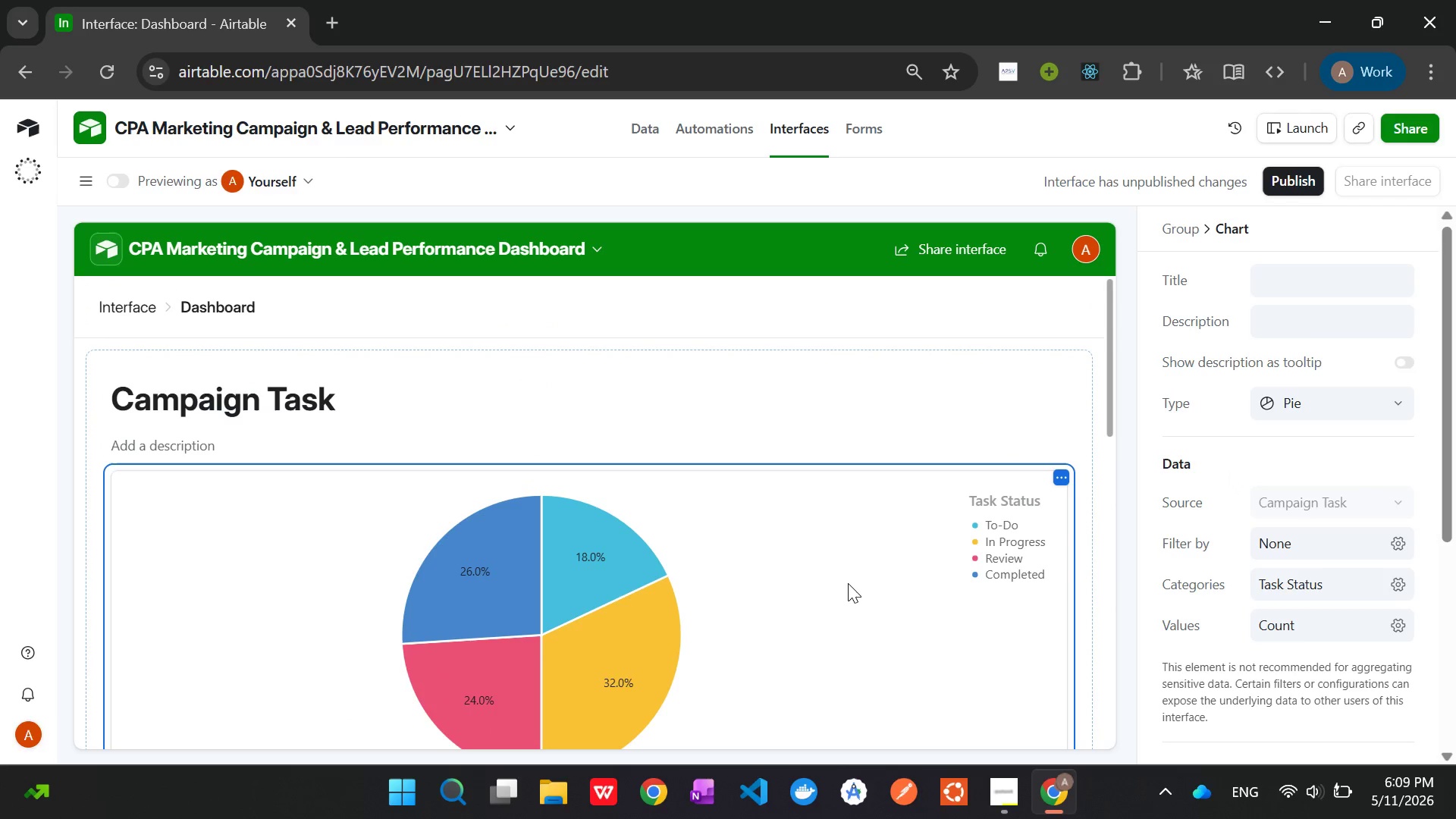 
scroll: coordinate [847, 585], scroll_direction: down, amount: 1.0
 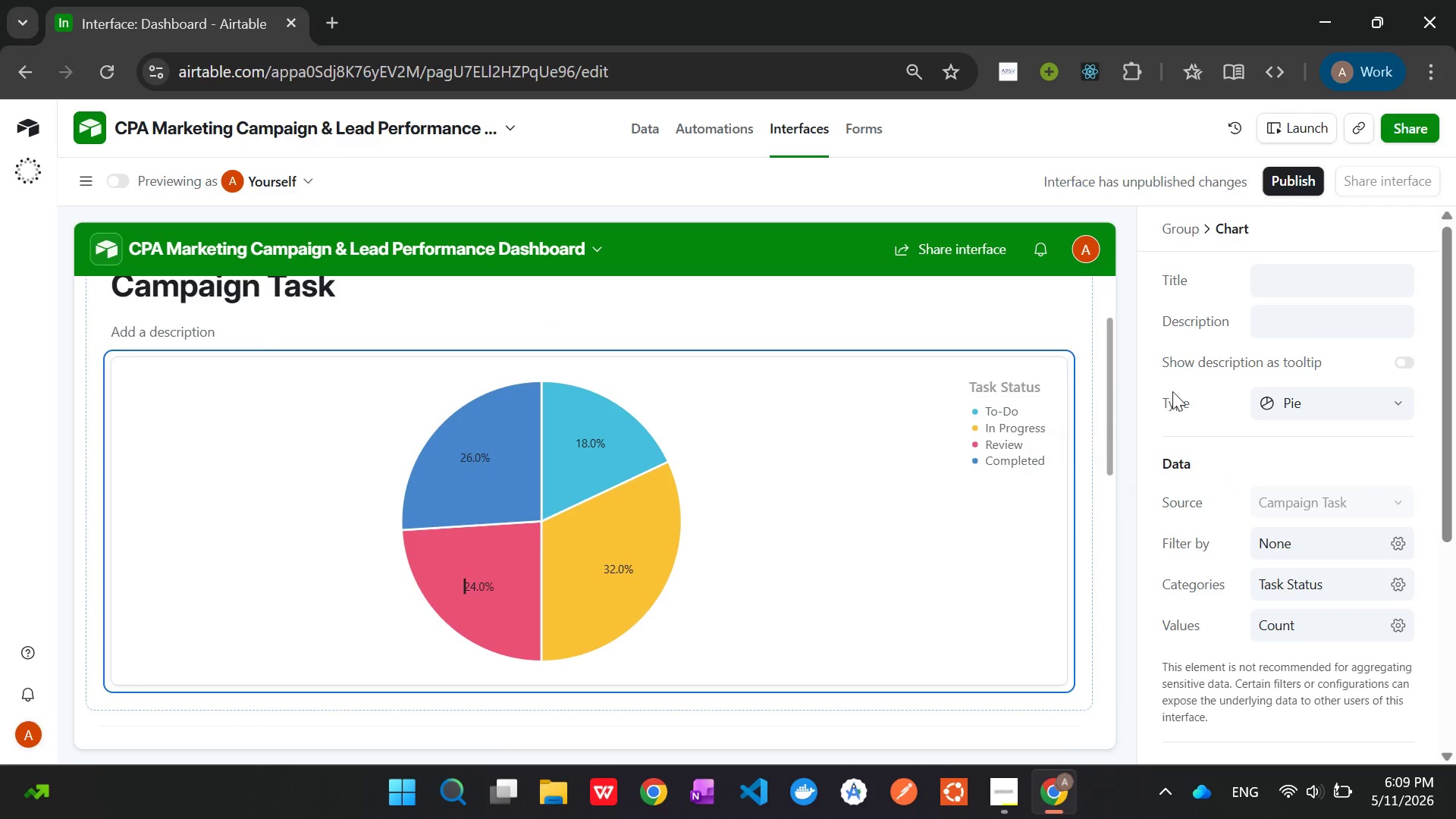 
left_click([1321, 281])
 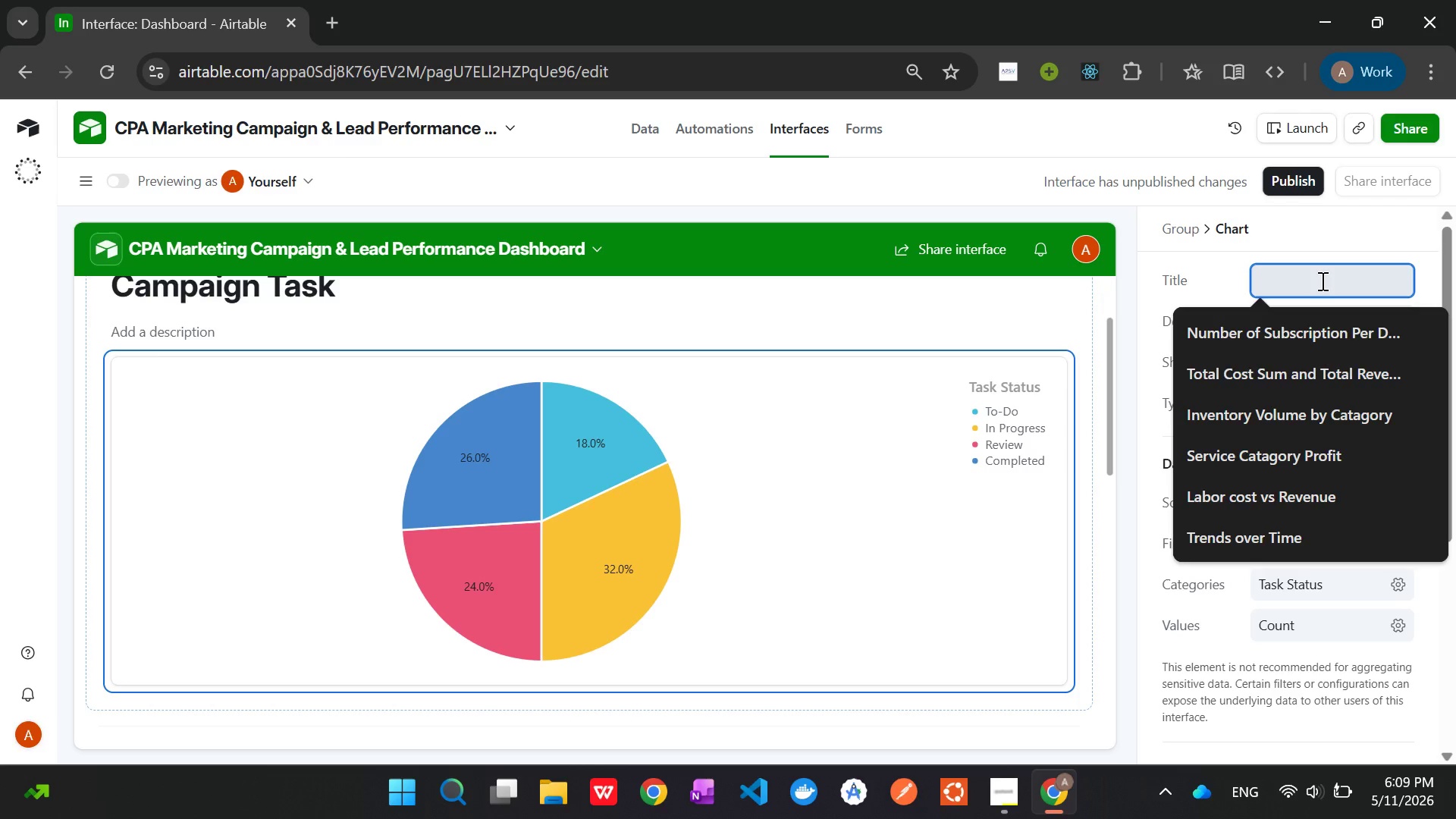 
type(Ratio of Campaign tasks per )
 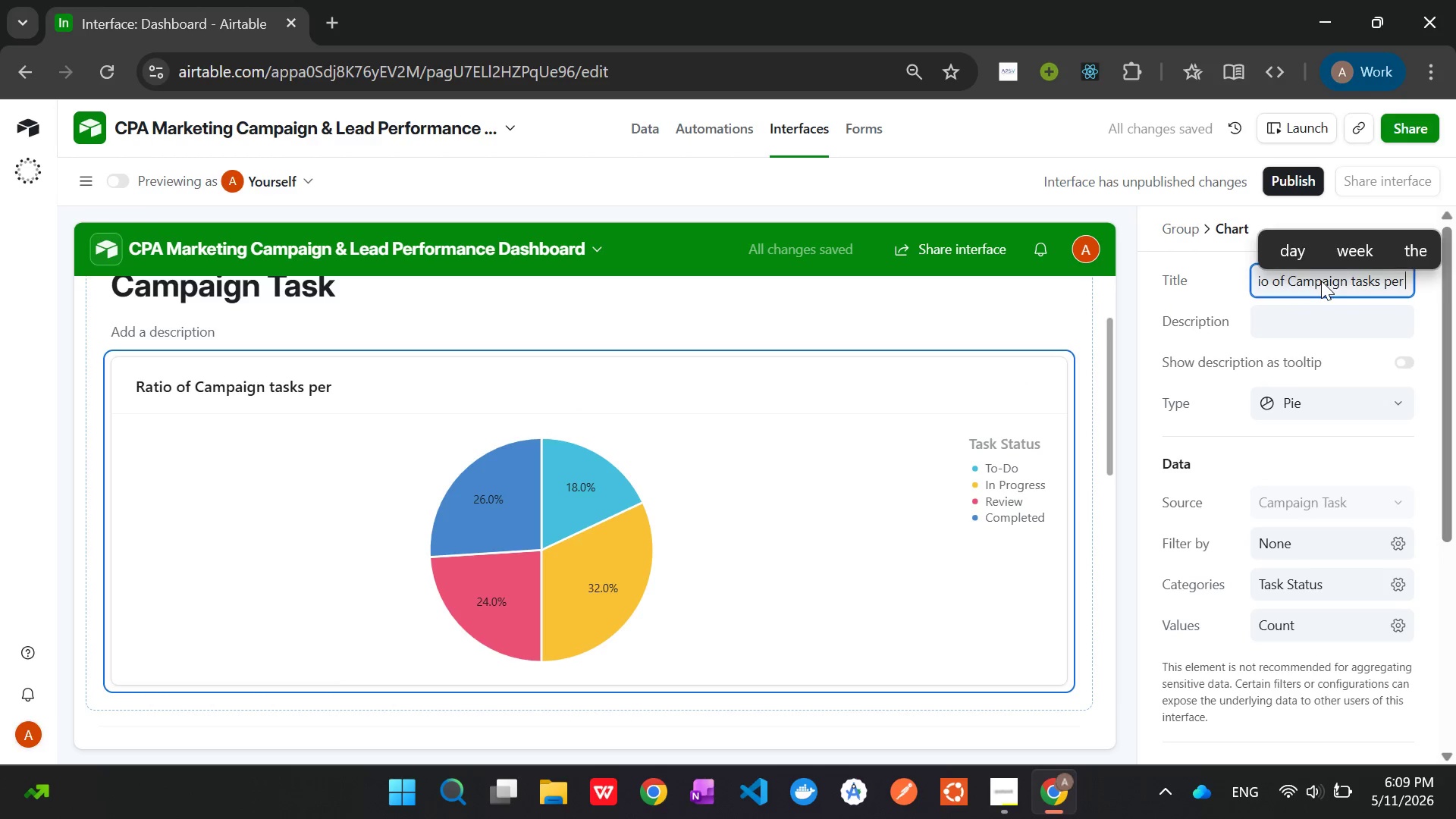 
type(Campaign )
 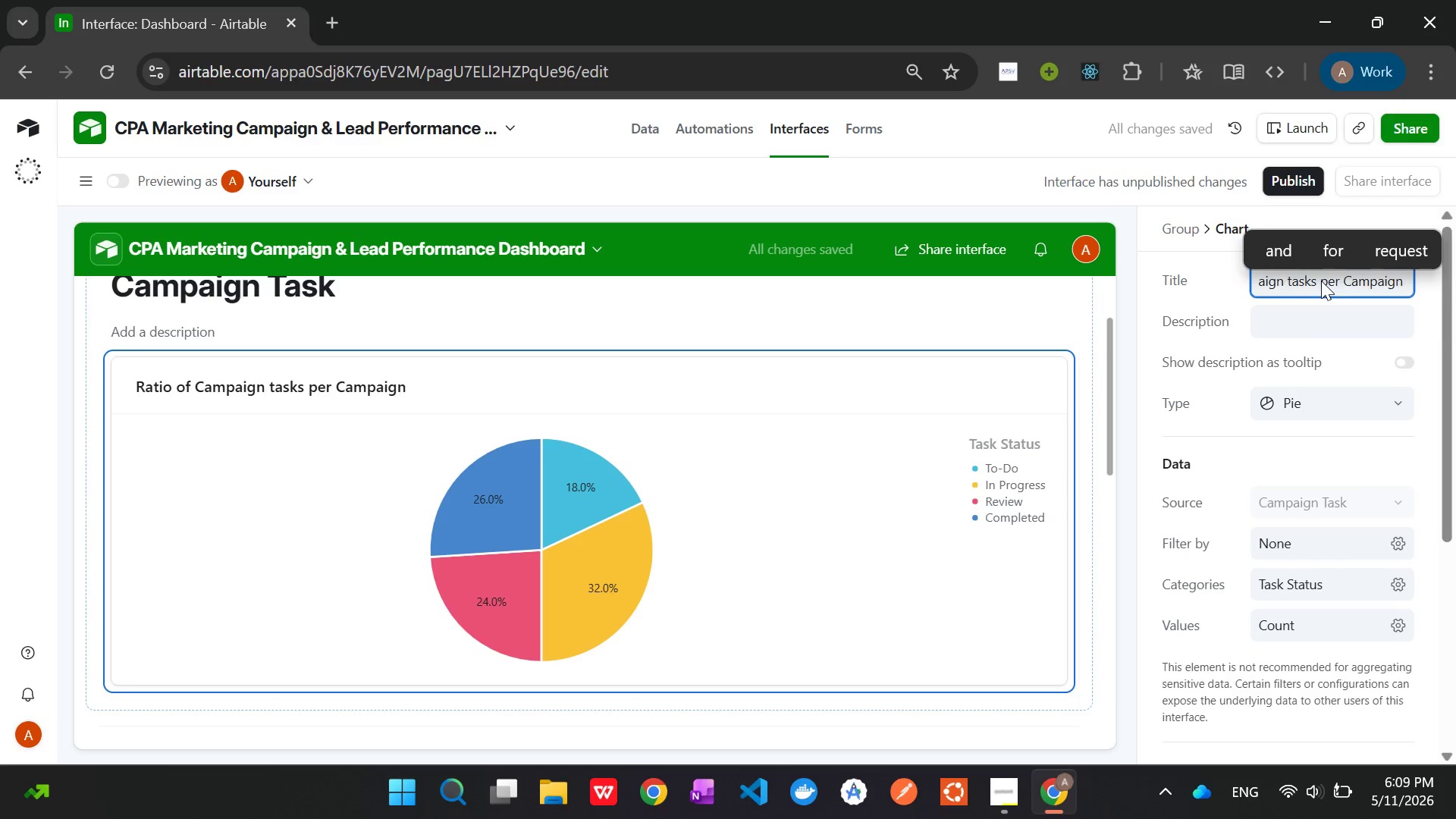 
wait(5.05)
 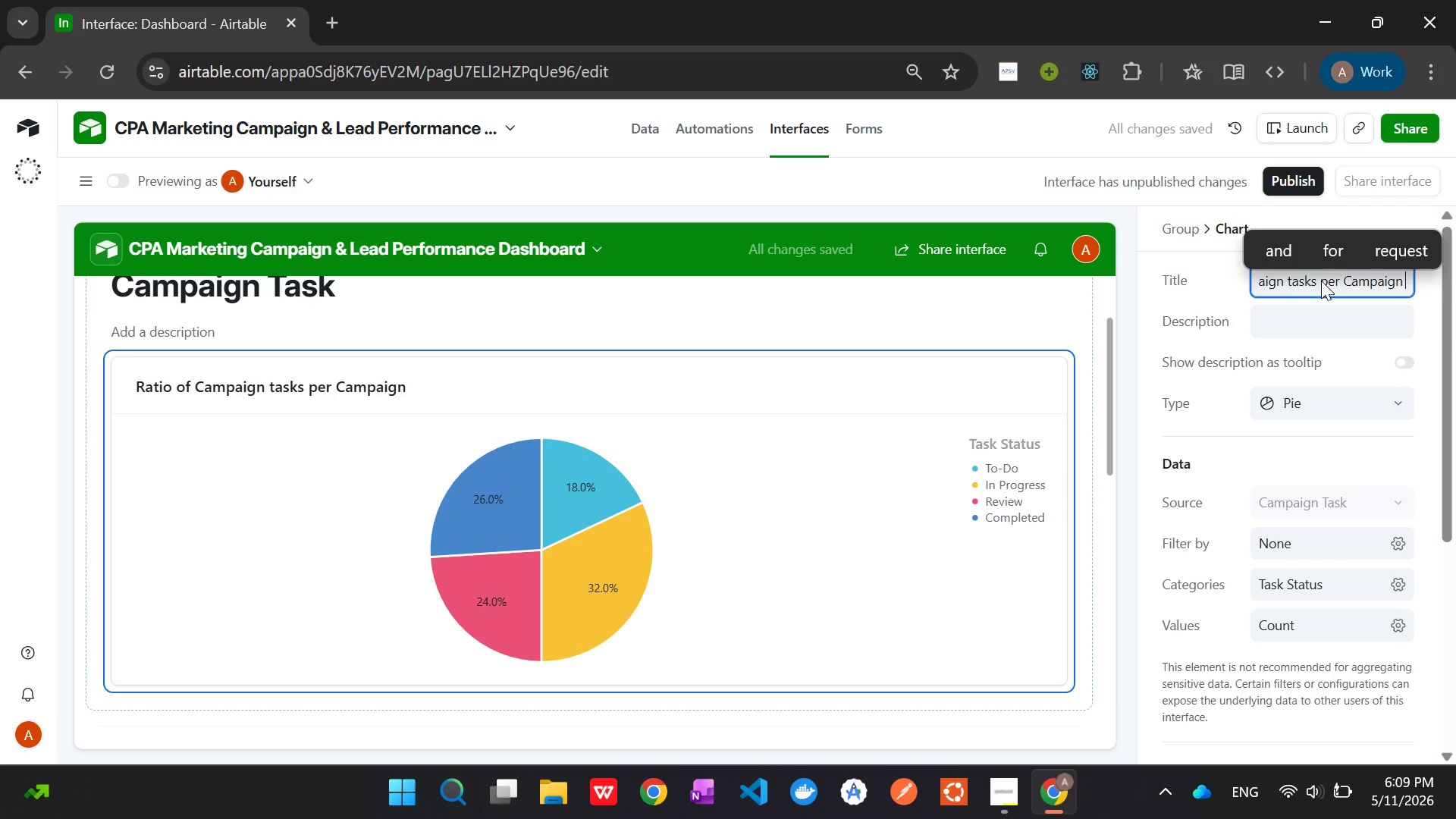 
type(Status)
 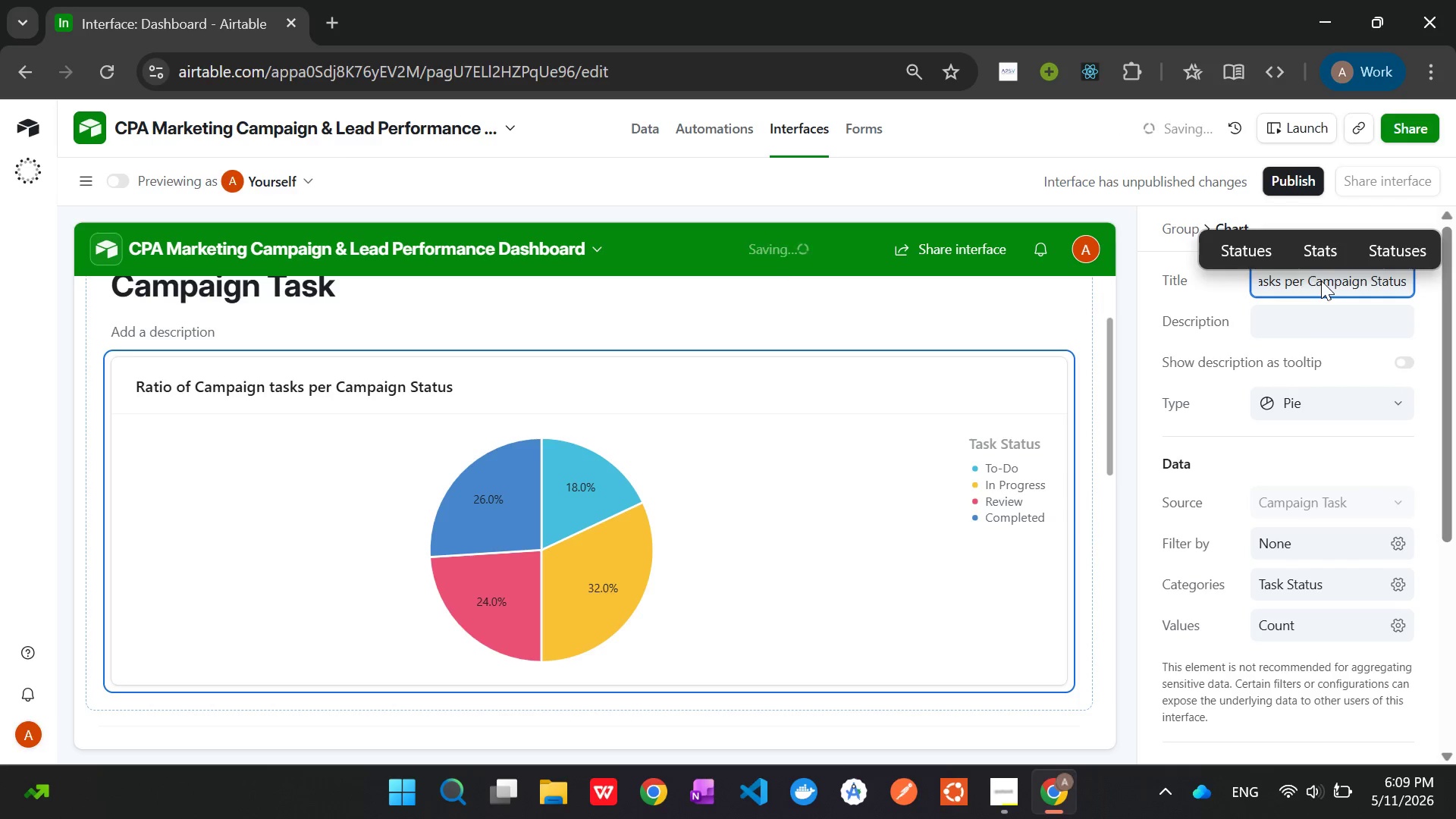 
key(Enter)
 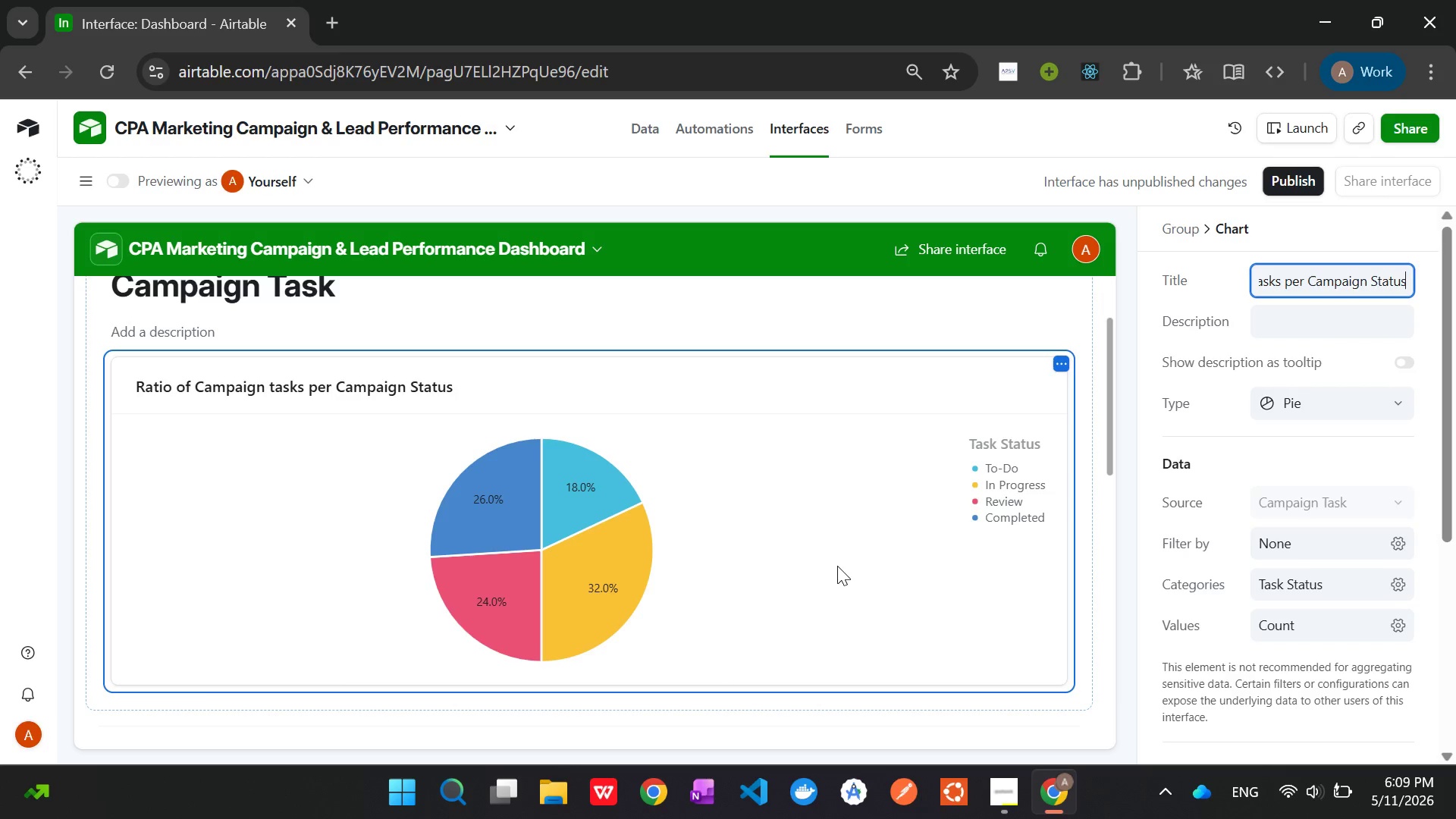 
wait(13.38)
 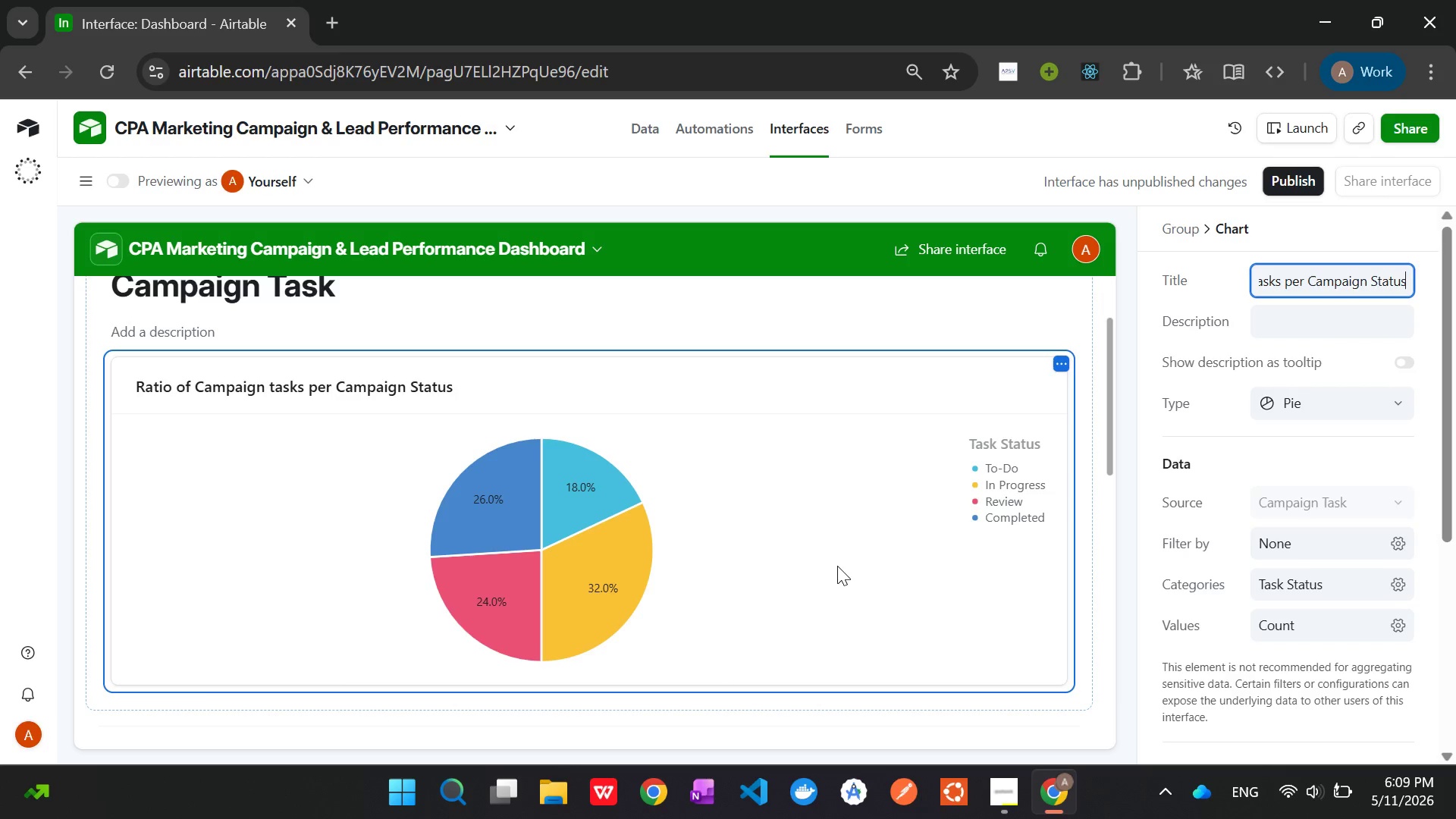 
scroll: coordinate [650, 431], scroll_direction: up, amount: 6.0
 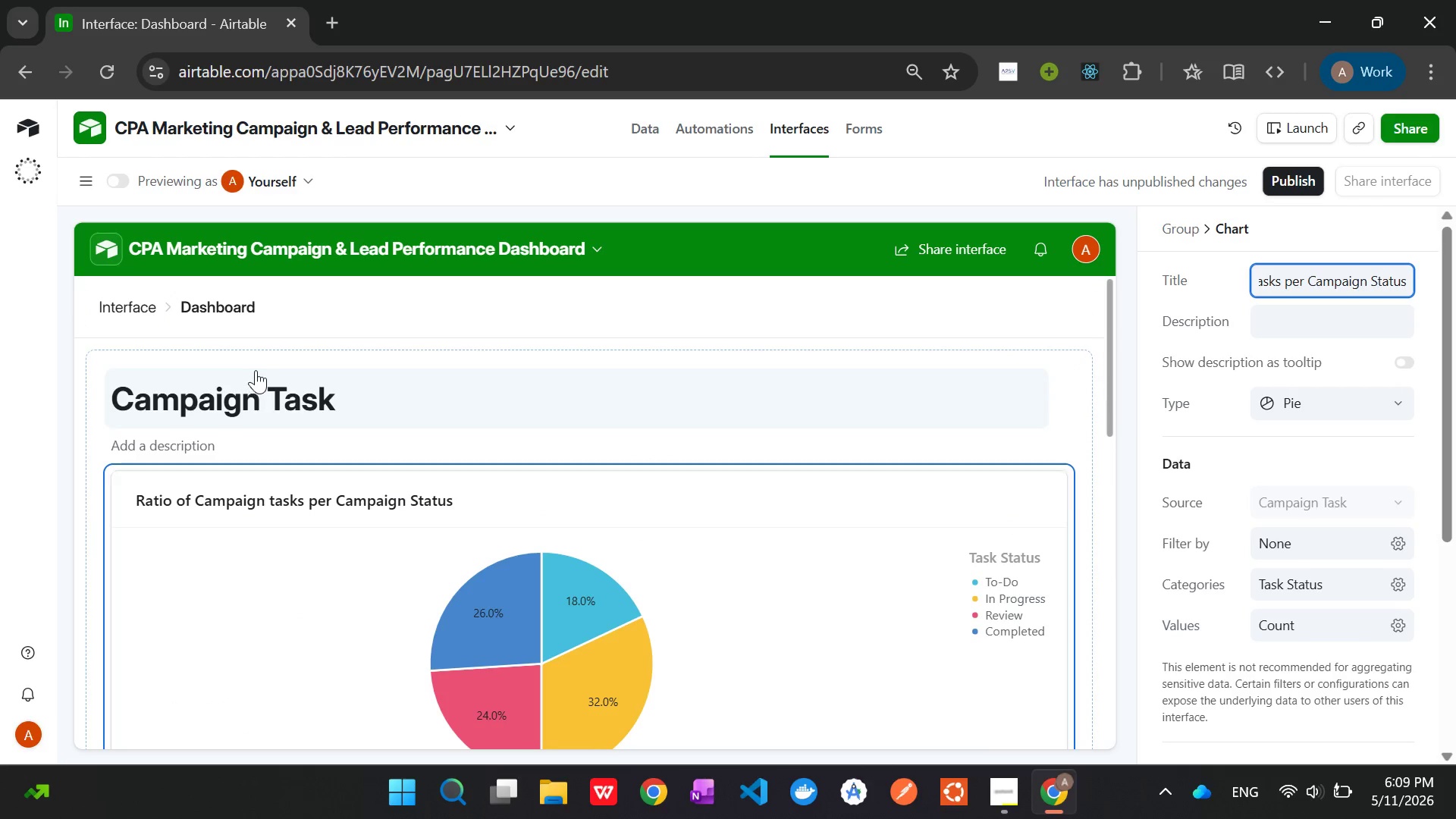 
left_click([259, 362])
 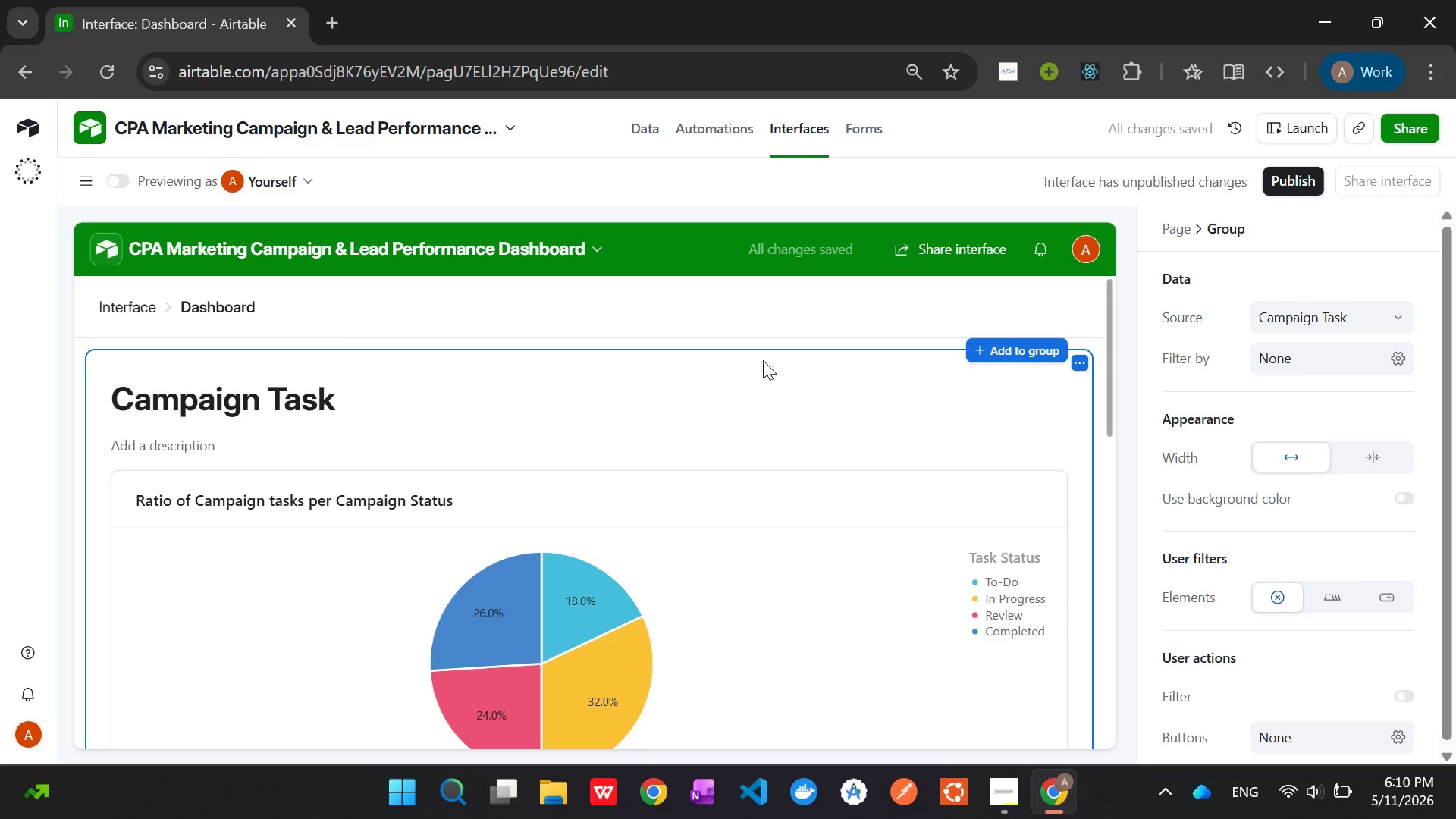 
wait(6.8)
 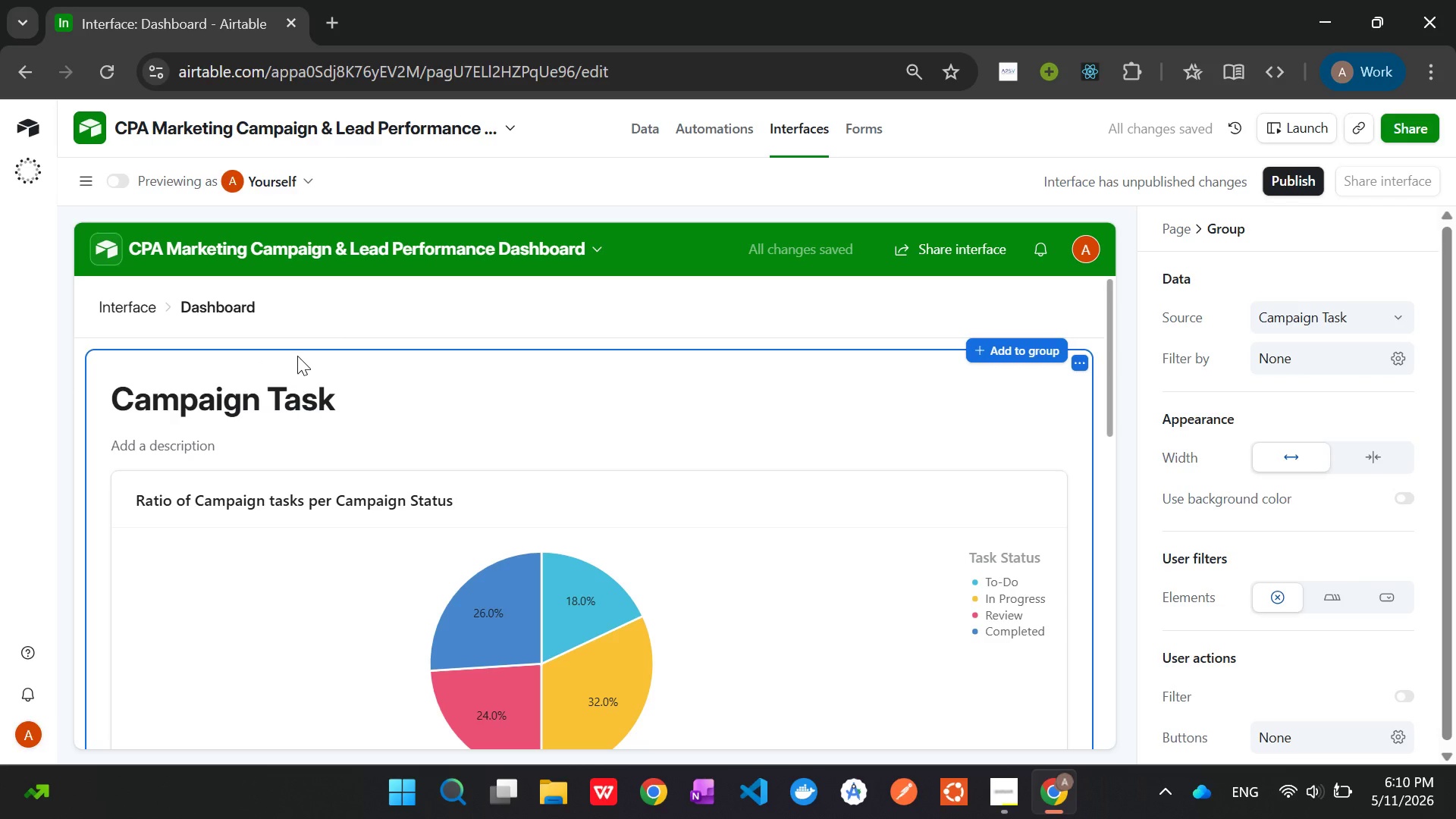 
left_click_drag(start_coordinate=[290, 380], to_coordinate=[231, 510])
 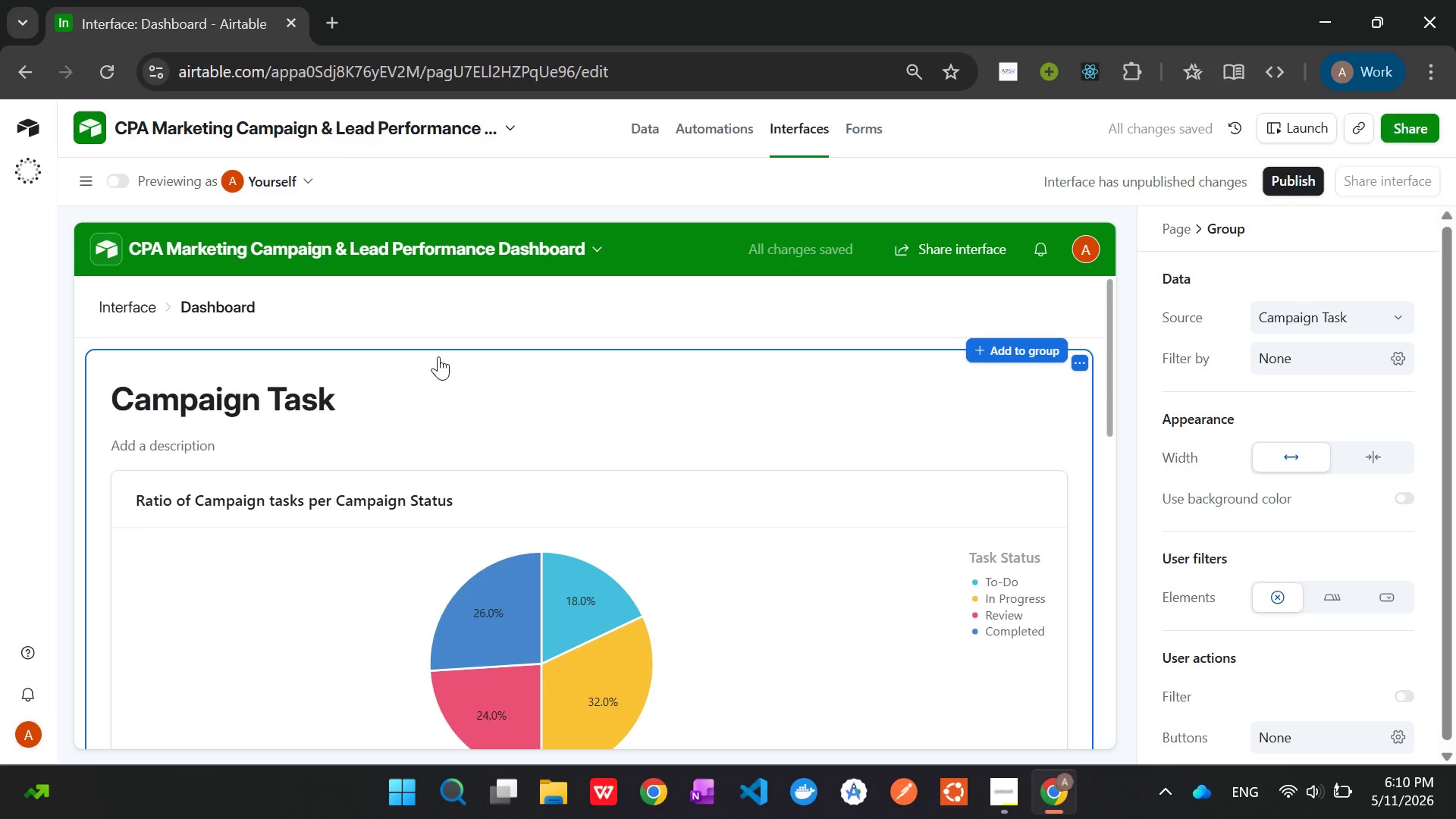 
scroll: coordinate [513, 419], scroll_direction: up, amount: 1.0
 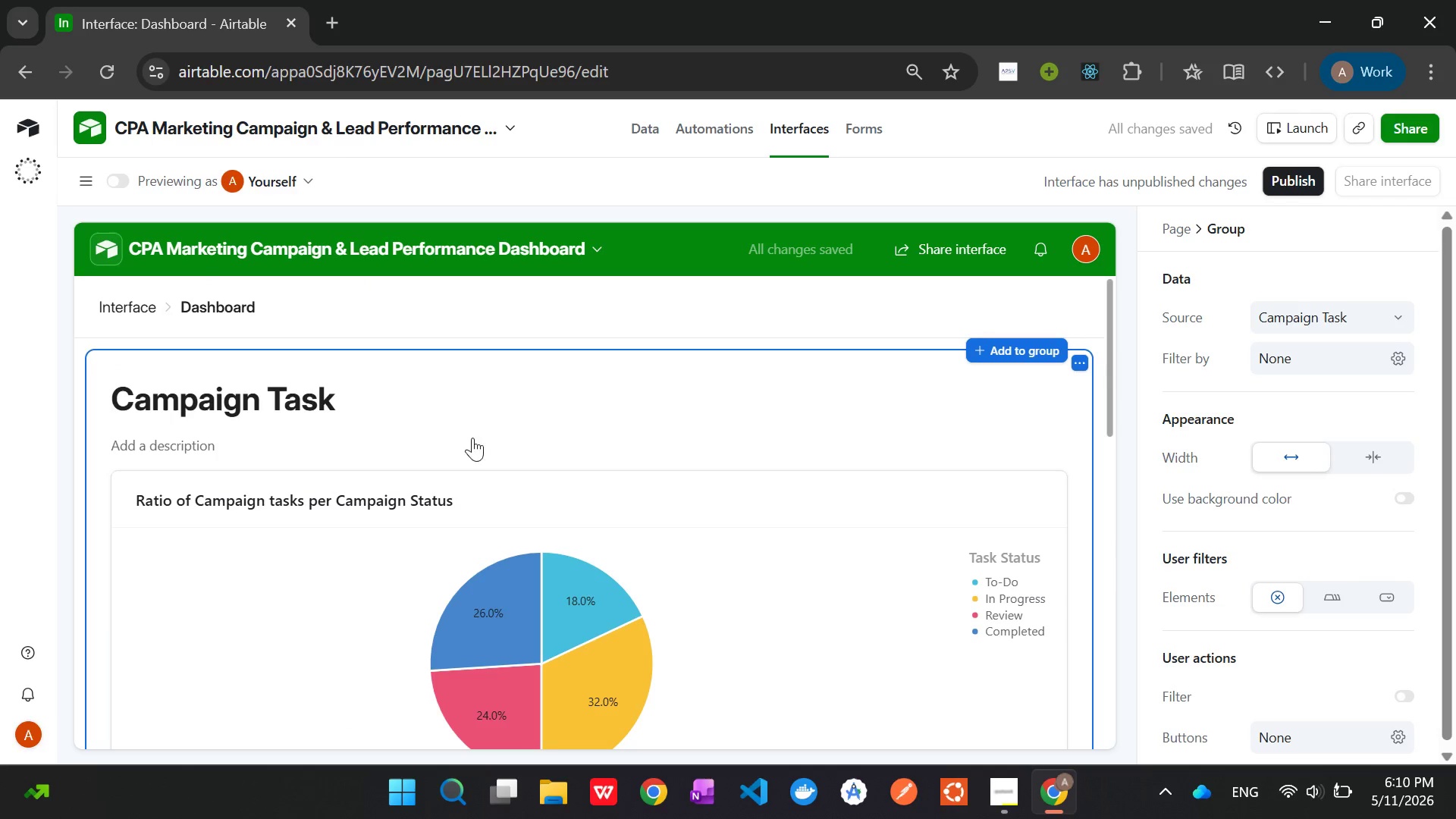 